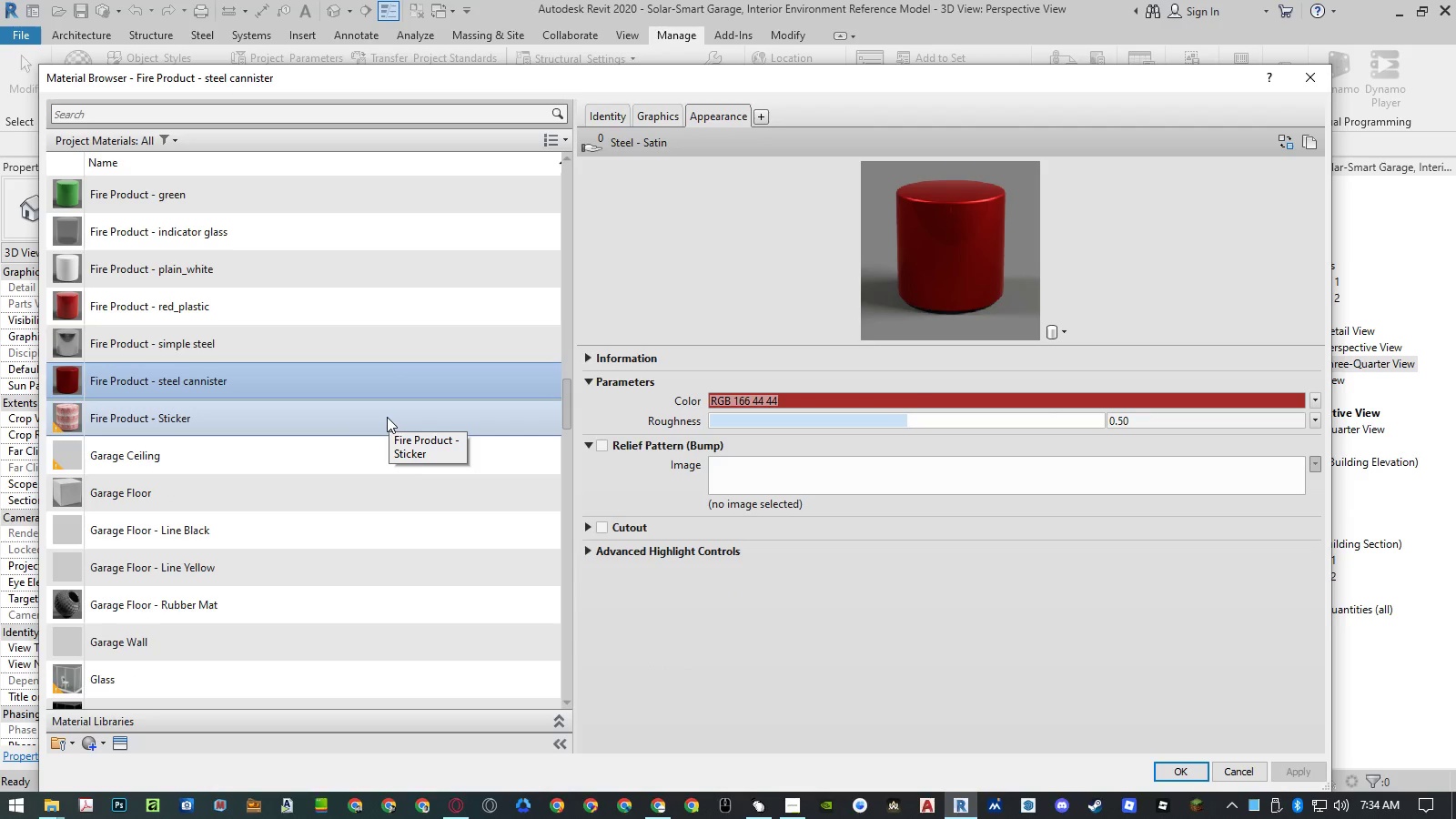 
scroll: coordinate [388, 417], scroll_direction: down, amount: 9.0
 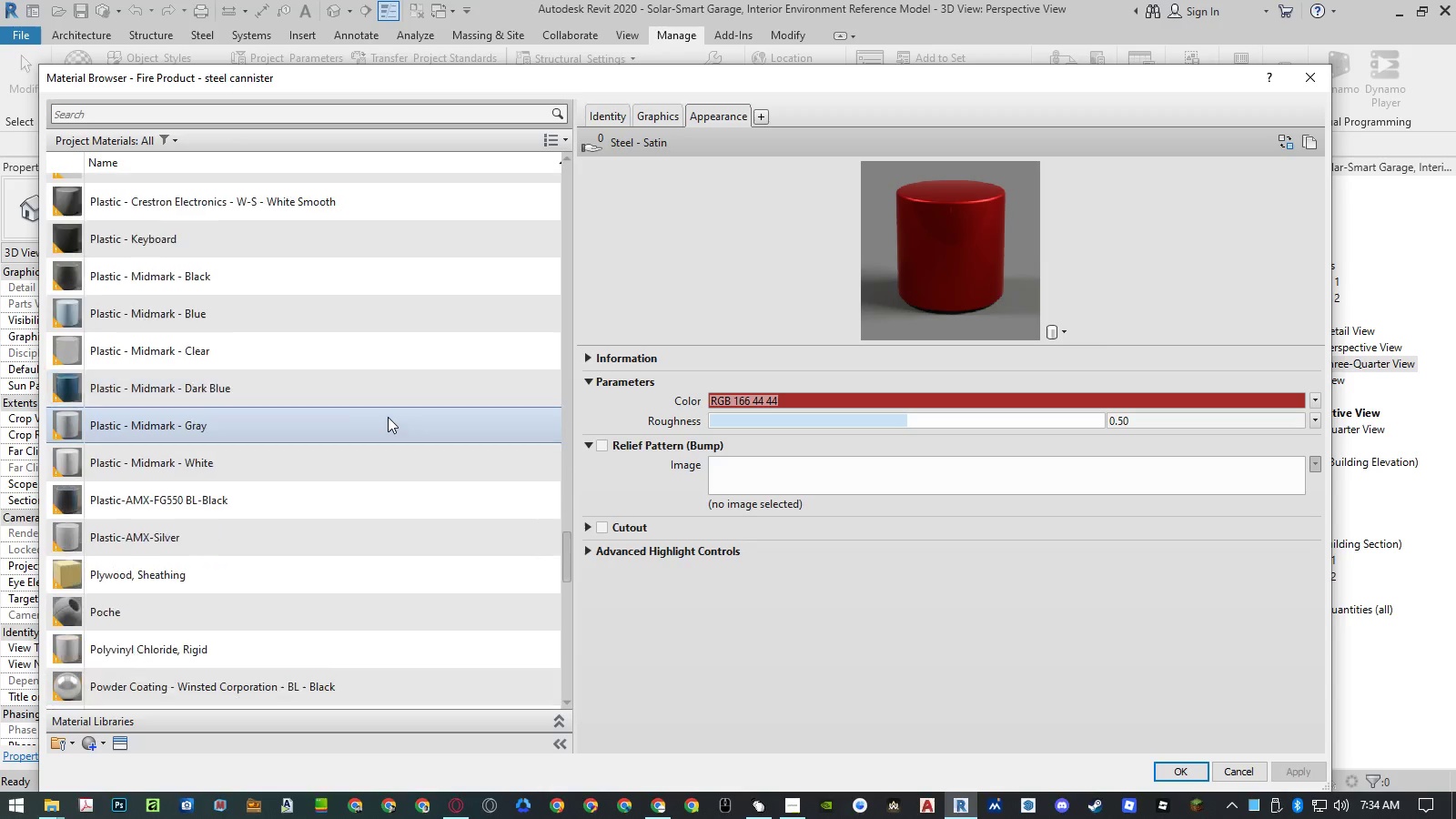 
left_click([388, 417])
 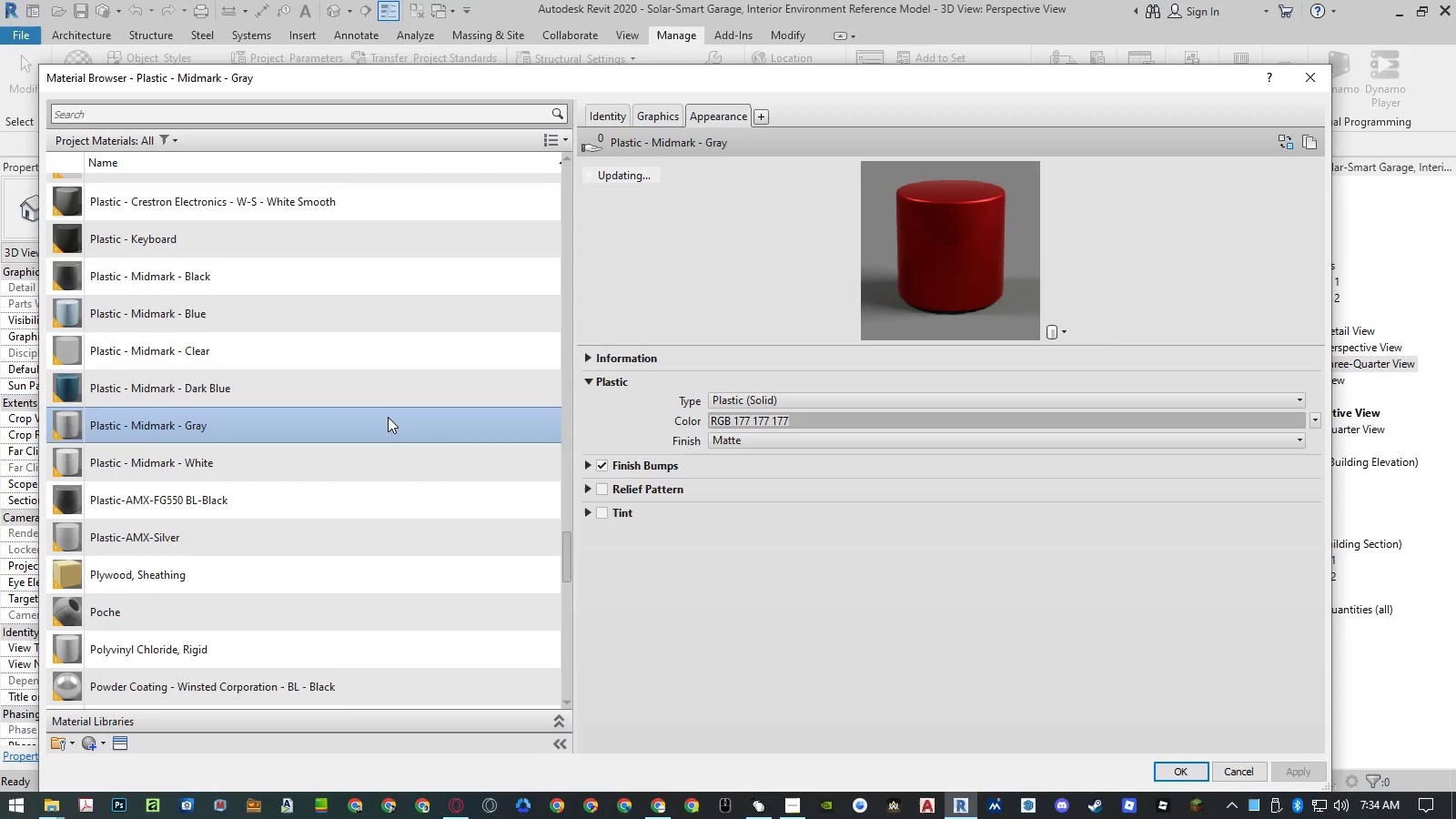 
type(to)
 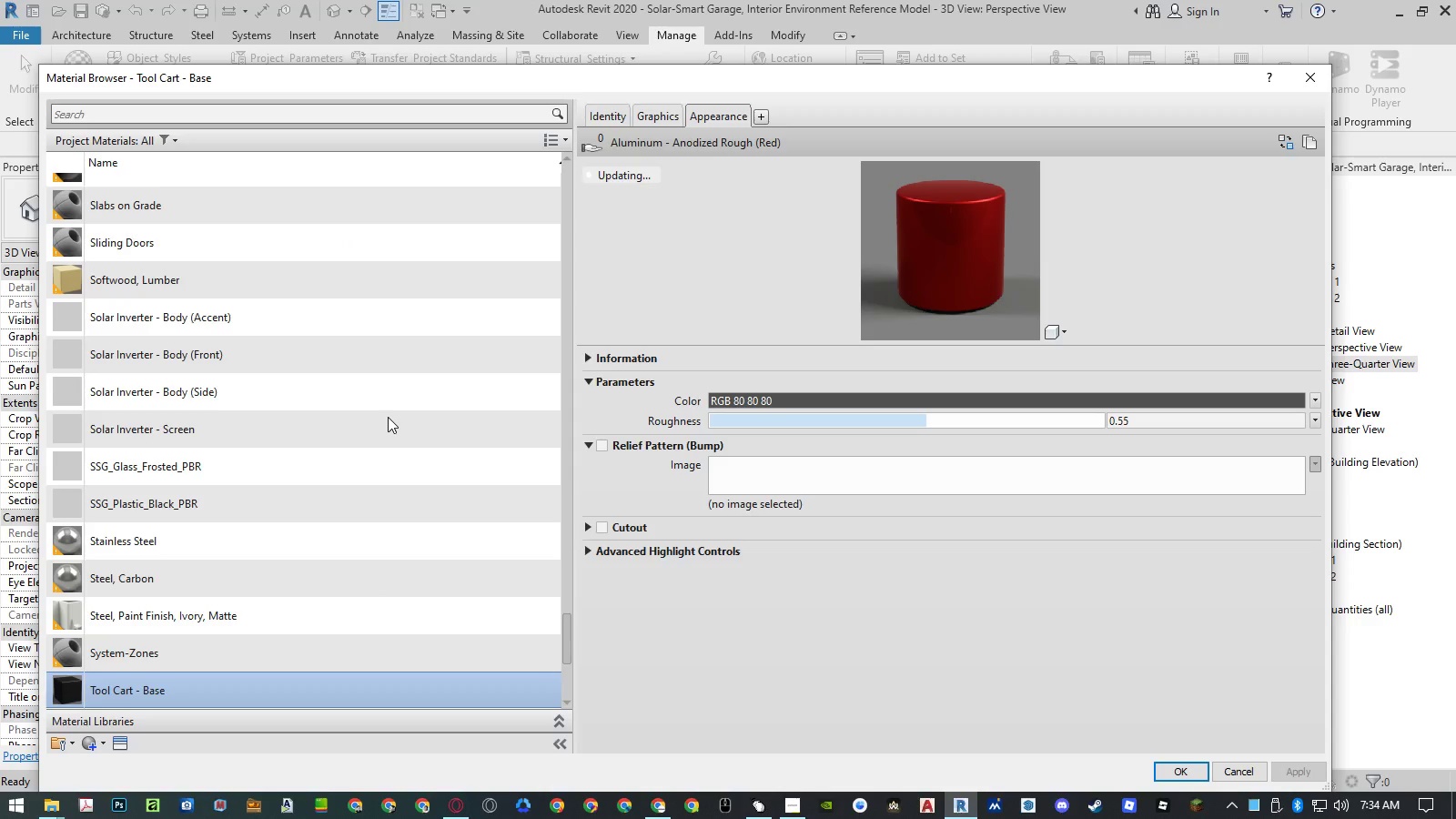 
scroll: coordinate [388, 417], scroll_direction: down, amount: 3.0
 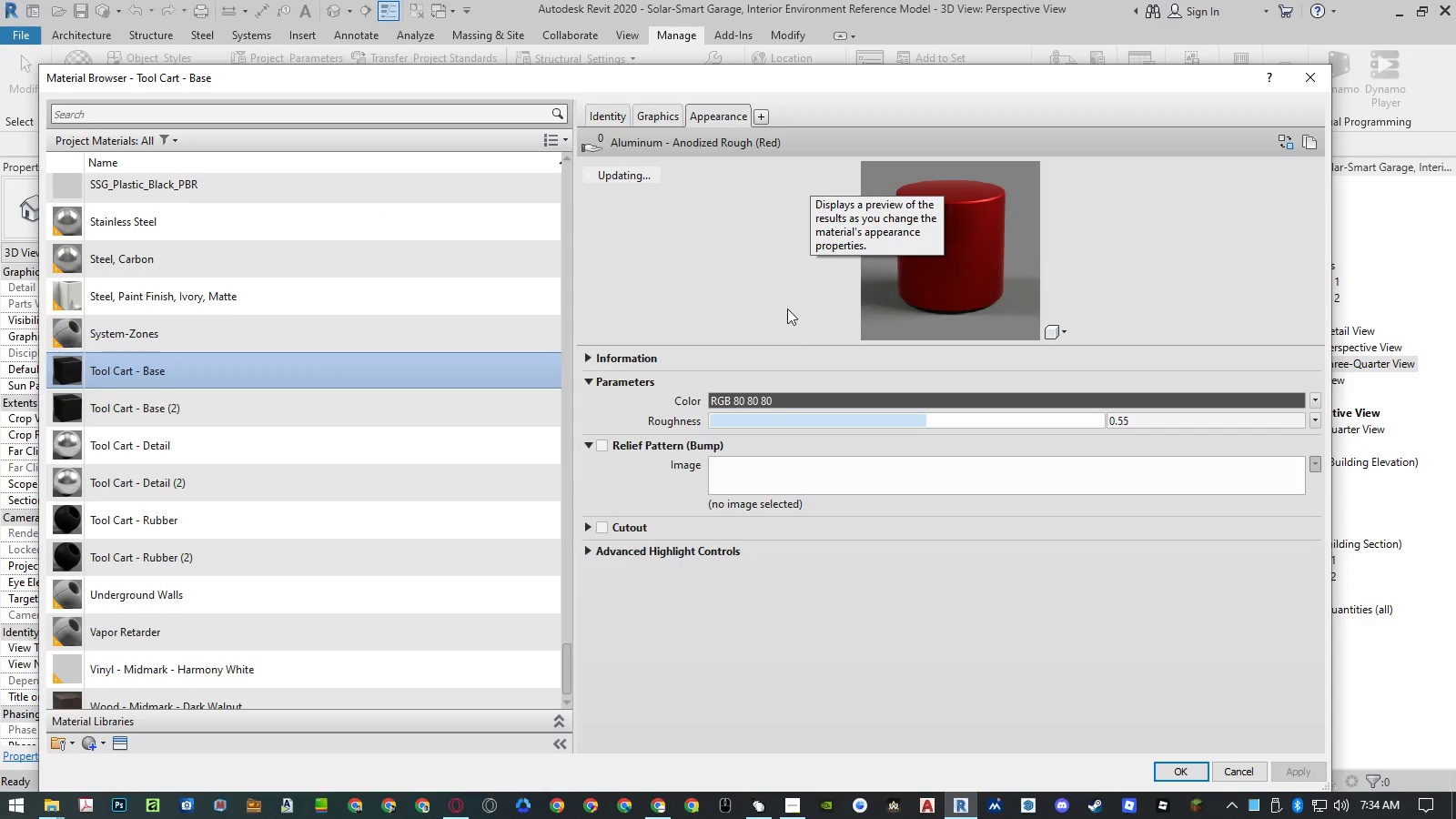 
wait(6.83)
 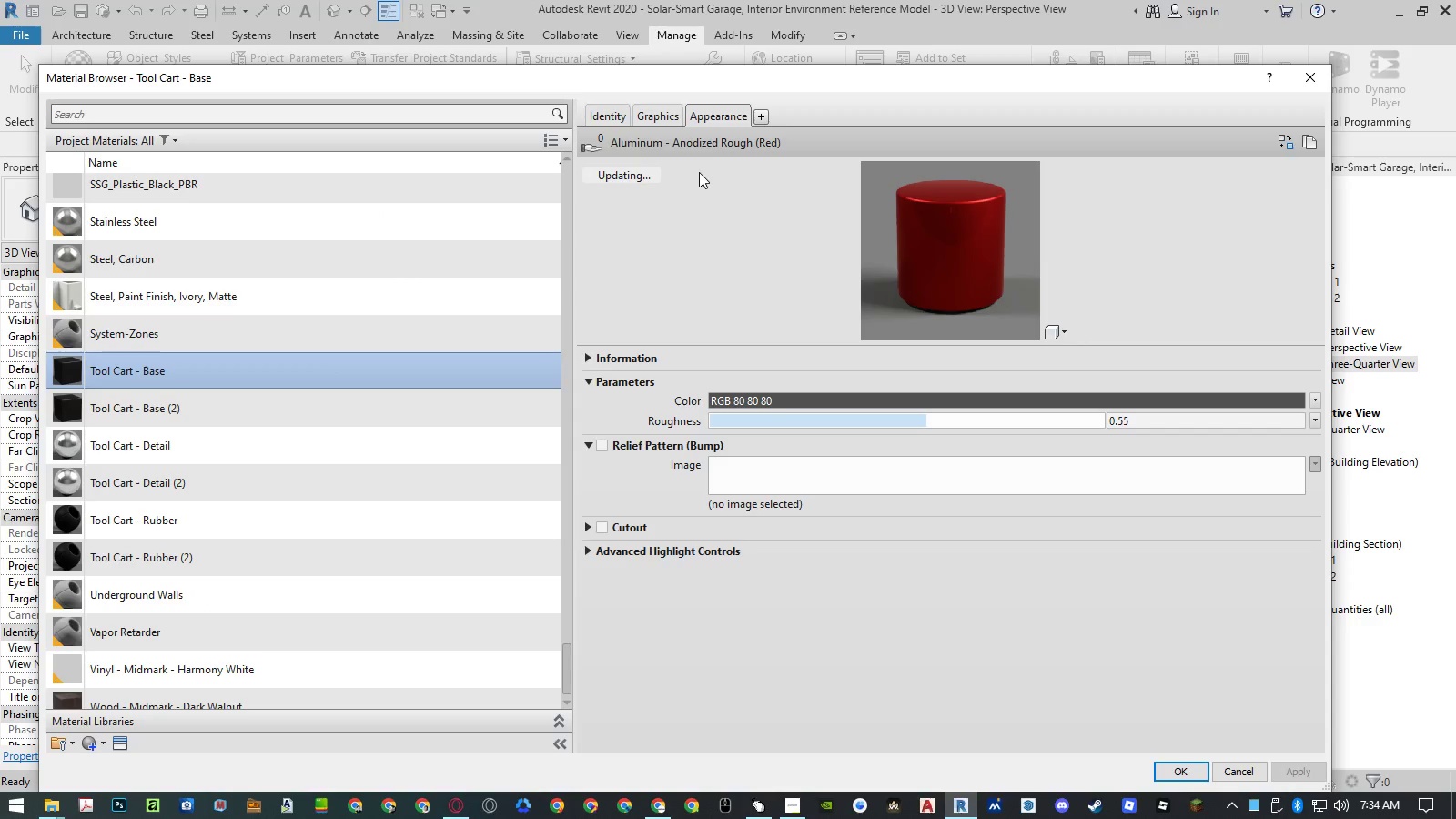 
left_click([790, 396])
 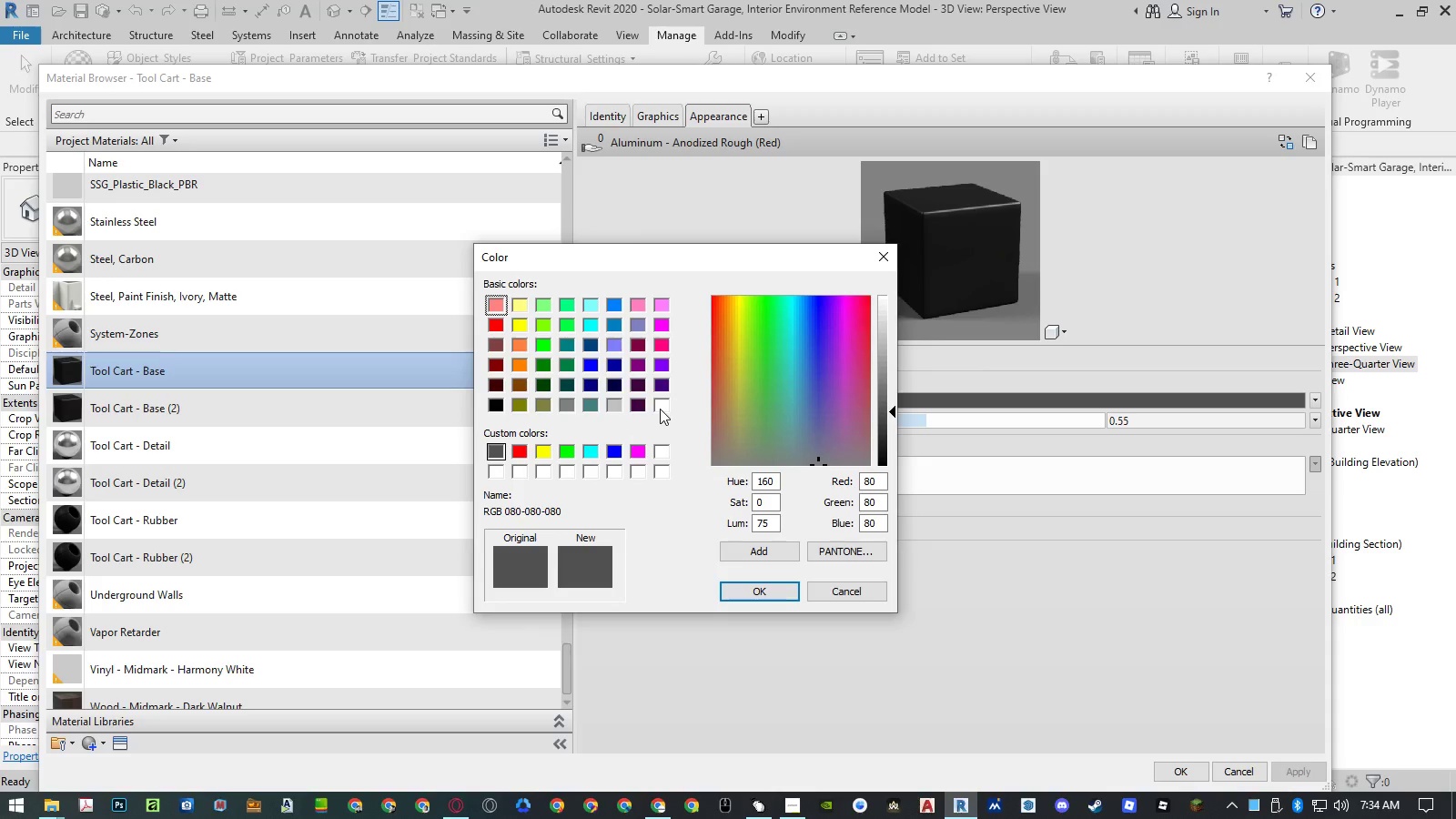 
left_click([660, 450])
 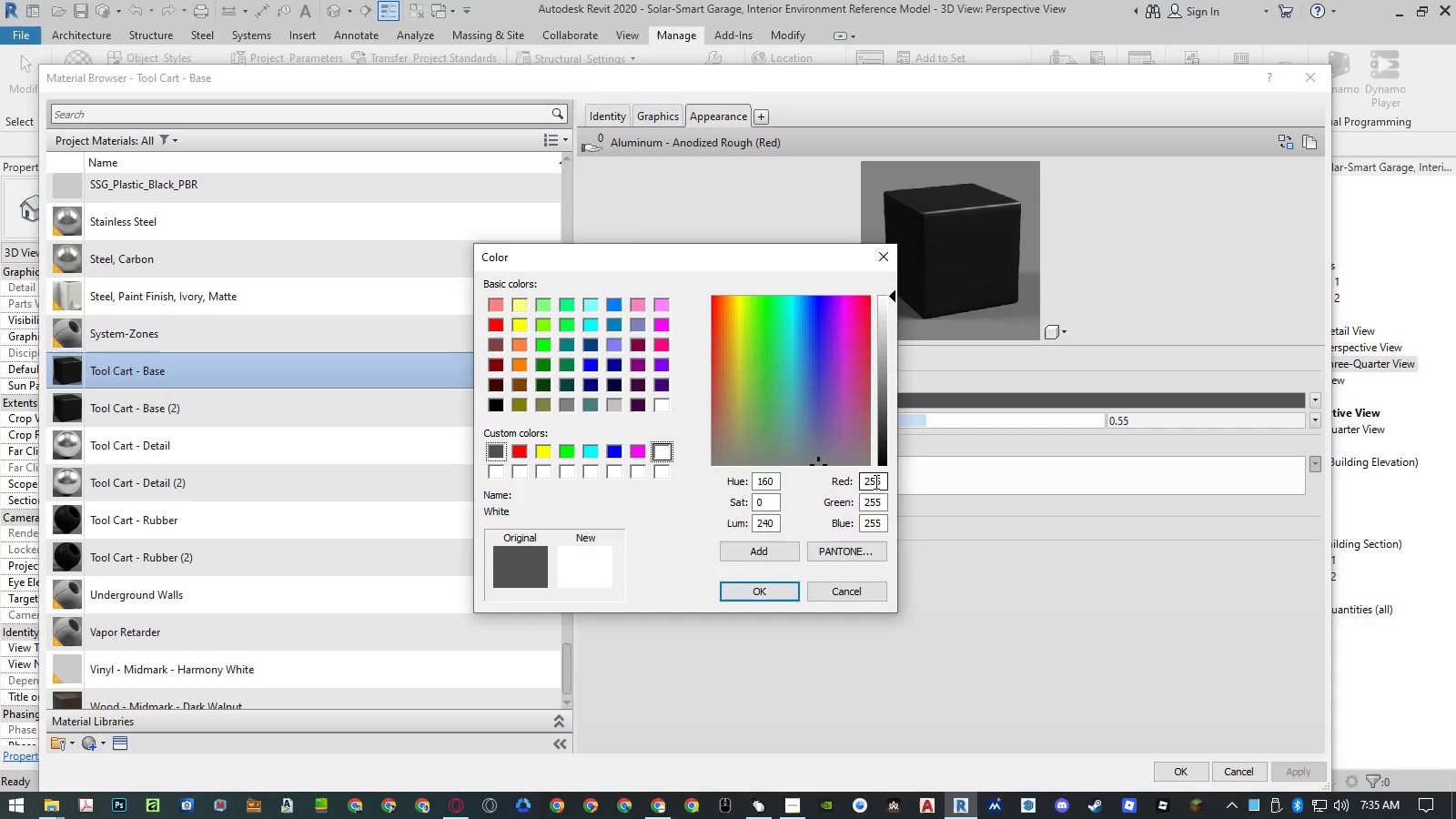 
left_click_drag(start_coordinate=[869, 480], to_coordinate=[908, 480])
 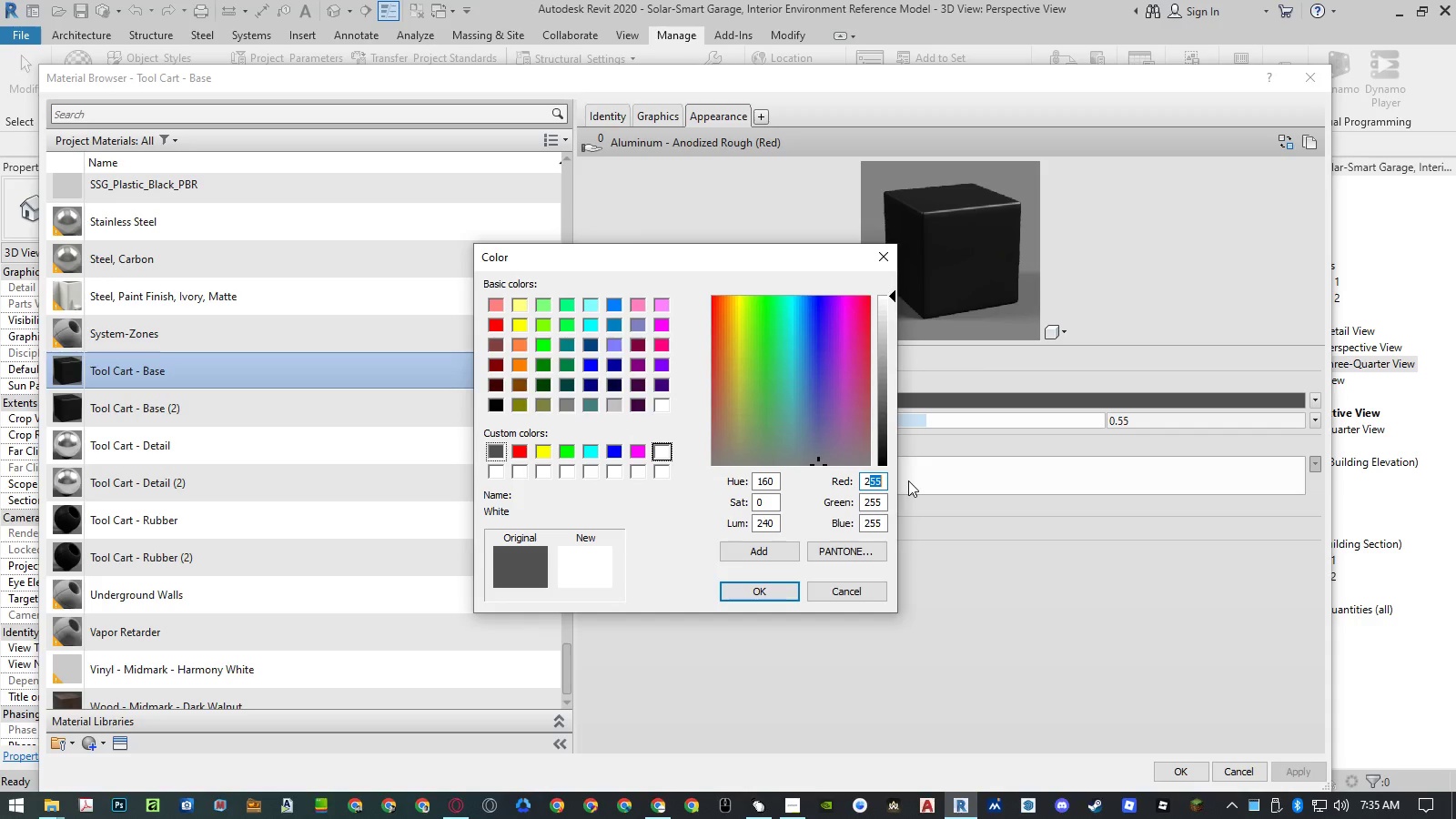 
key(Numpad4)
 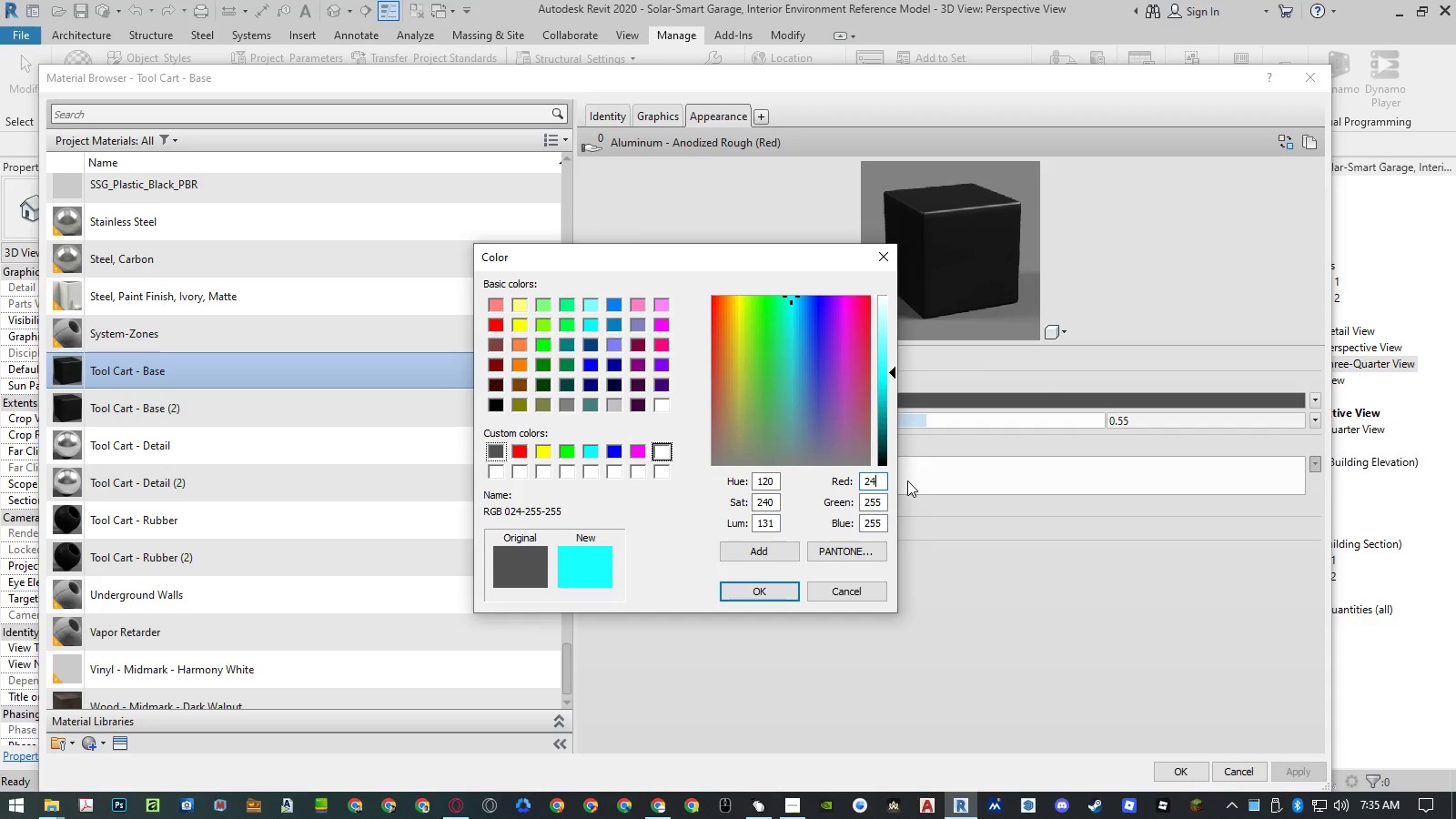 
key(Numpad0)
 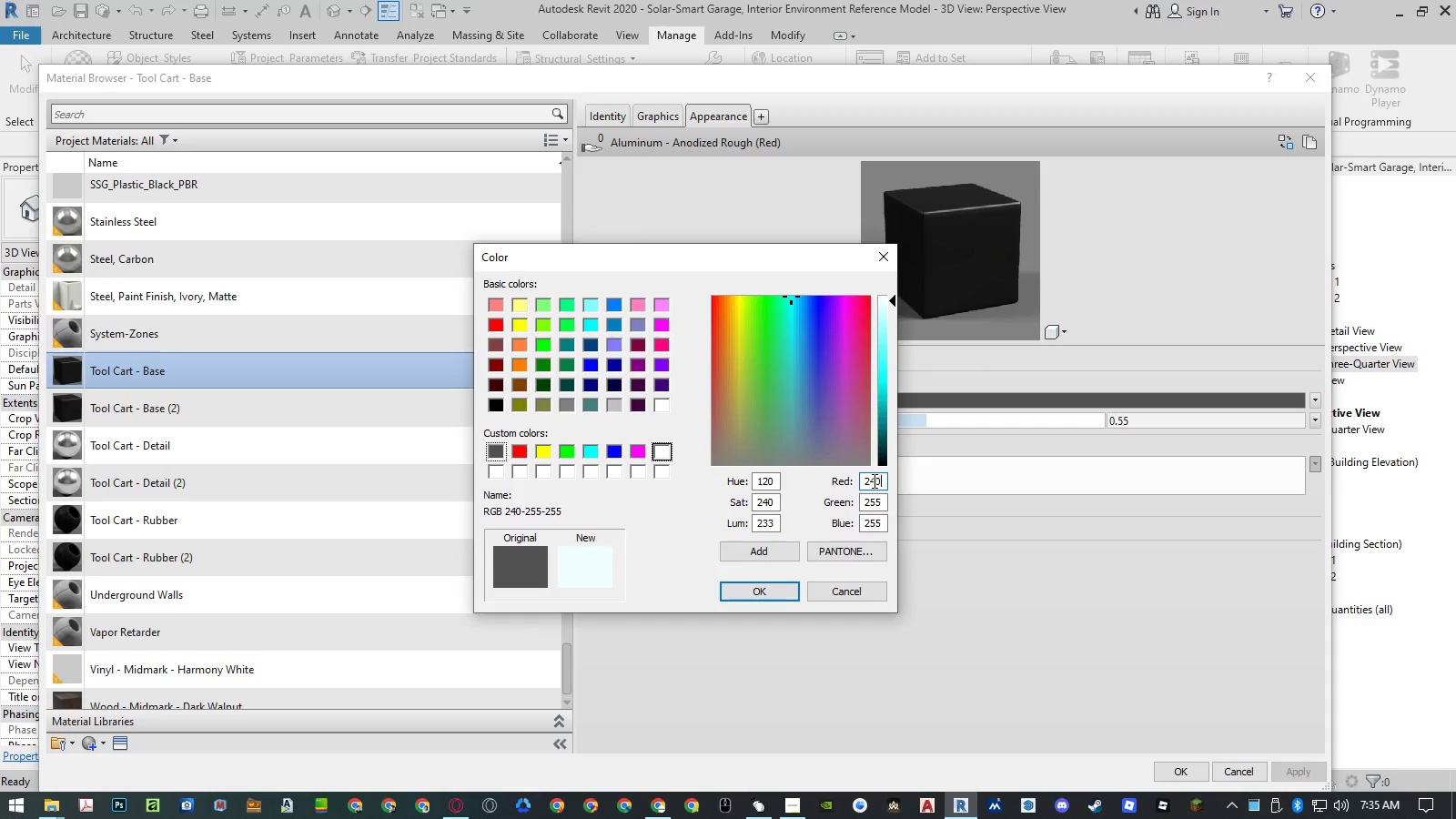 
double_click([874, 480])
 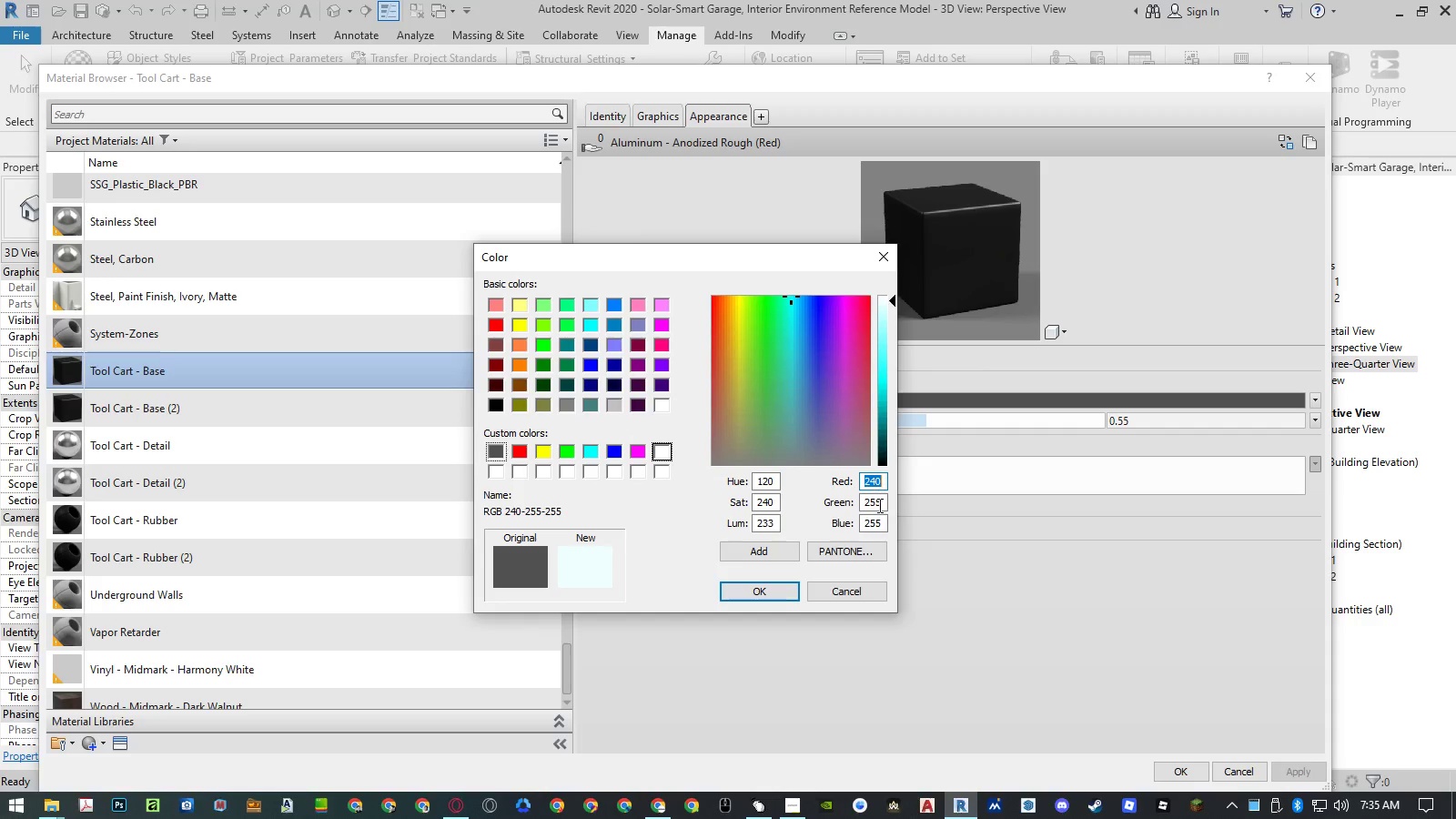 
key(Control+ControlLeft)
 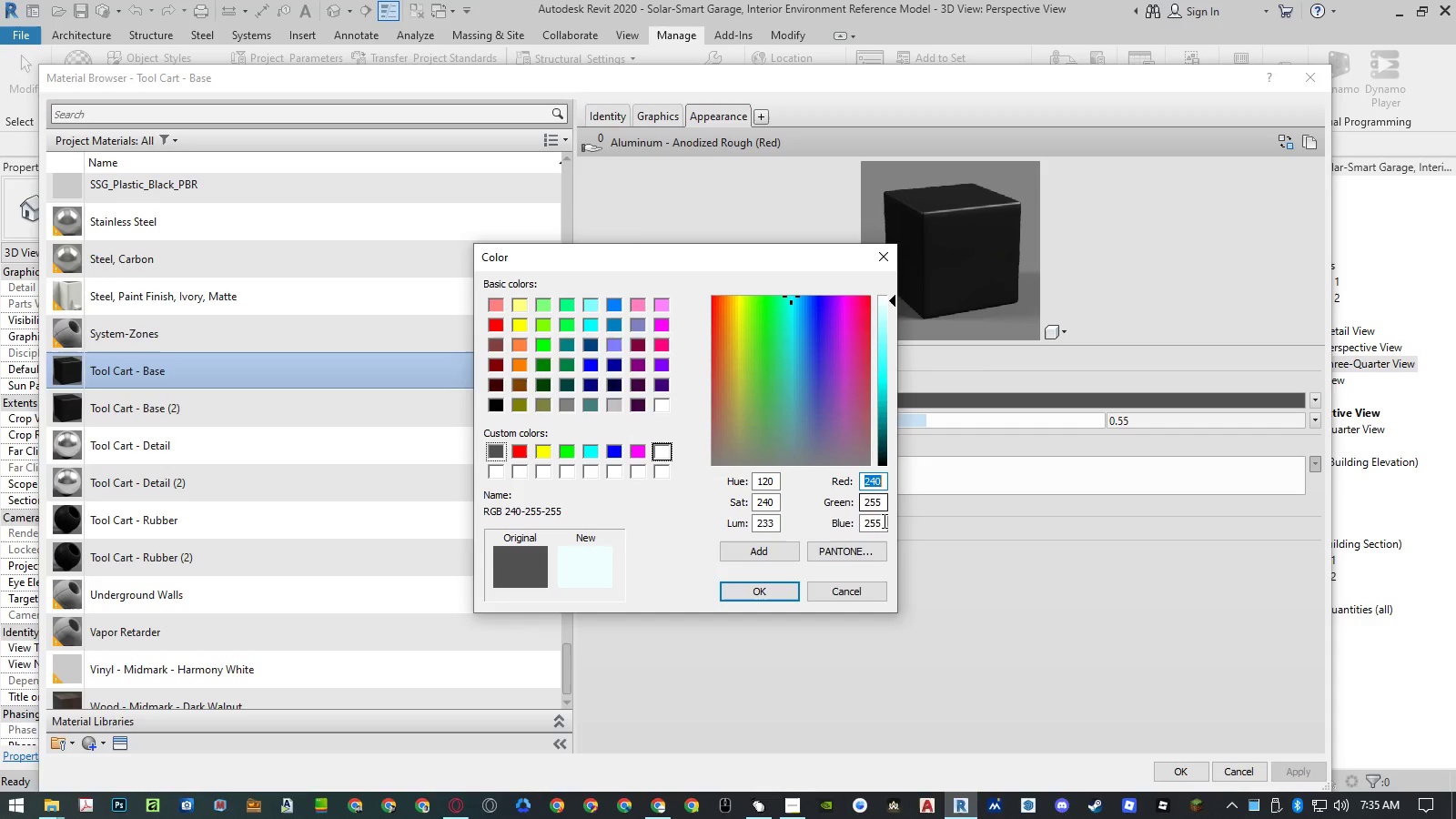 
key(Control+C)
 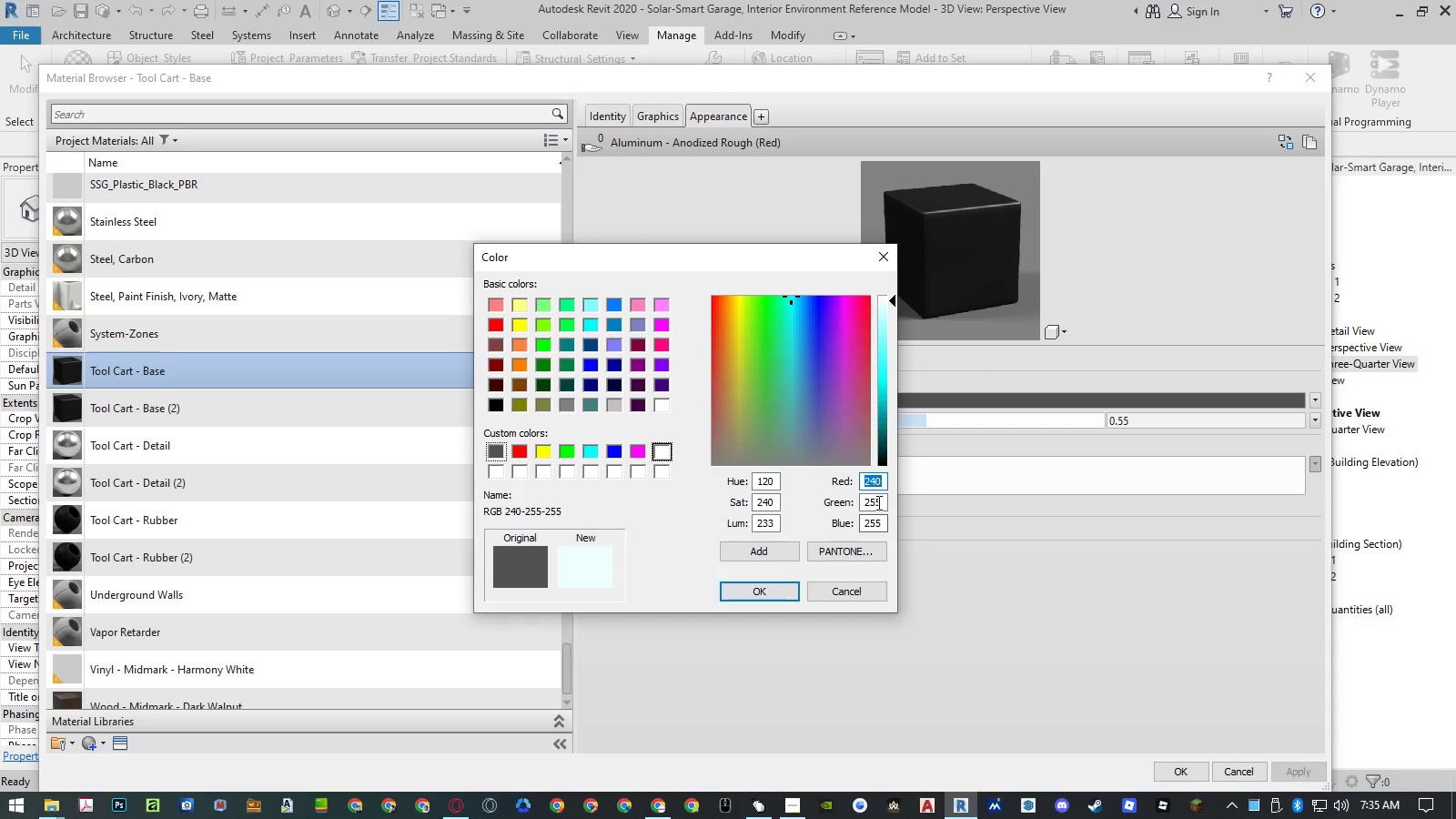 
double_click([876, 502])
 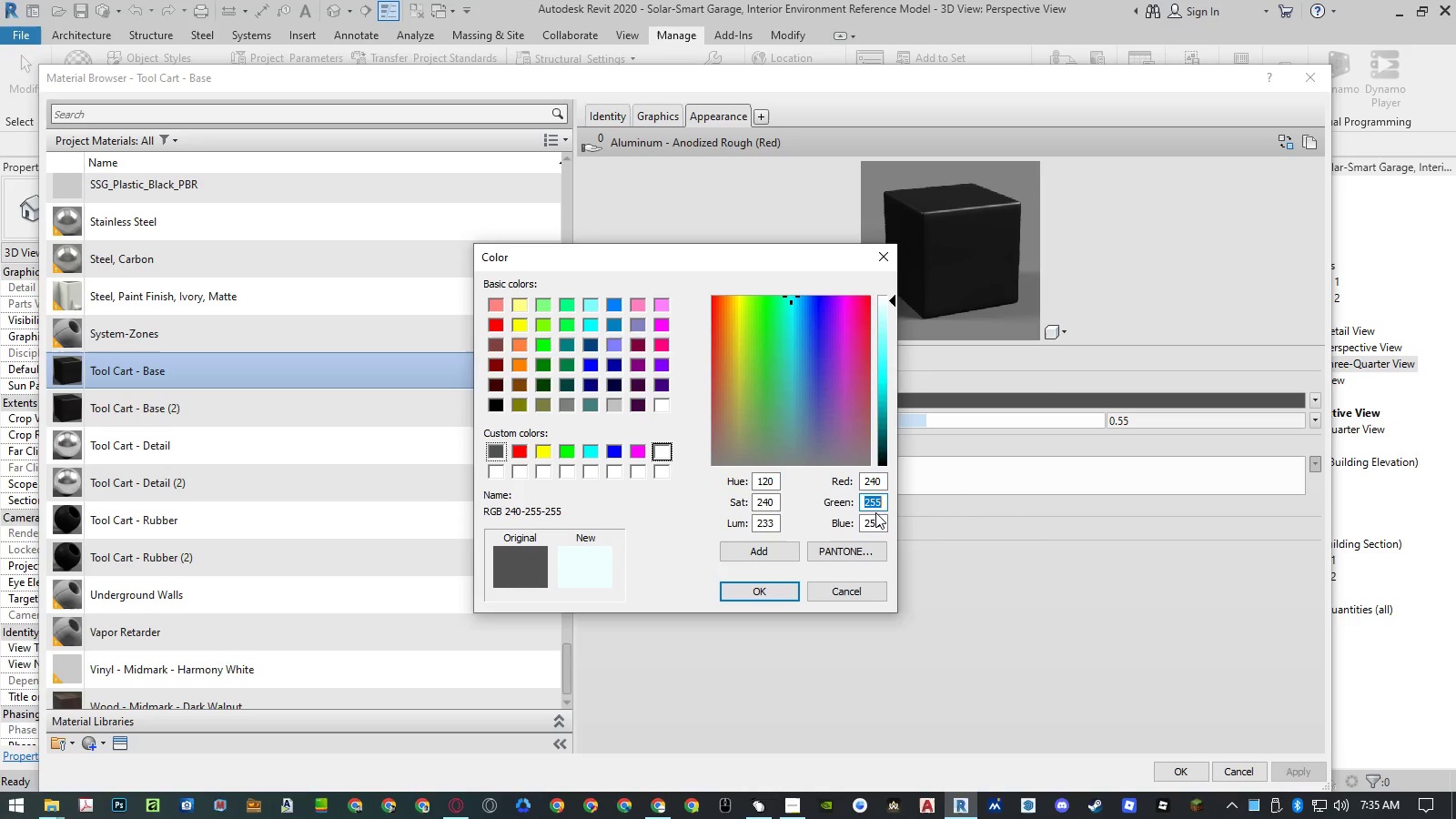 
key(Control+ControlLeft)
 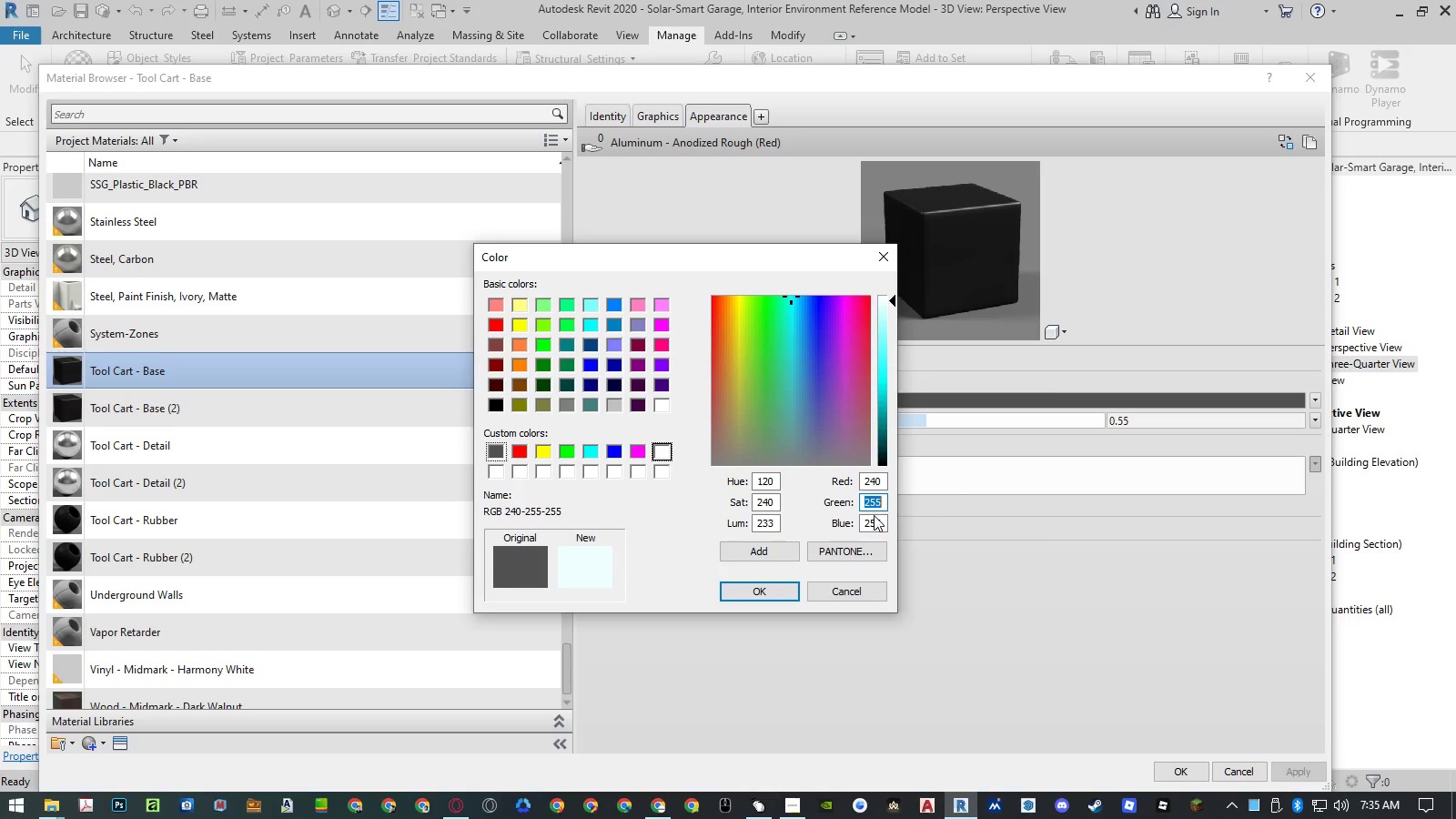 
key(Control+V)
 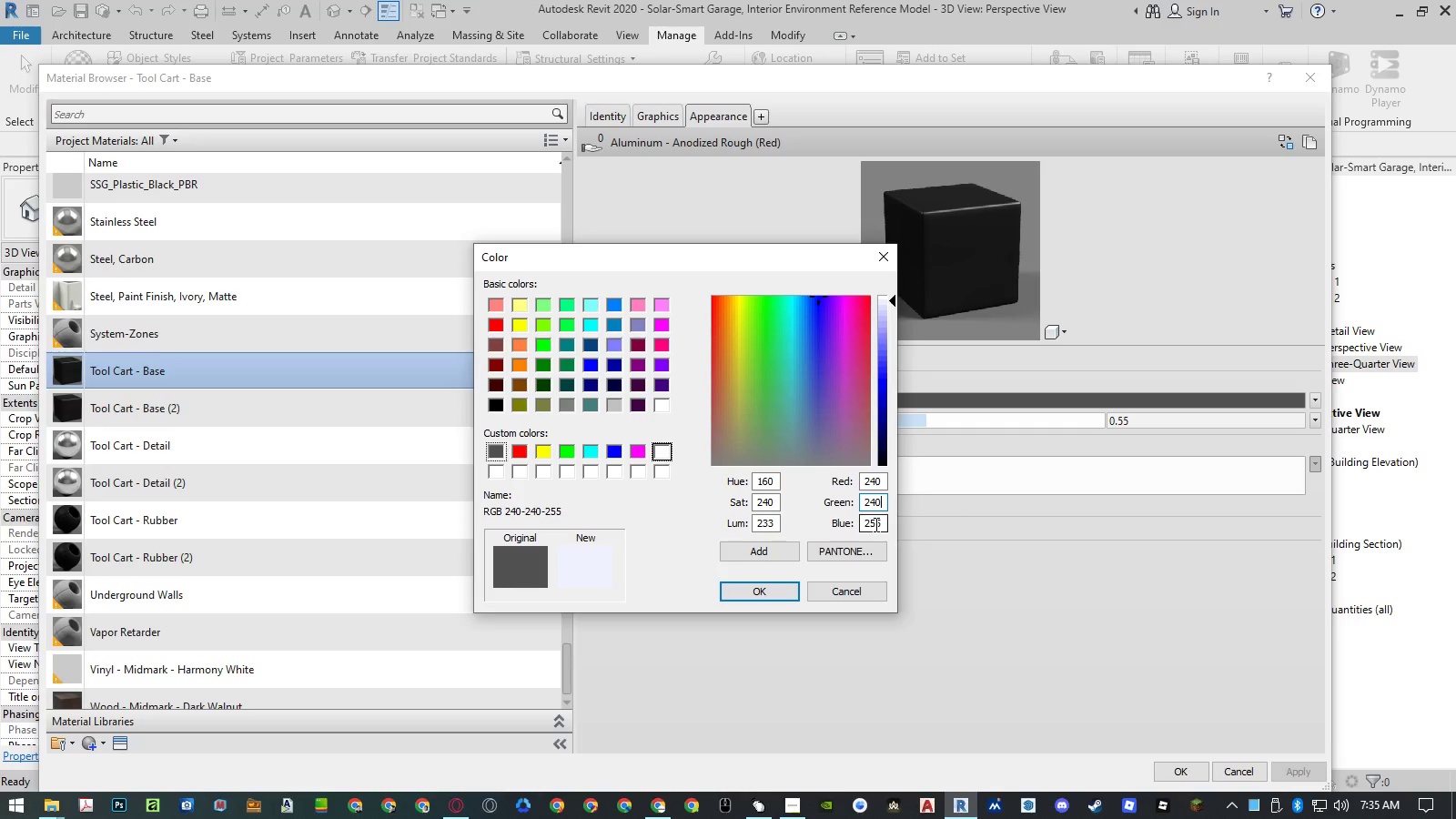 
double_click([875, 524])
 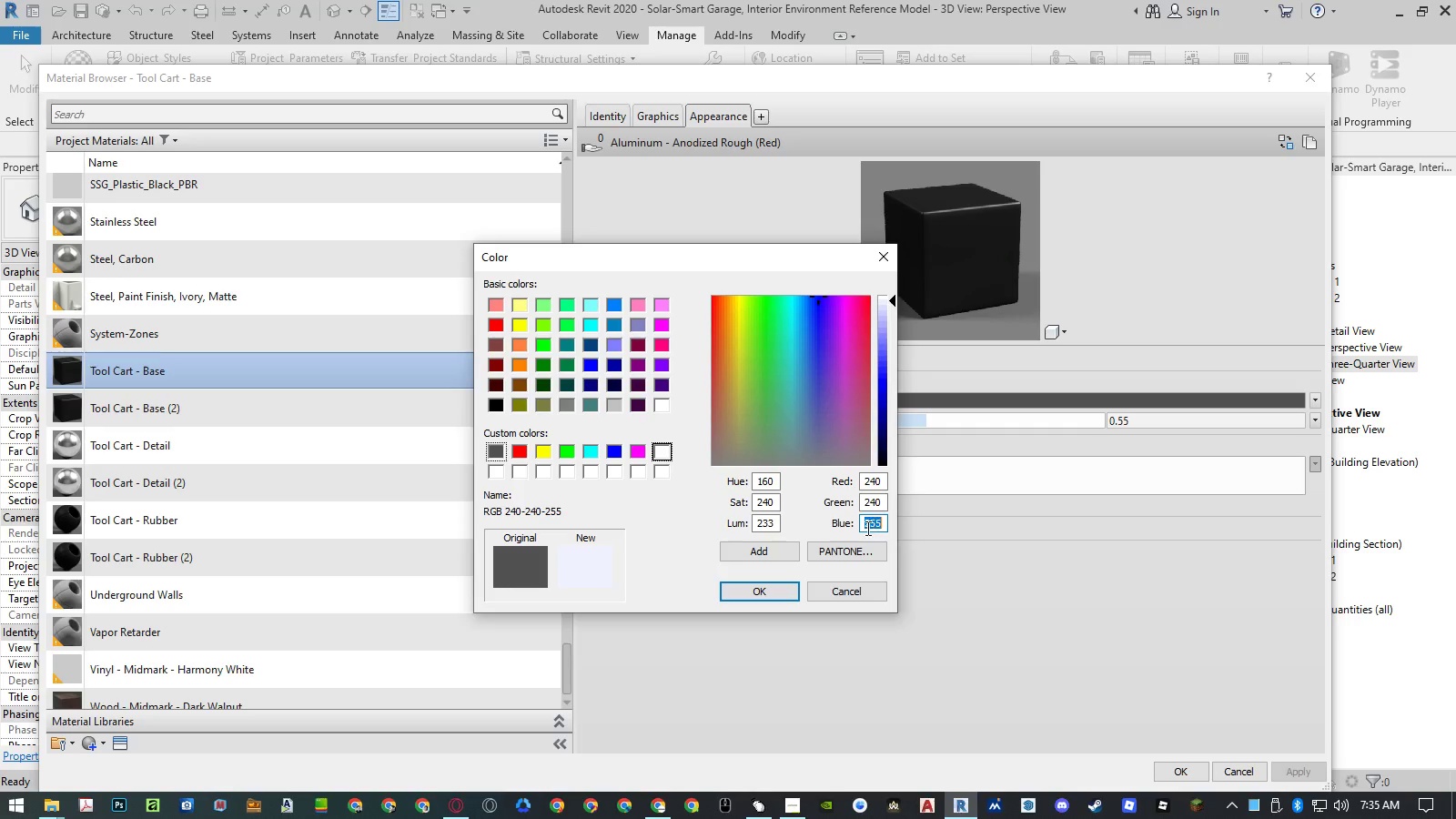 
key(Control+ControlLeft)
 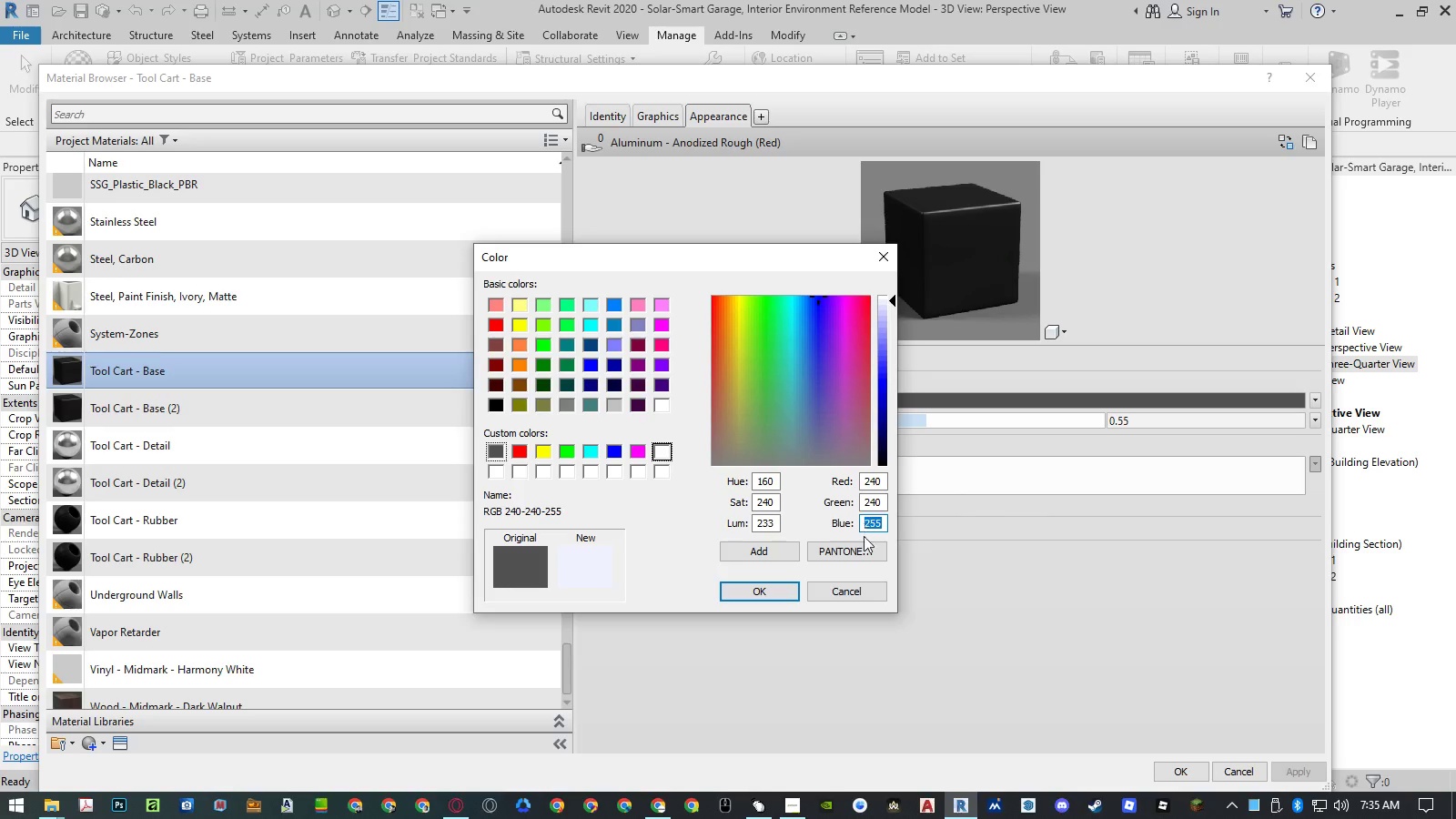 
key(Control+V)
 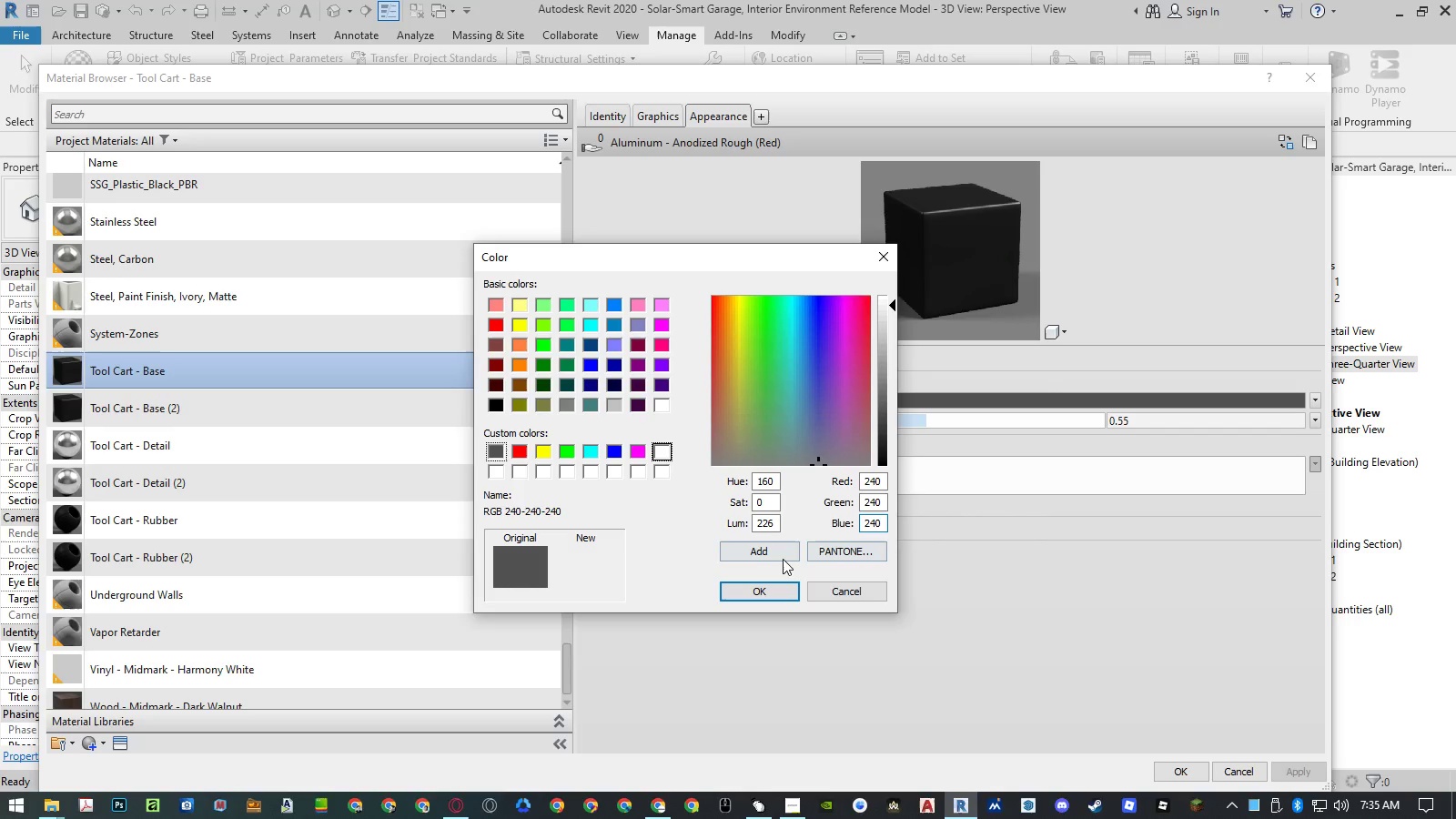 
left_click([780, 555])
 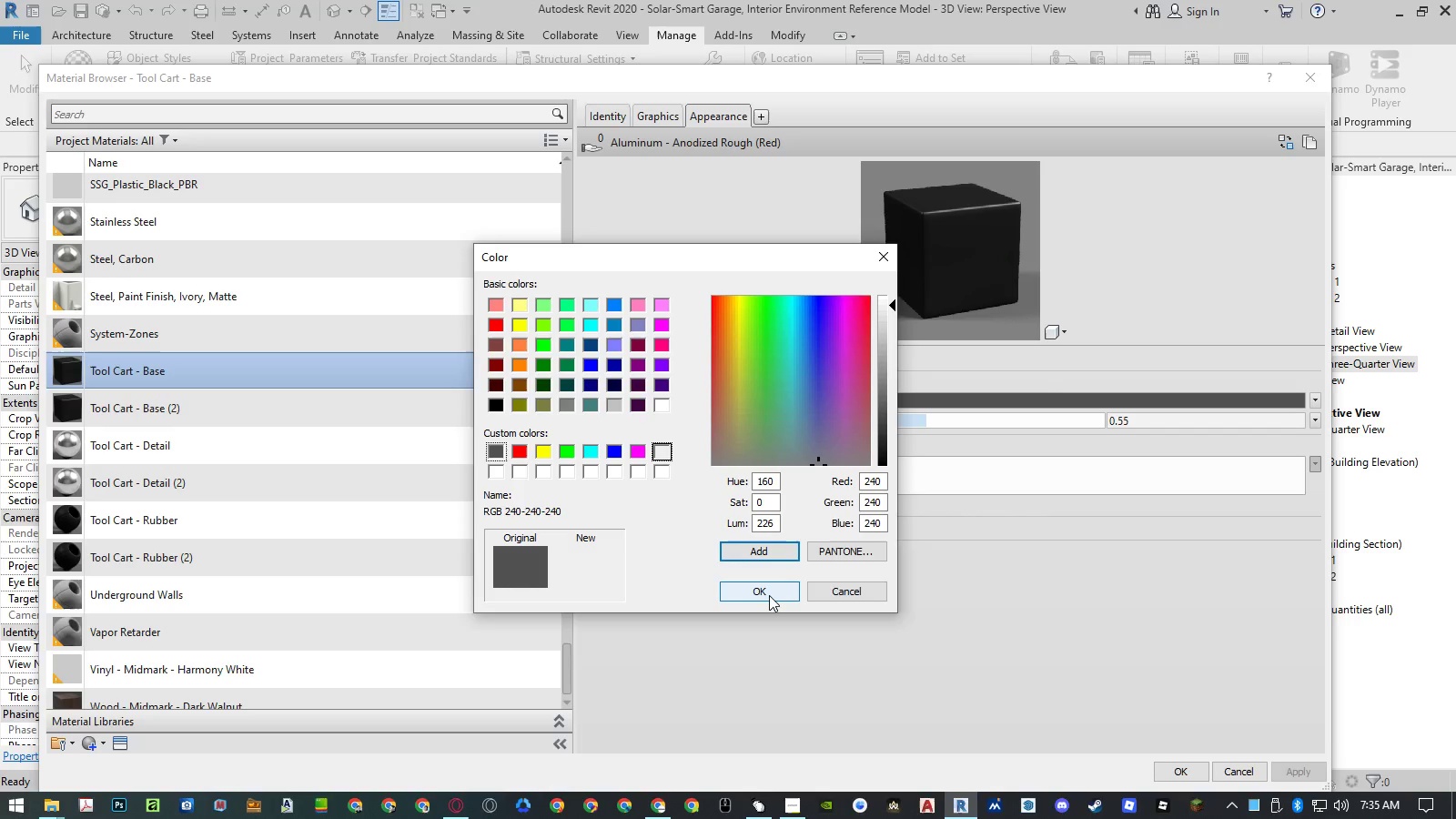 
left_click([769, 595])
 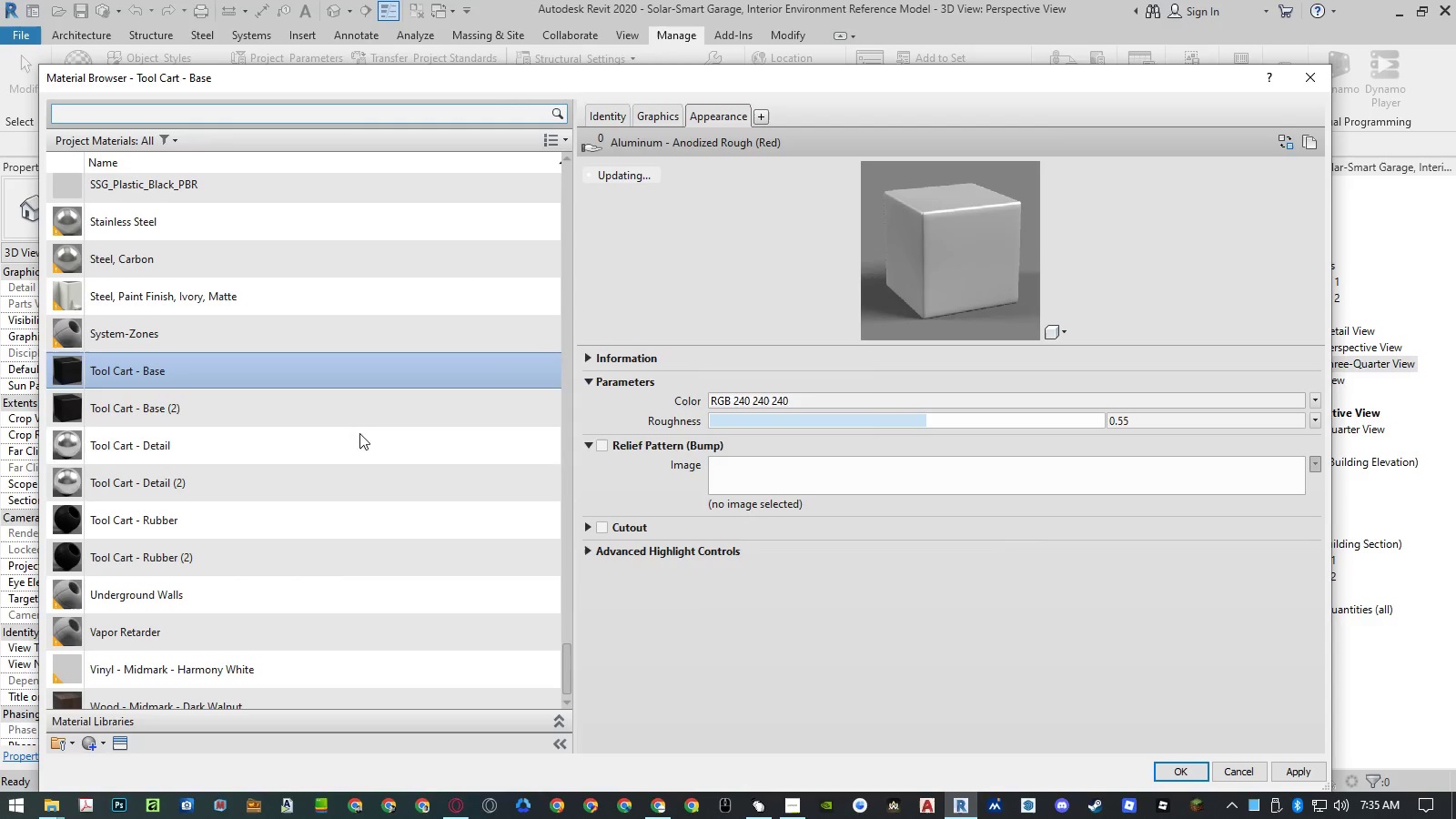 
left_click([328, 400])
 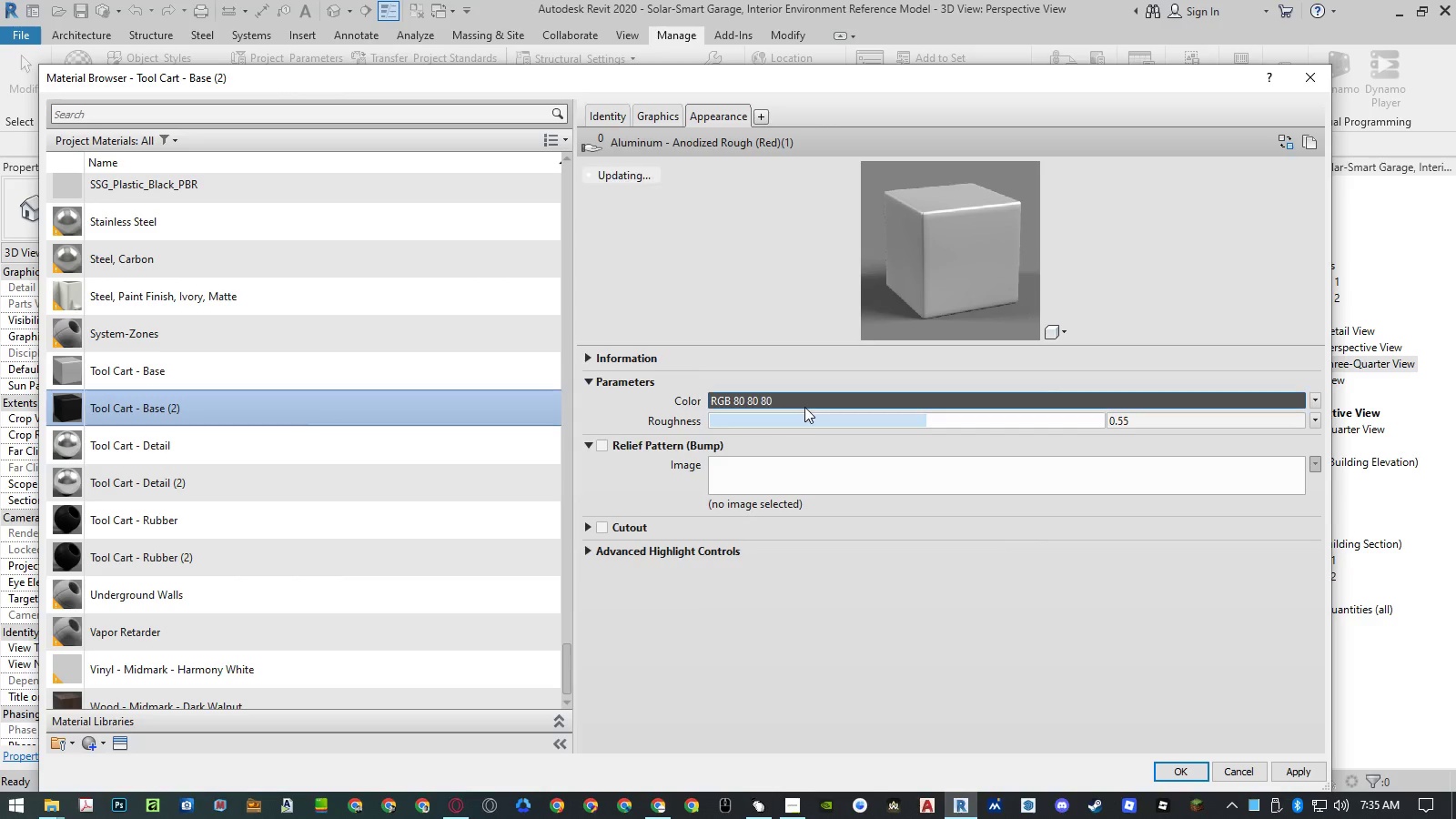 
left_click([804, 399])
 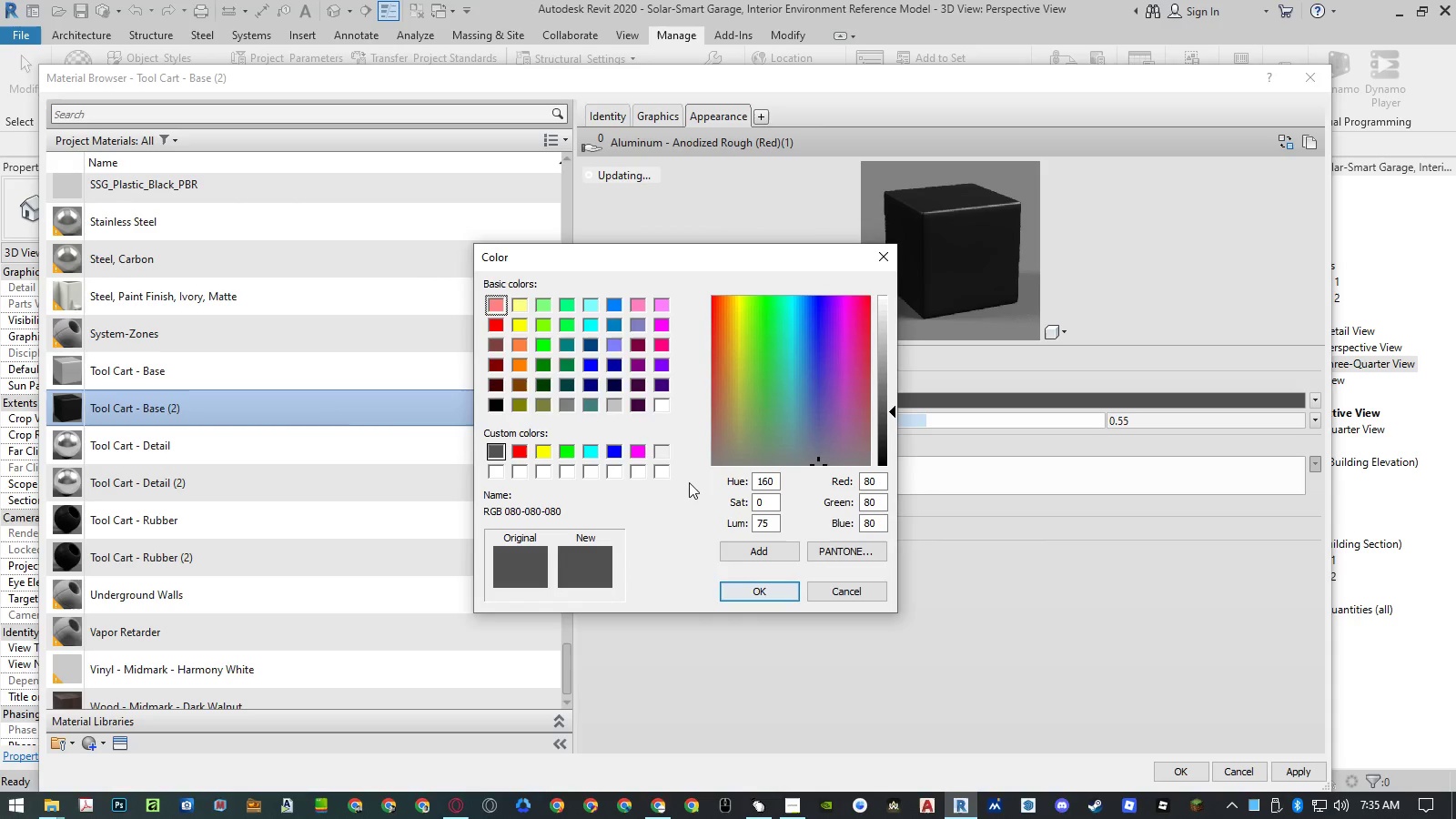 
left_click([655, 450])
 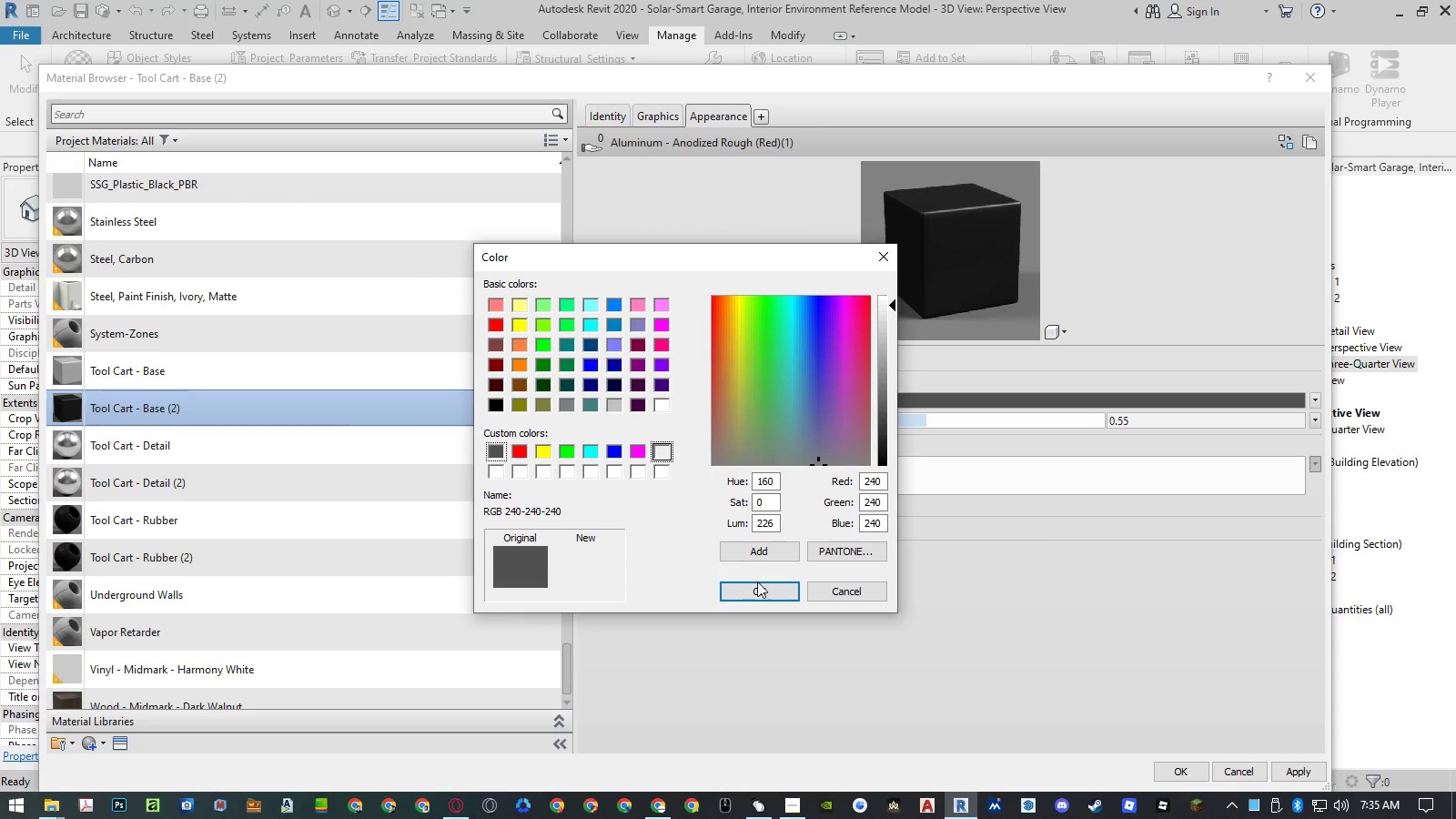 
left_click([756, 586])
 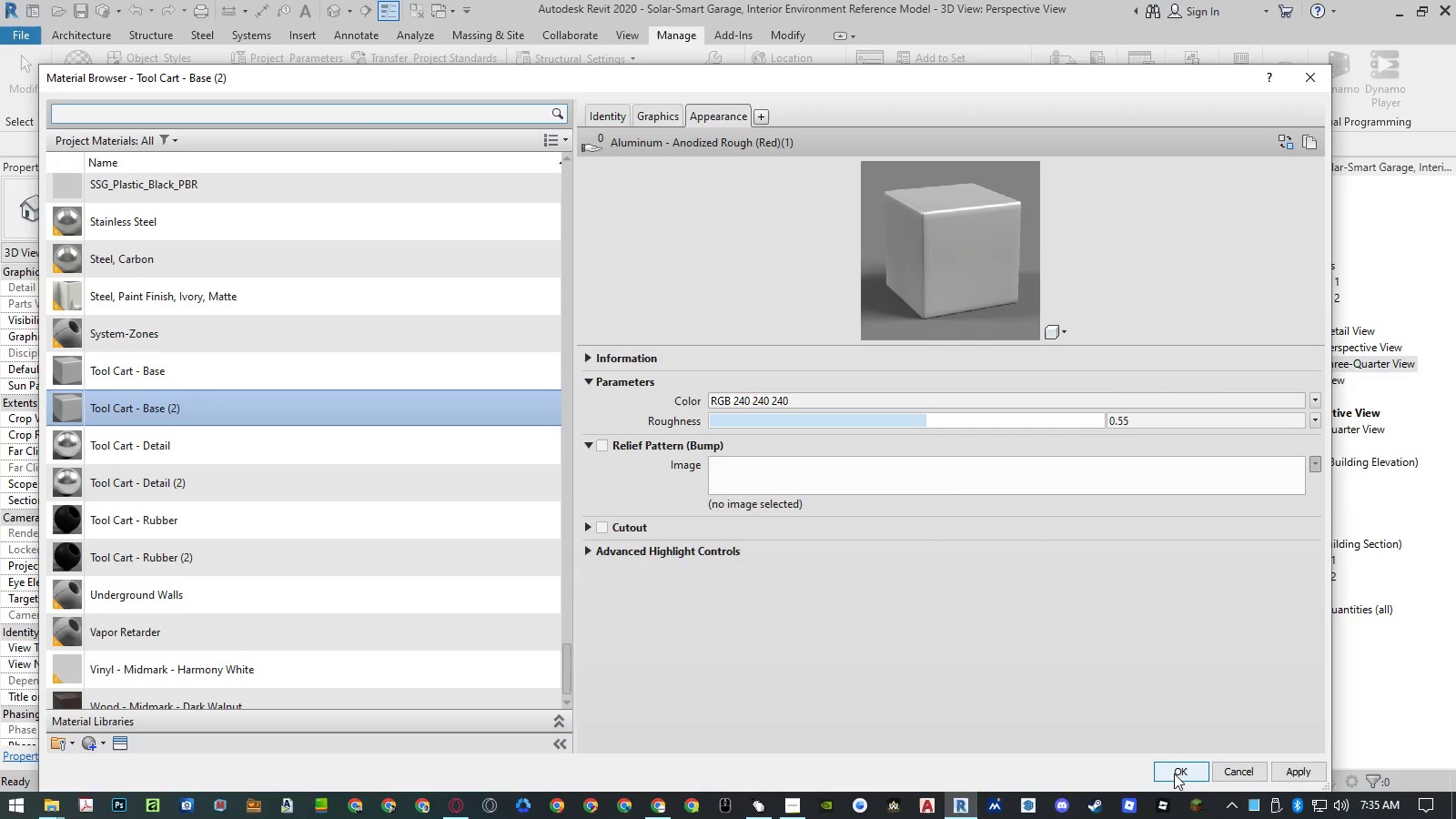 
wait(5.45)
 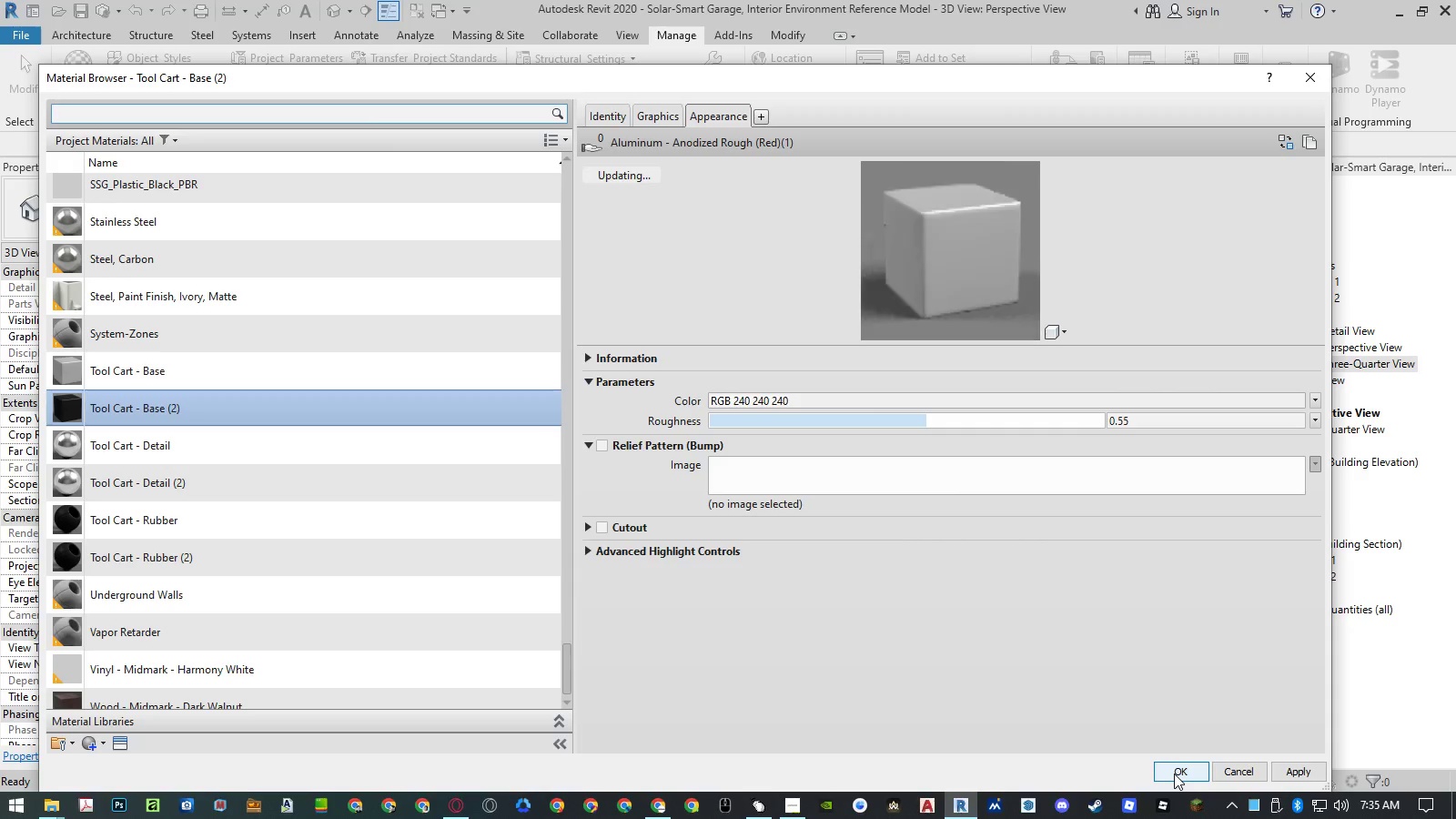 
left_click([1174, 774])
 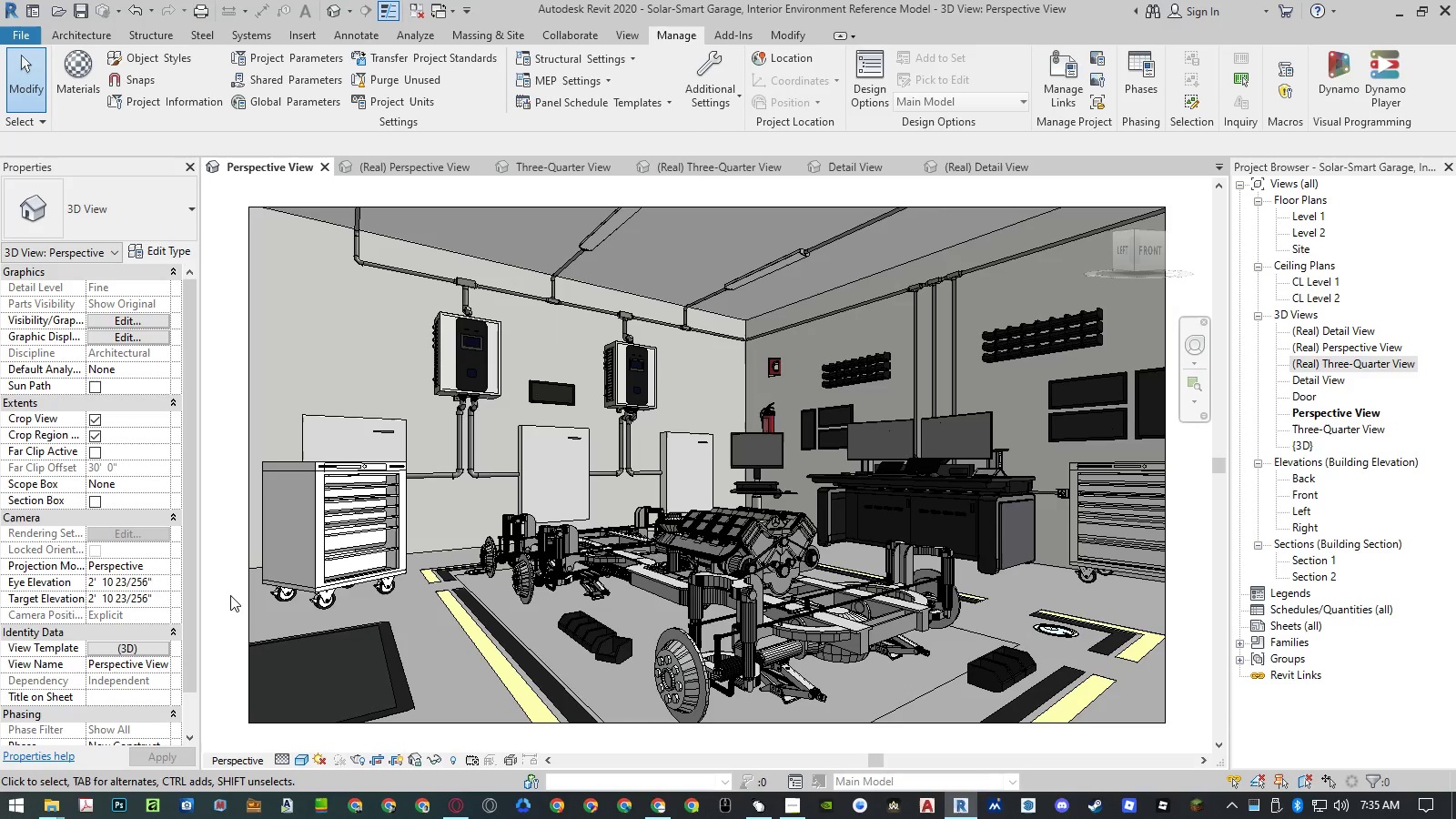 
wait(5.64)
 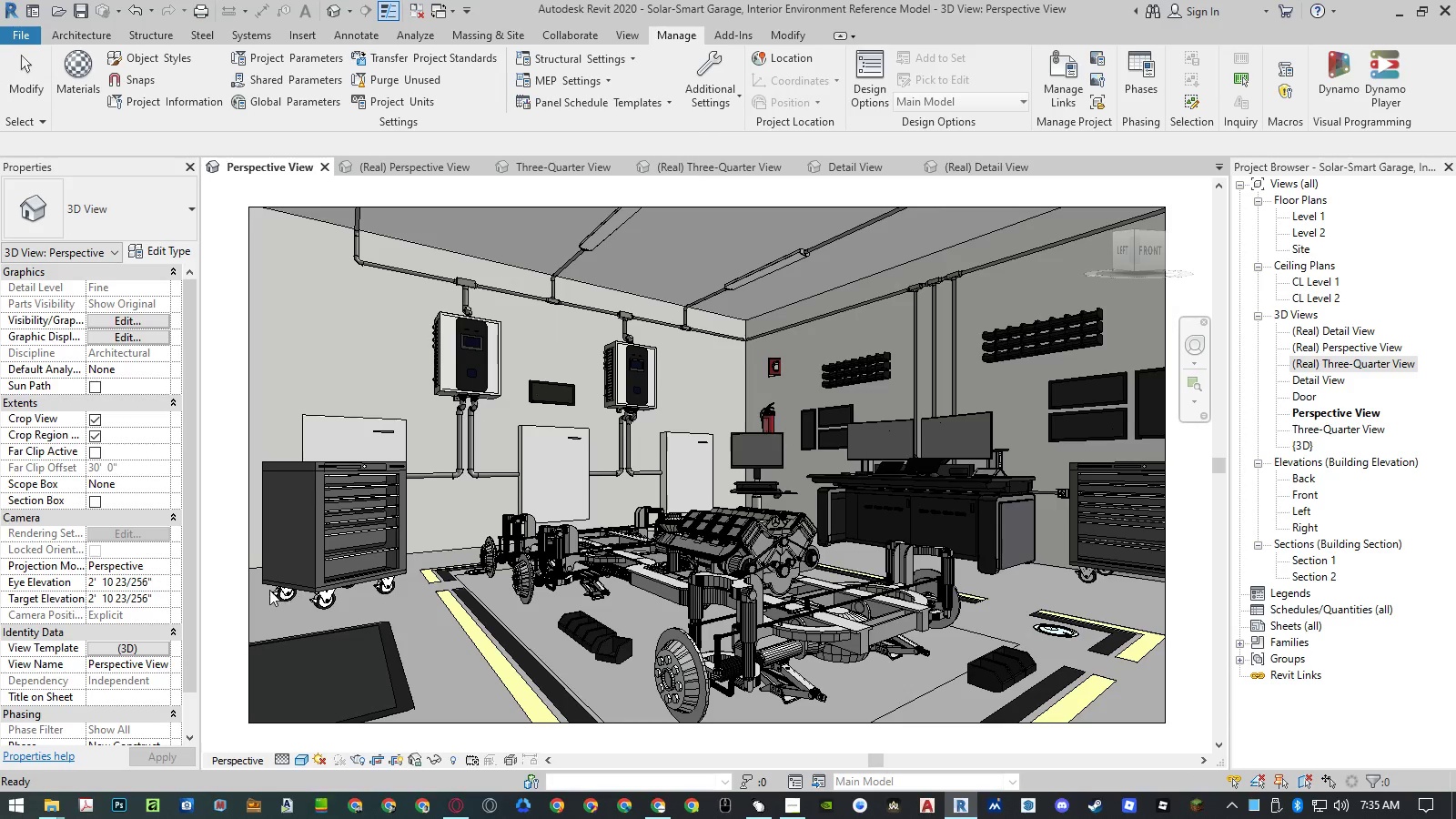 
left_click([230, 595])
 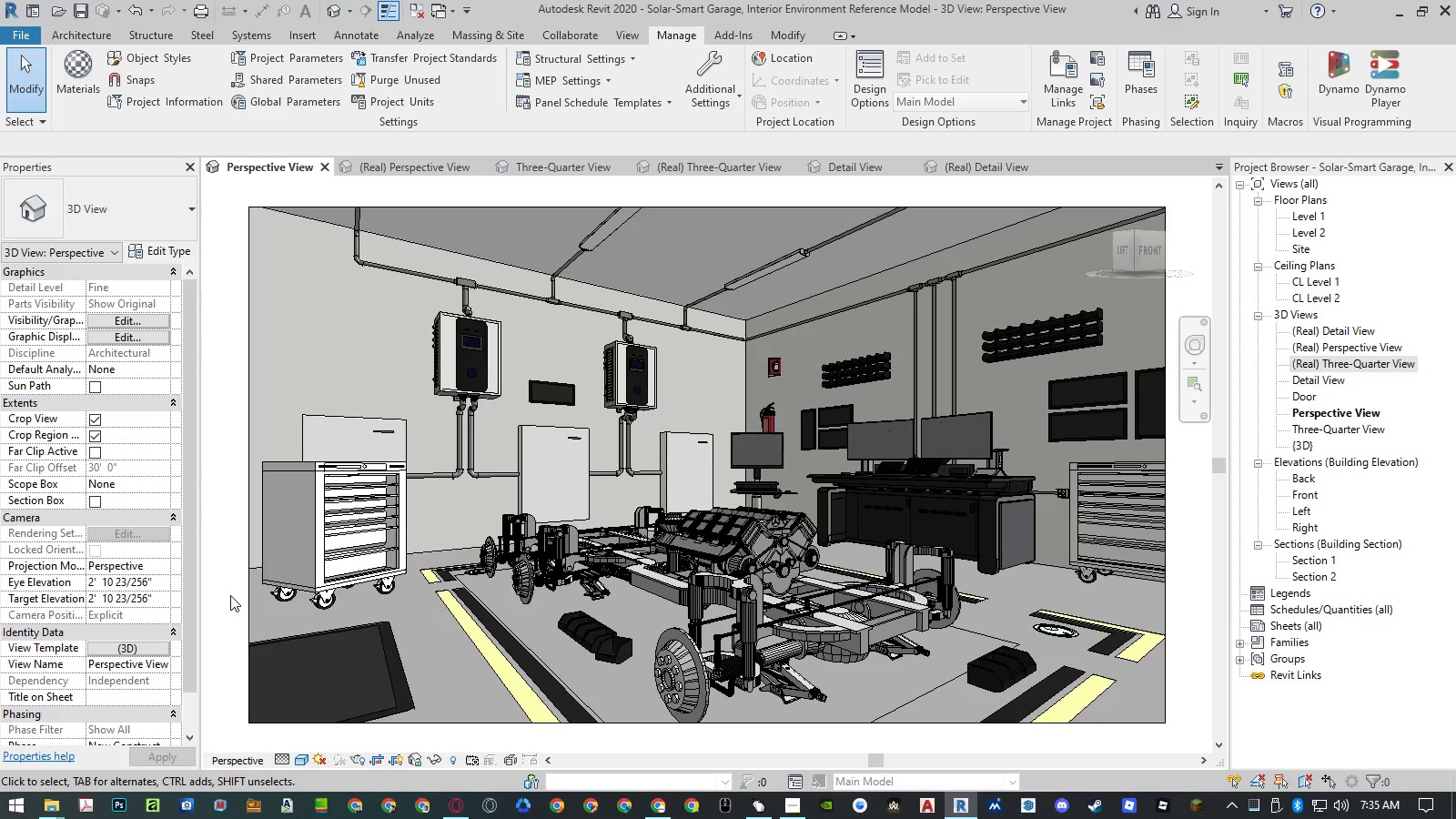 
key(Control+S)
 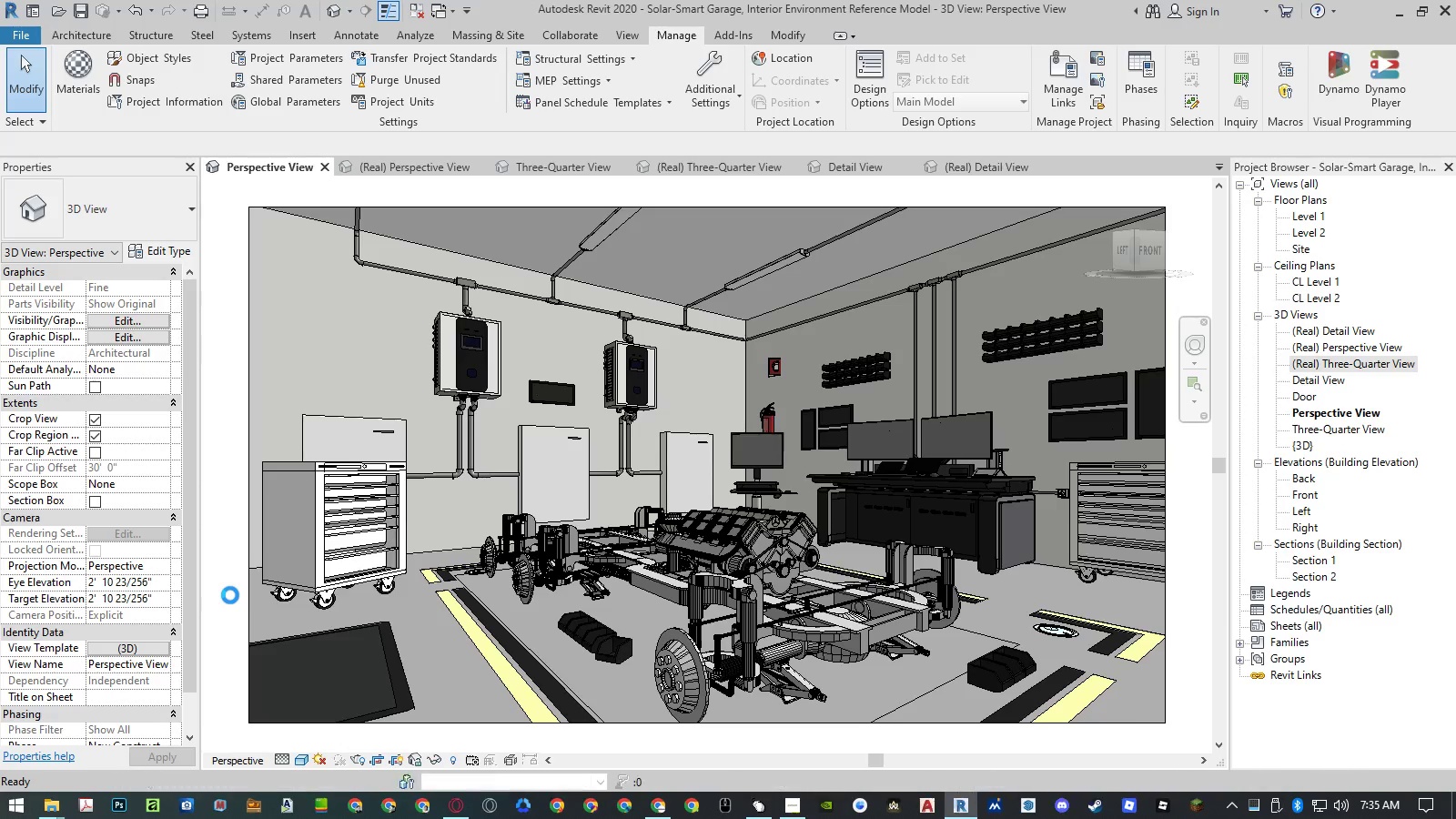 
wait(5.91)
 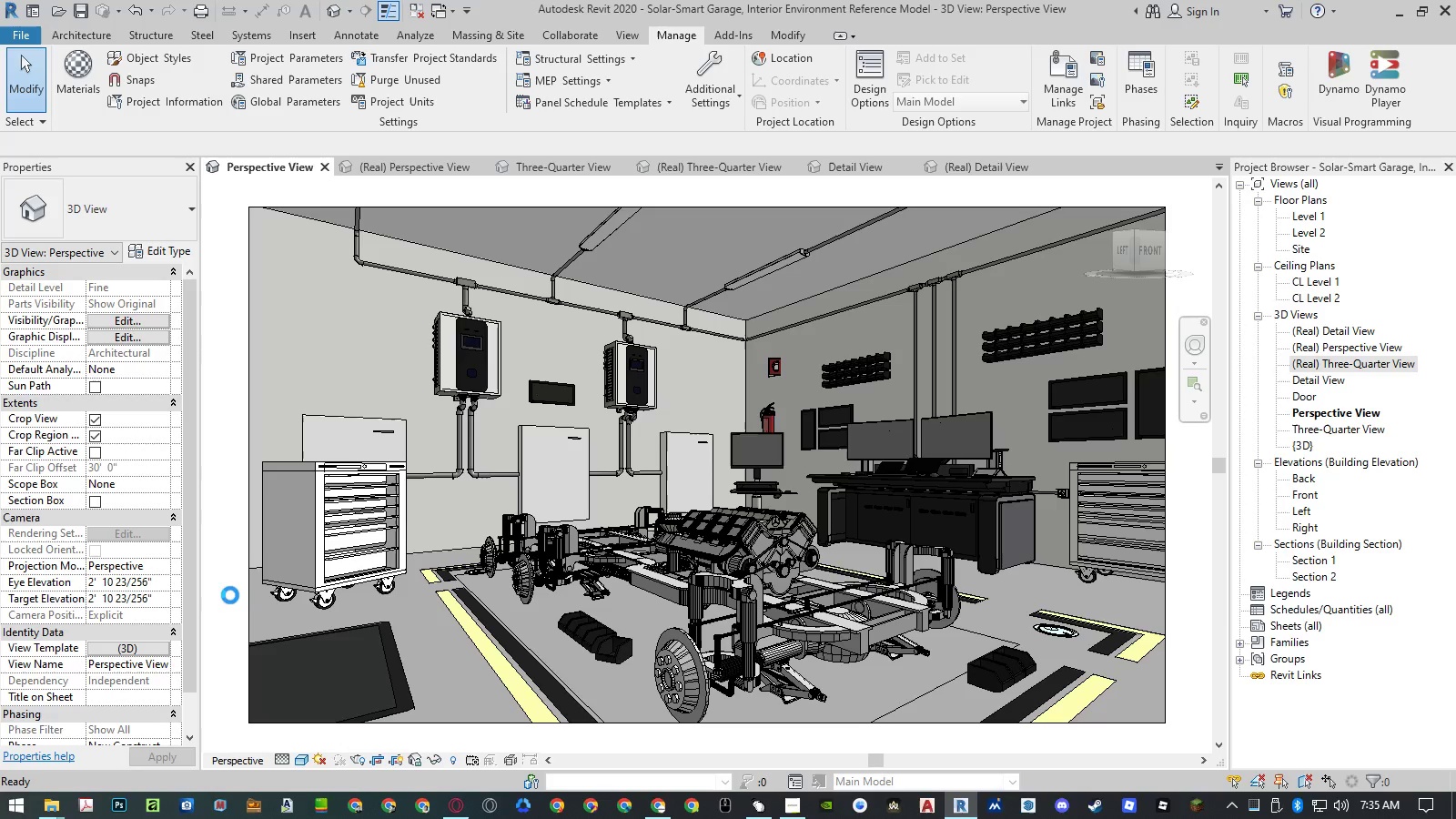 
left_click([532, 425])
 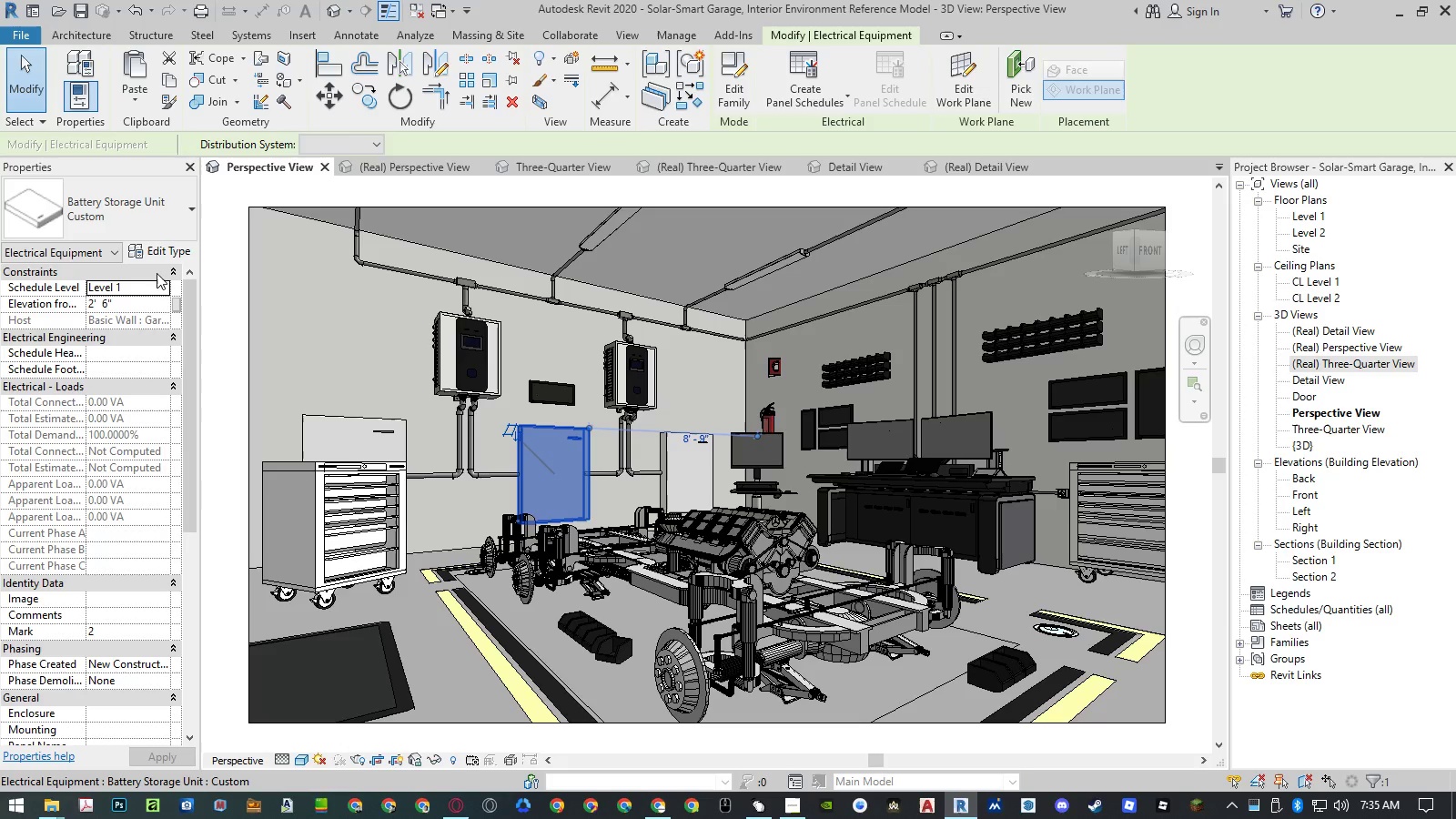 
left_click([177, 255])
 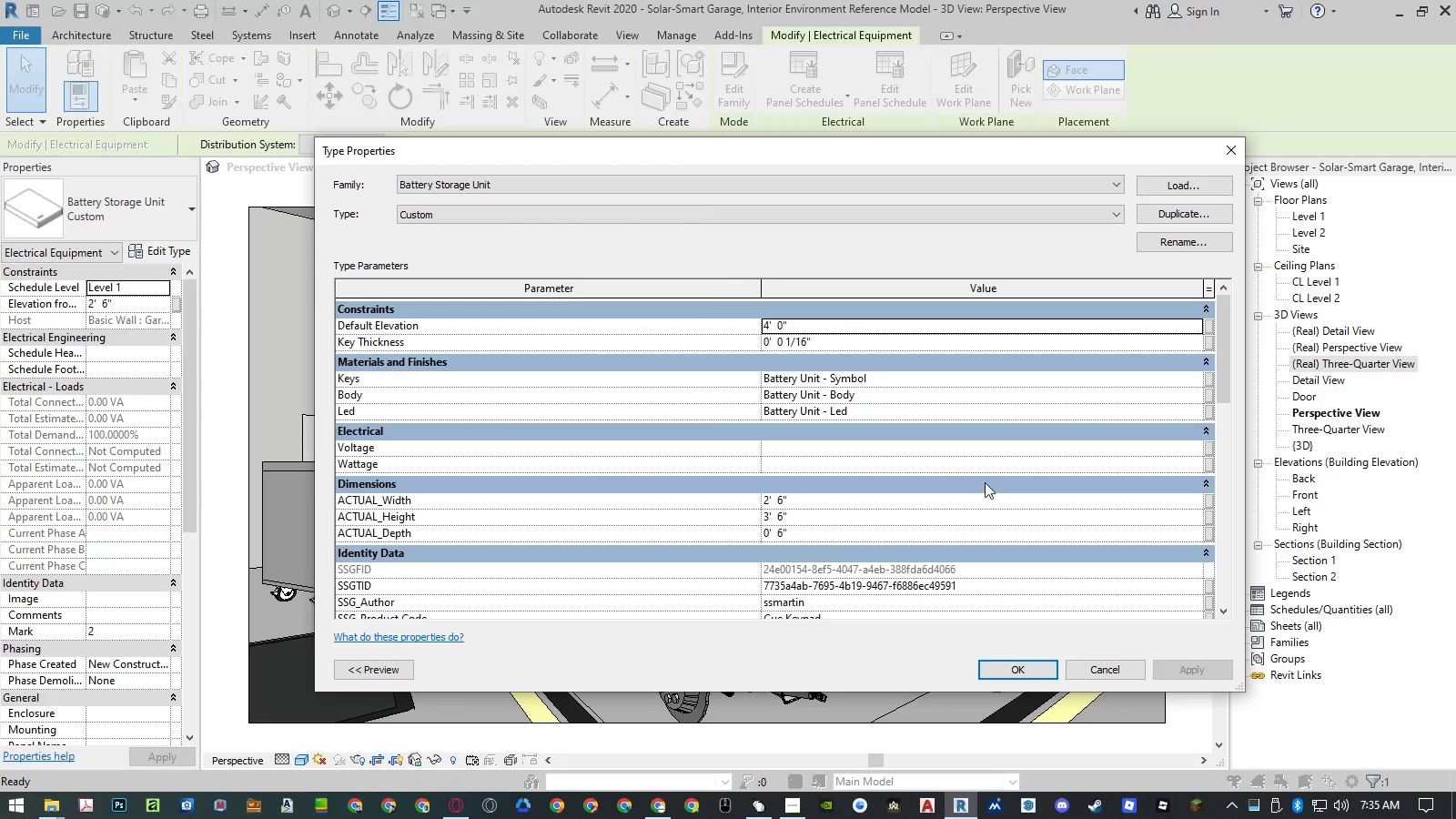 
key(Escape)
 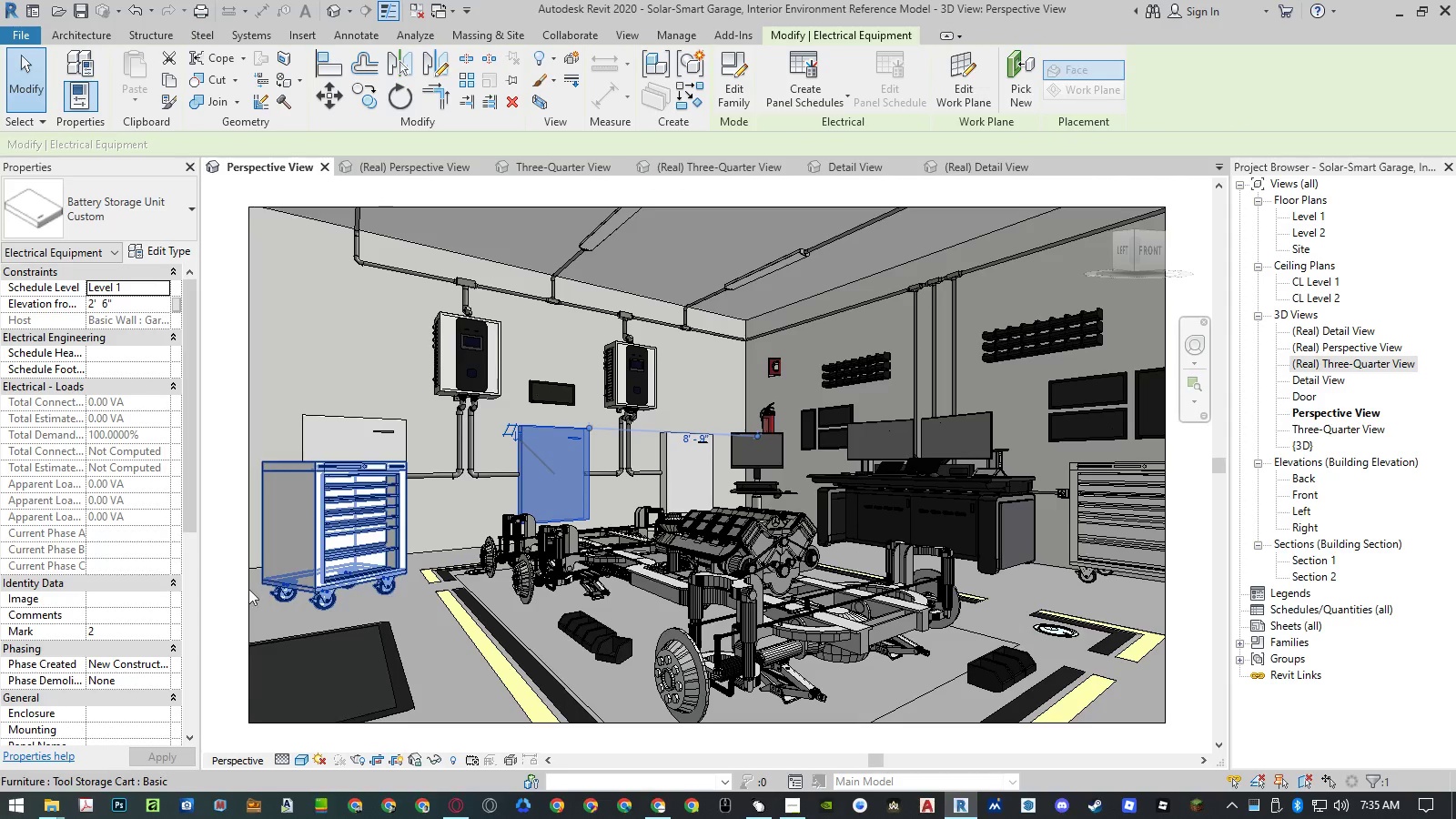 
left_click([228, 589])
 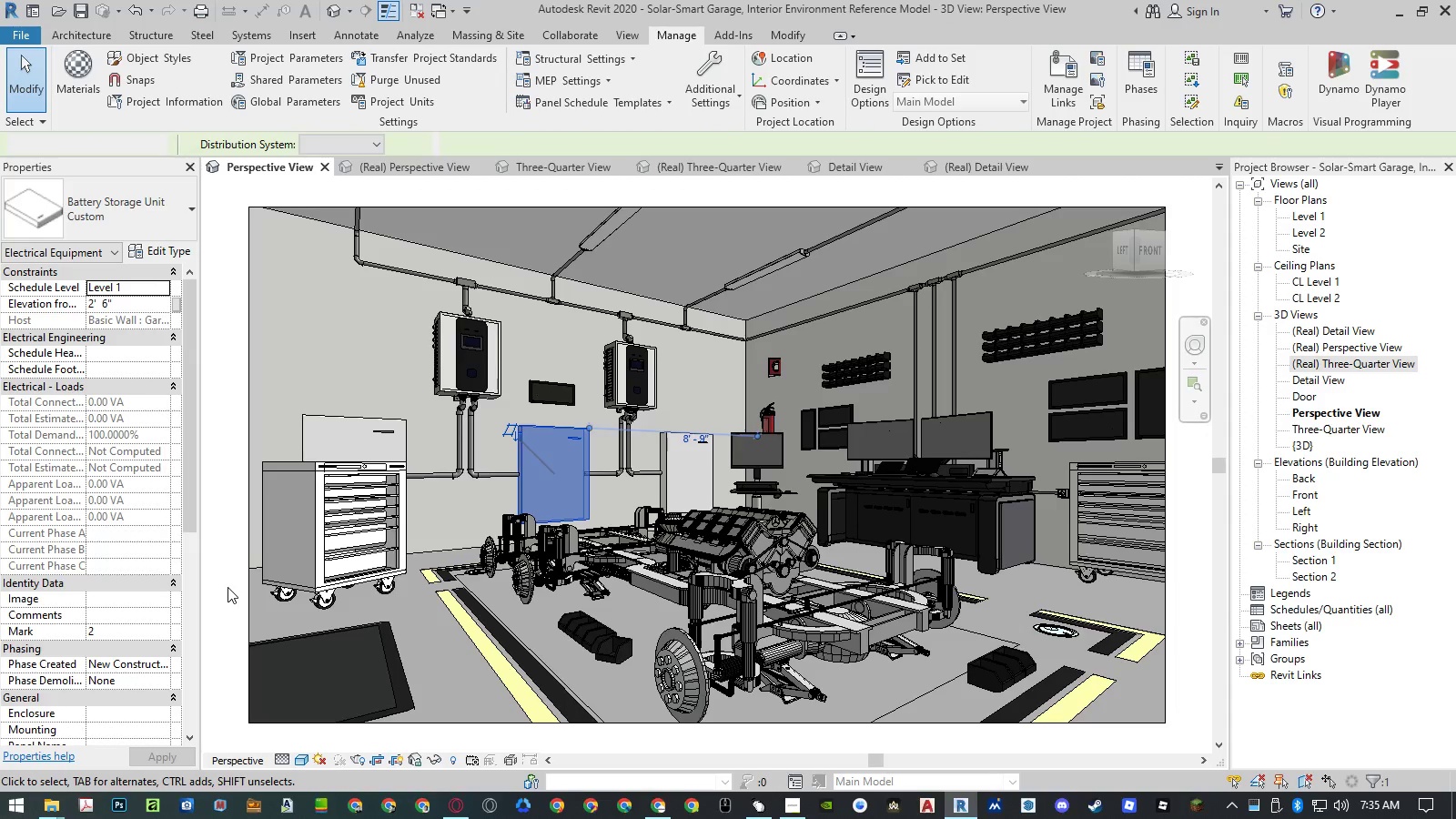 
type(mat)
 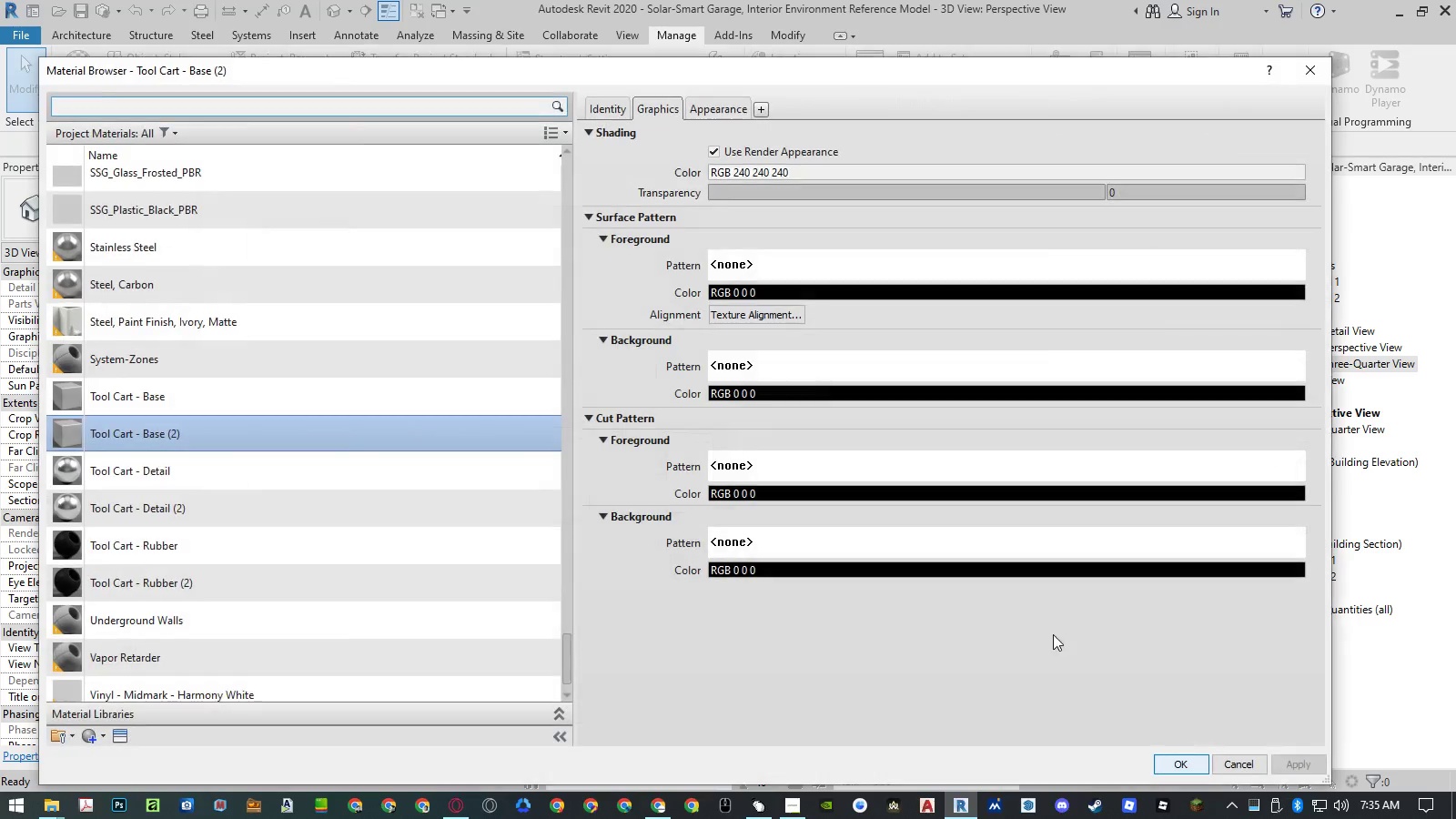 
left_click([458, 484])
 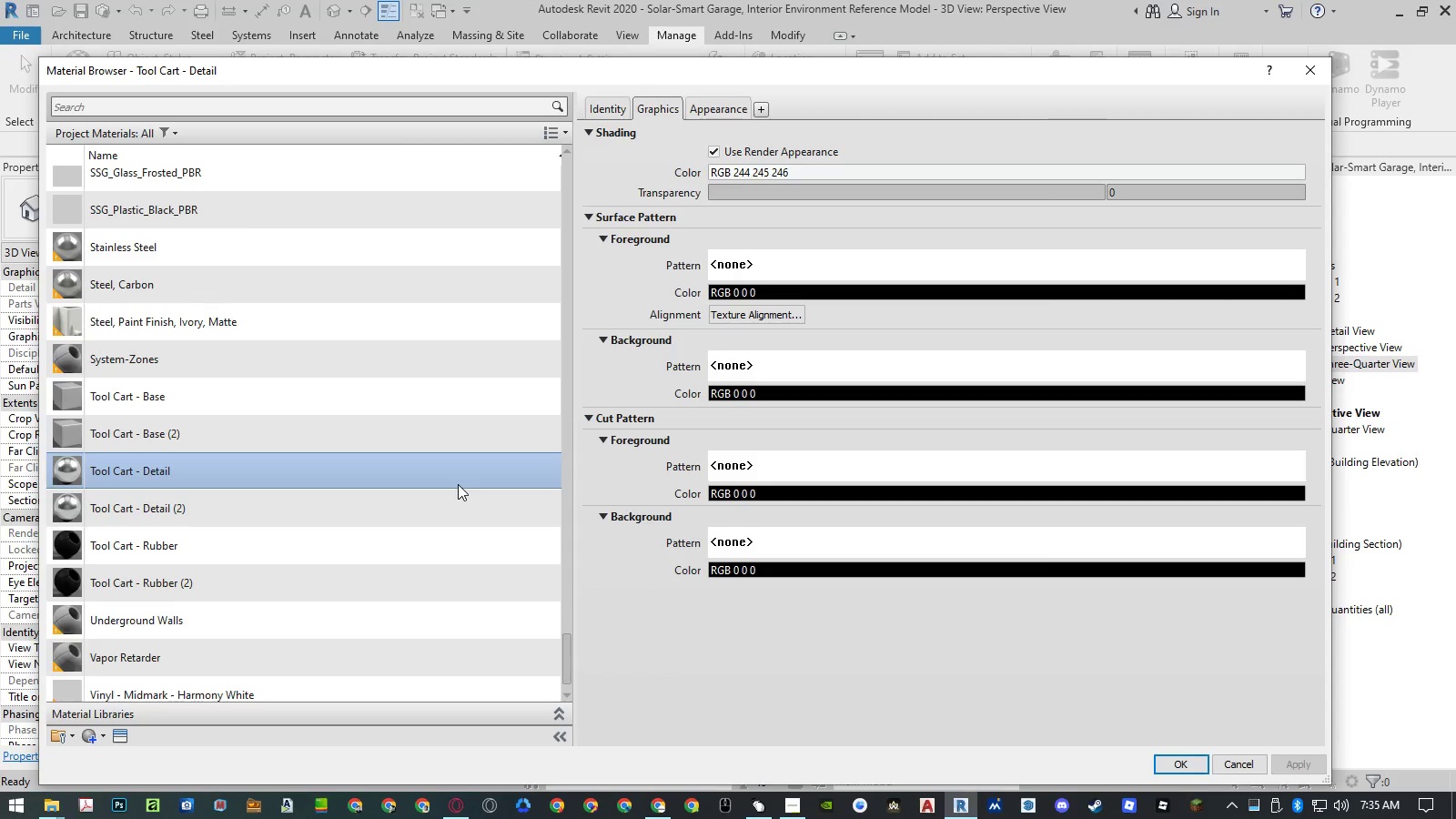 
type(bat)
 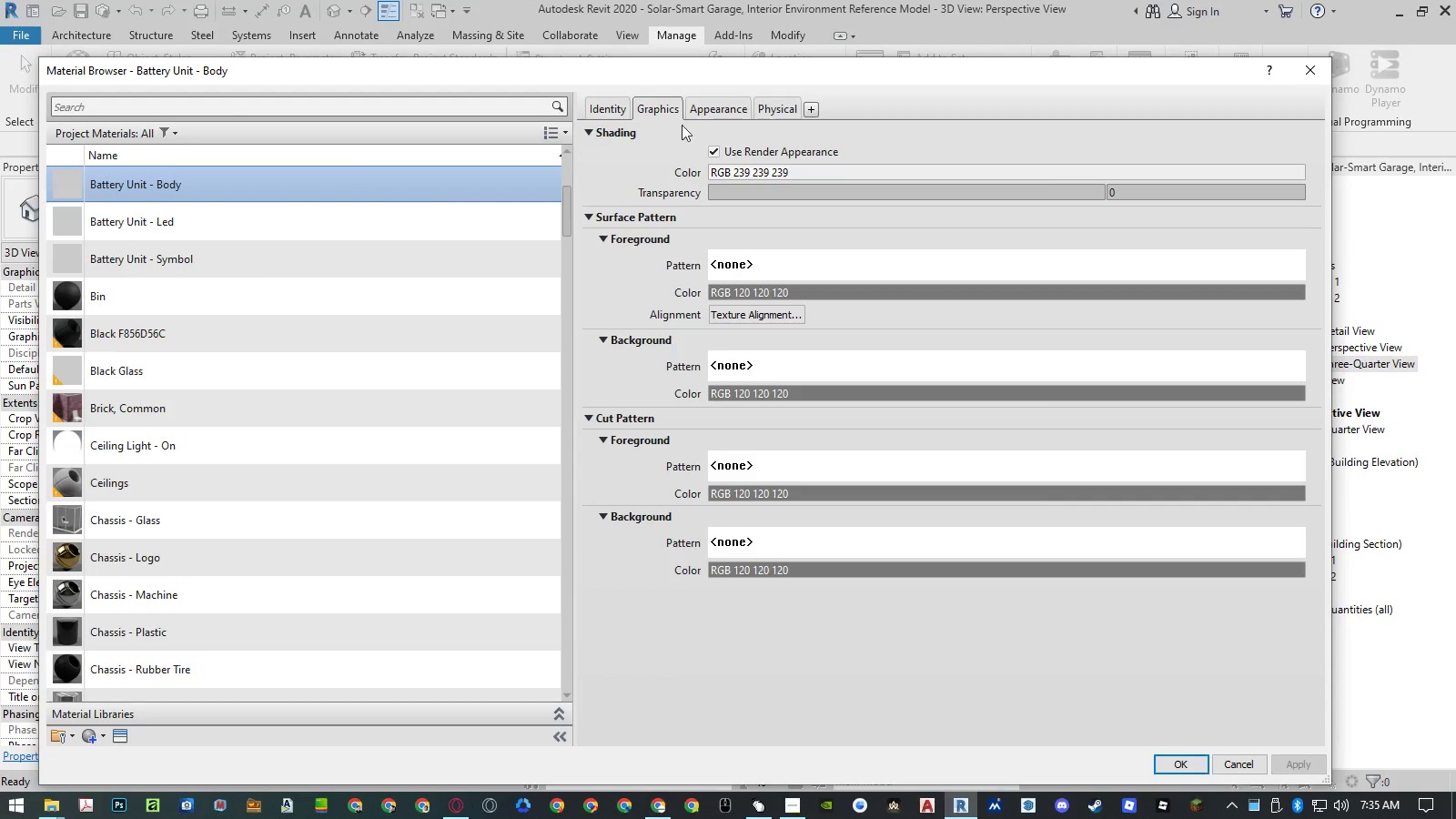 
left_click([718, 110])
 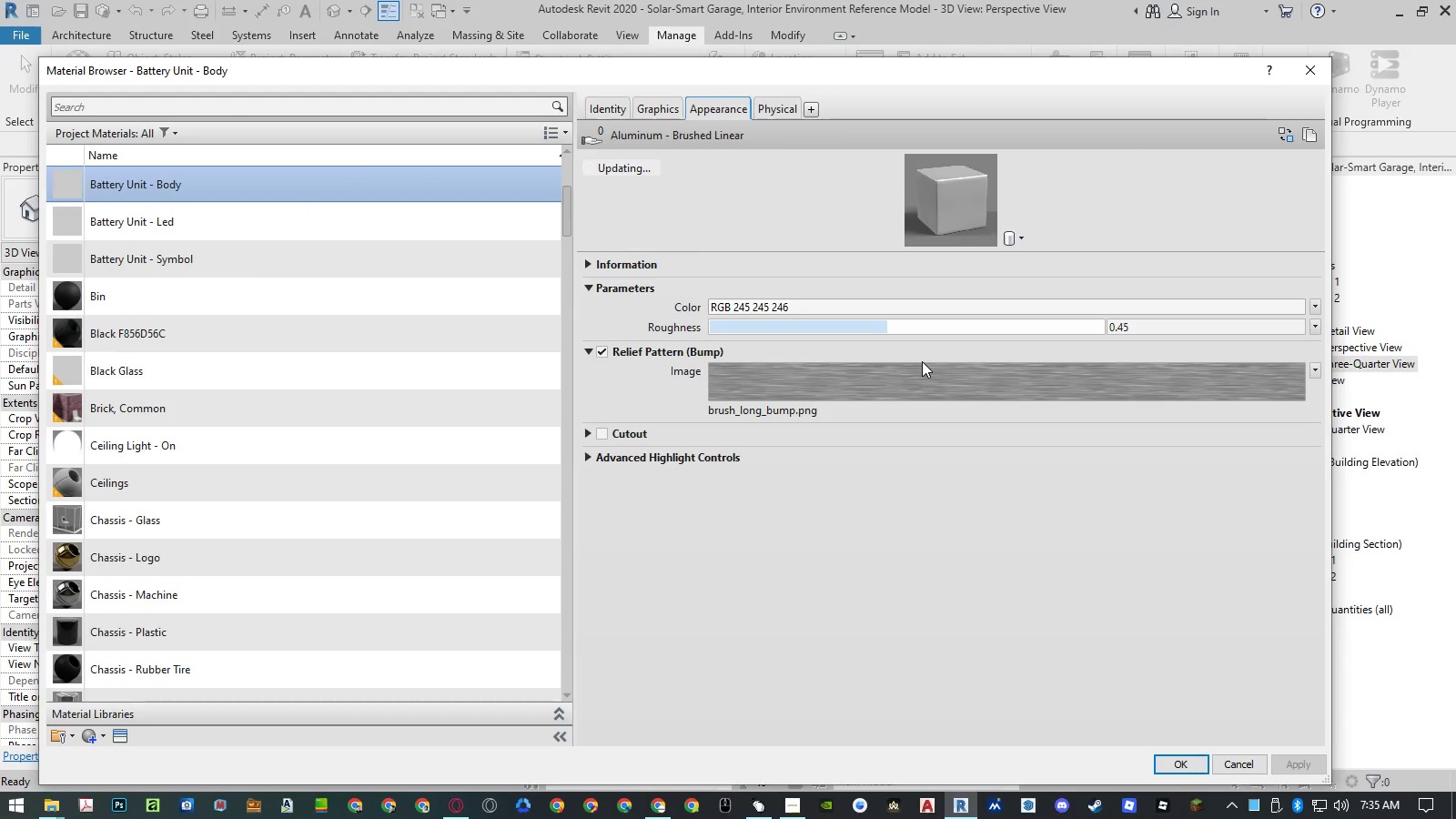 
wait(5.46)
 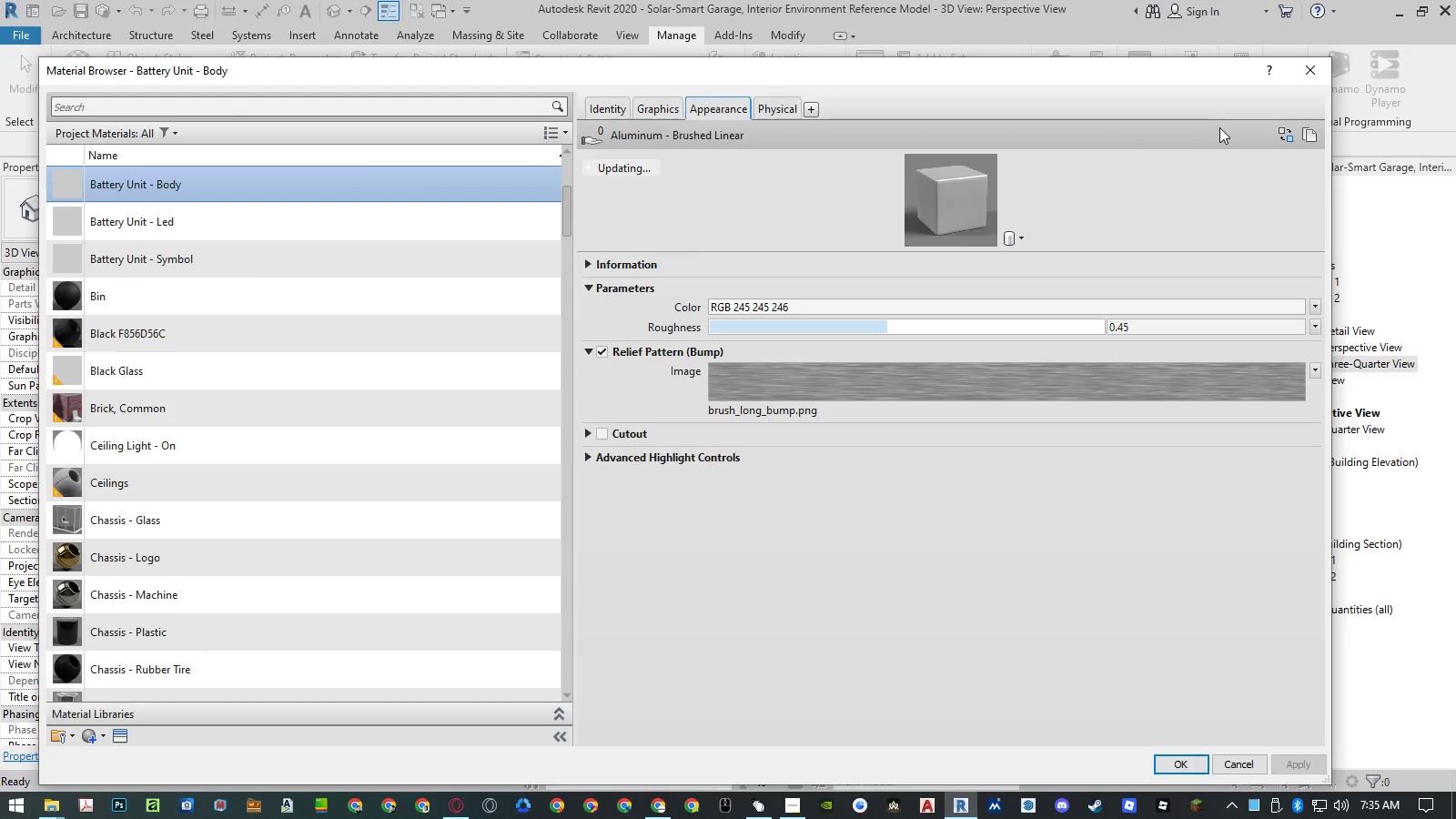 
mouse_move([936, 369])
 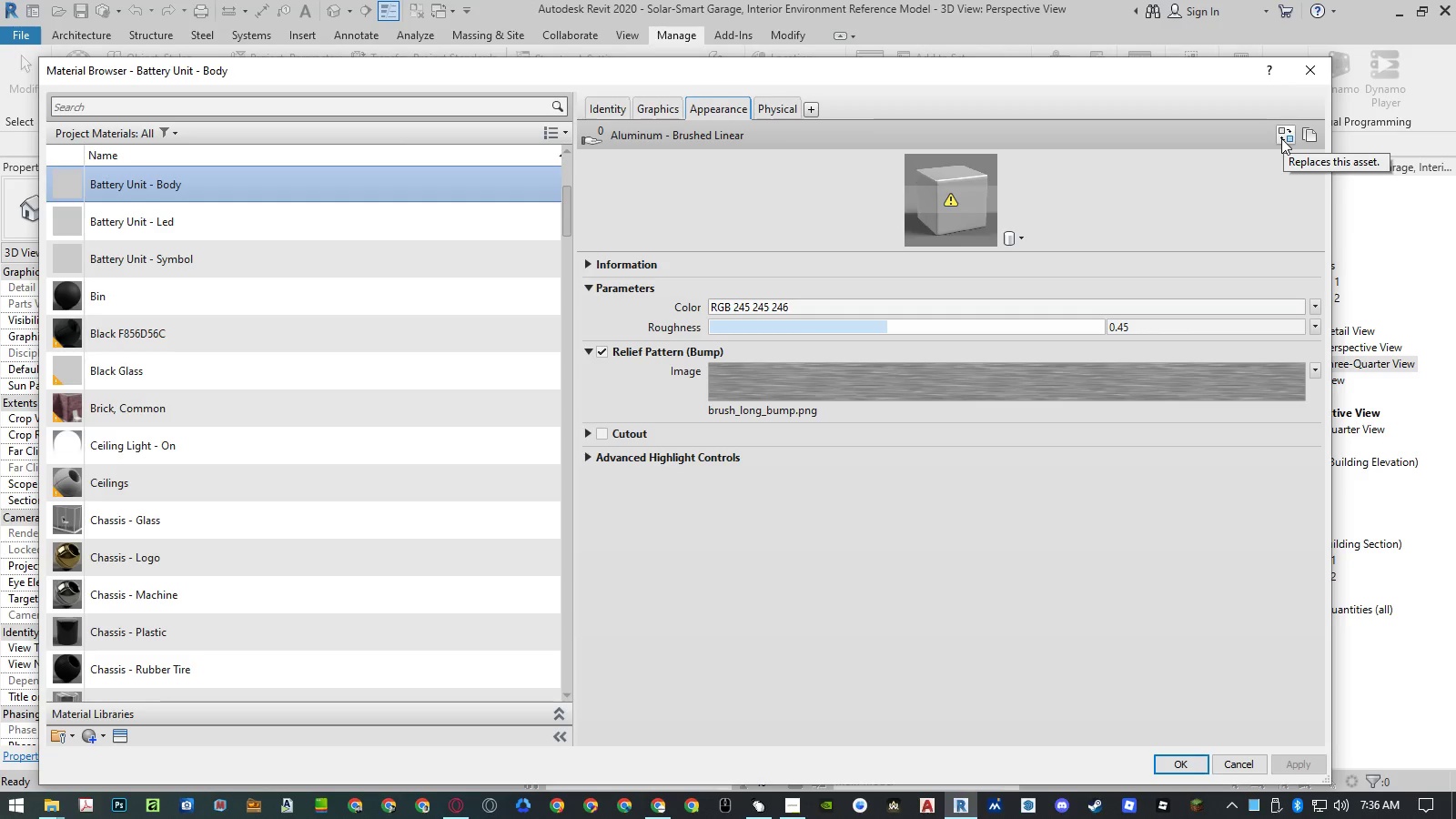 
left_click([1281, 138])
 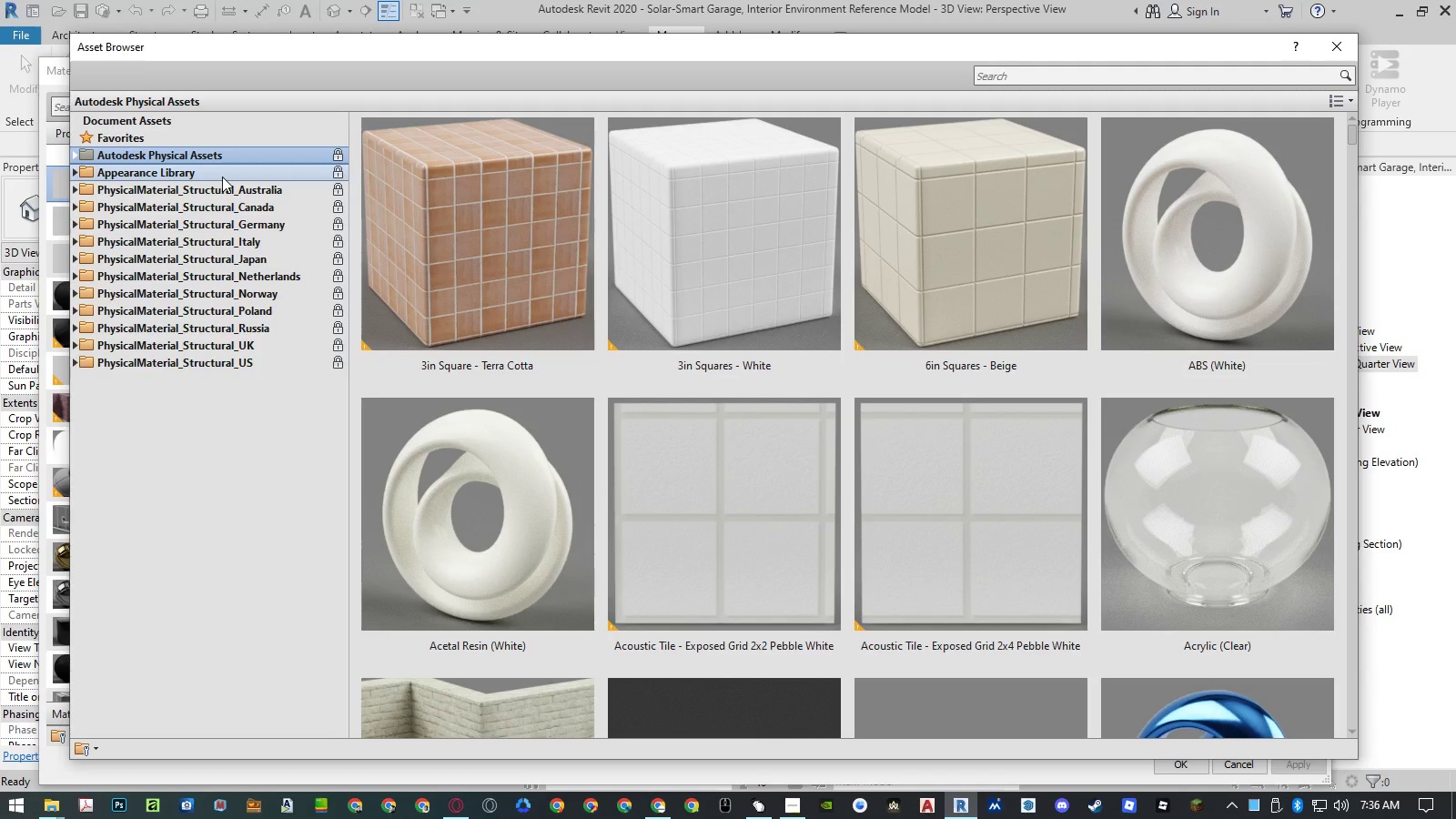 
left_click_drag(start_coordinate=[565, 53], to_coordinate=[590, 79])
 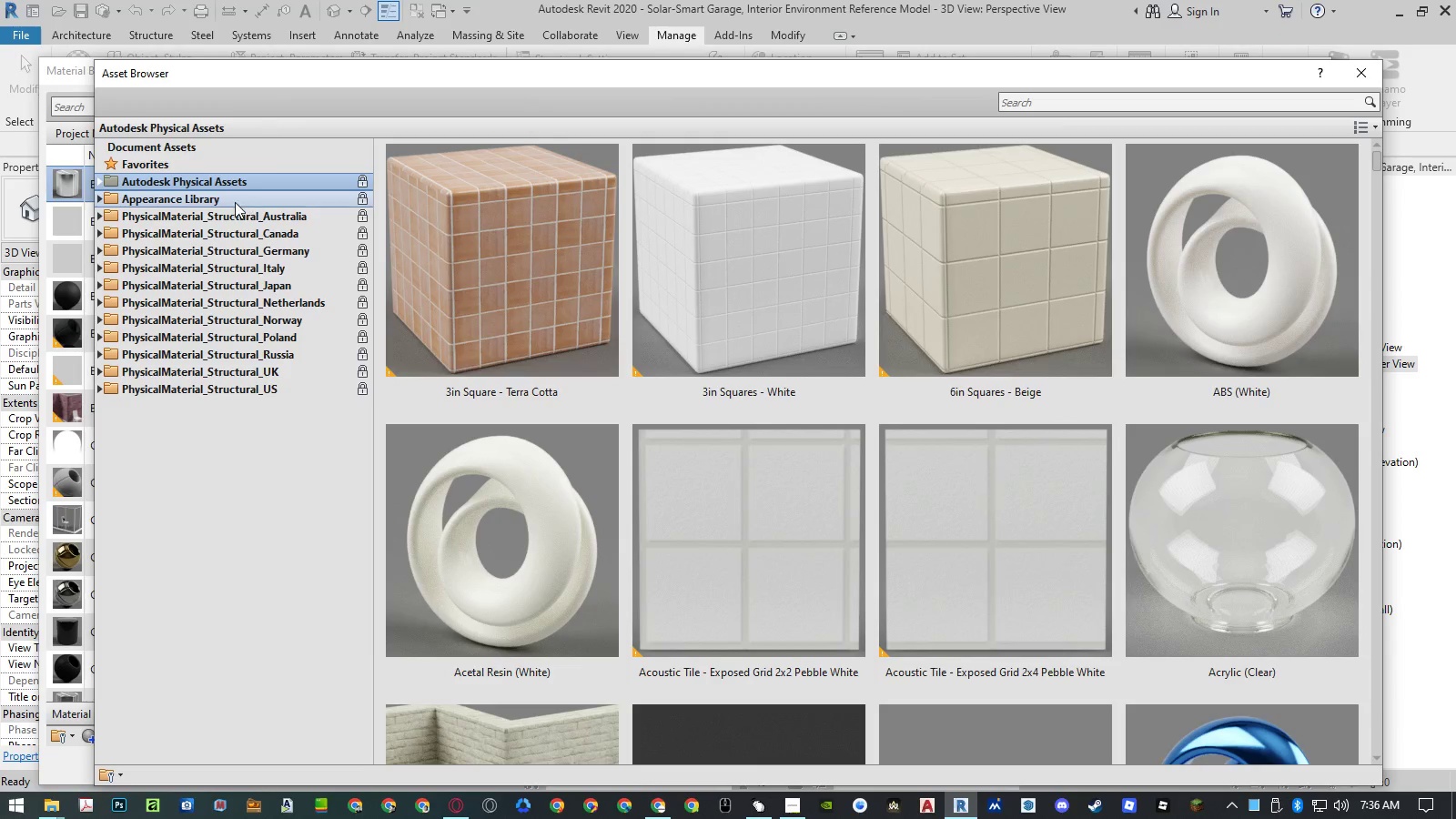 
double_click([235, 202])
 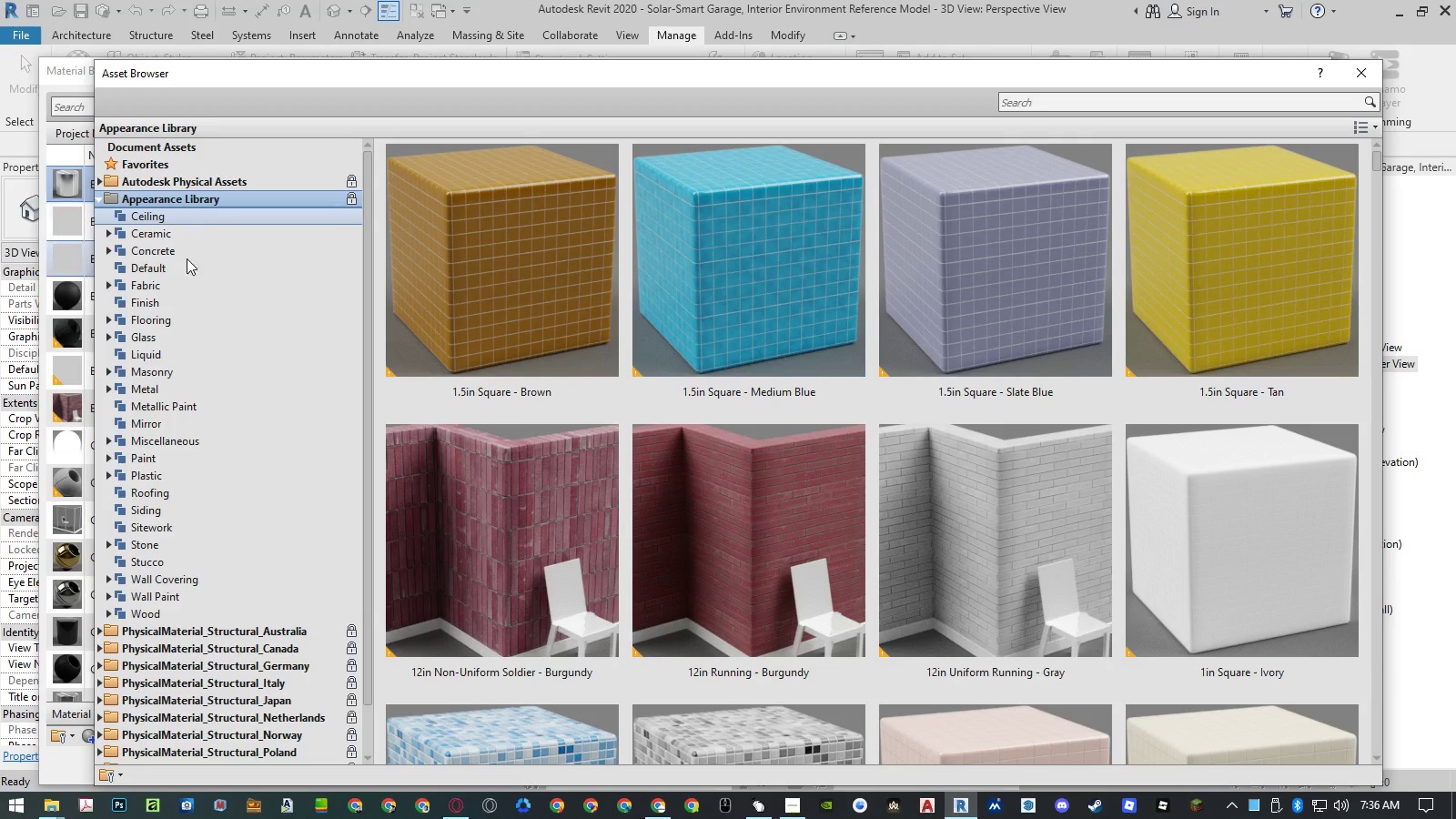 
double_click([171, 387])
 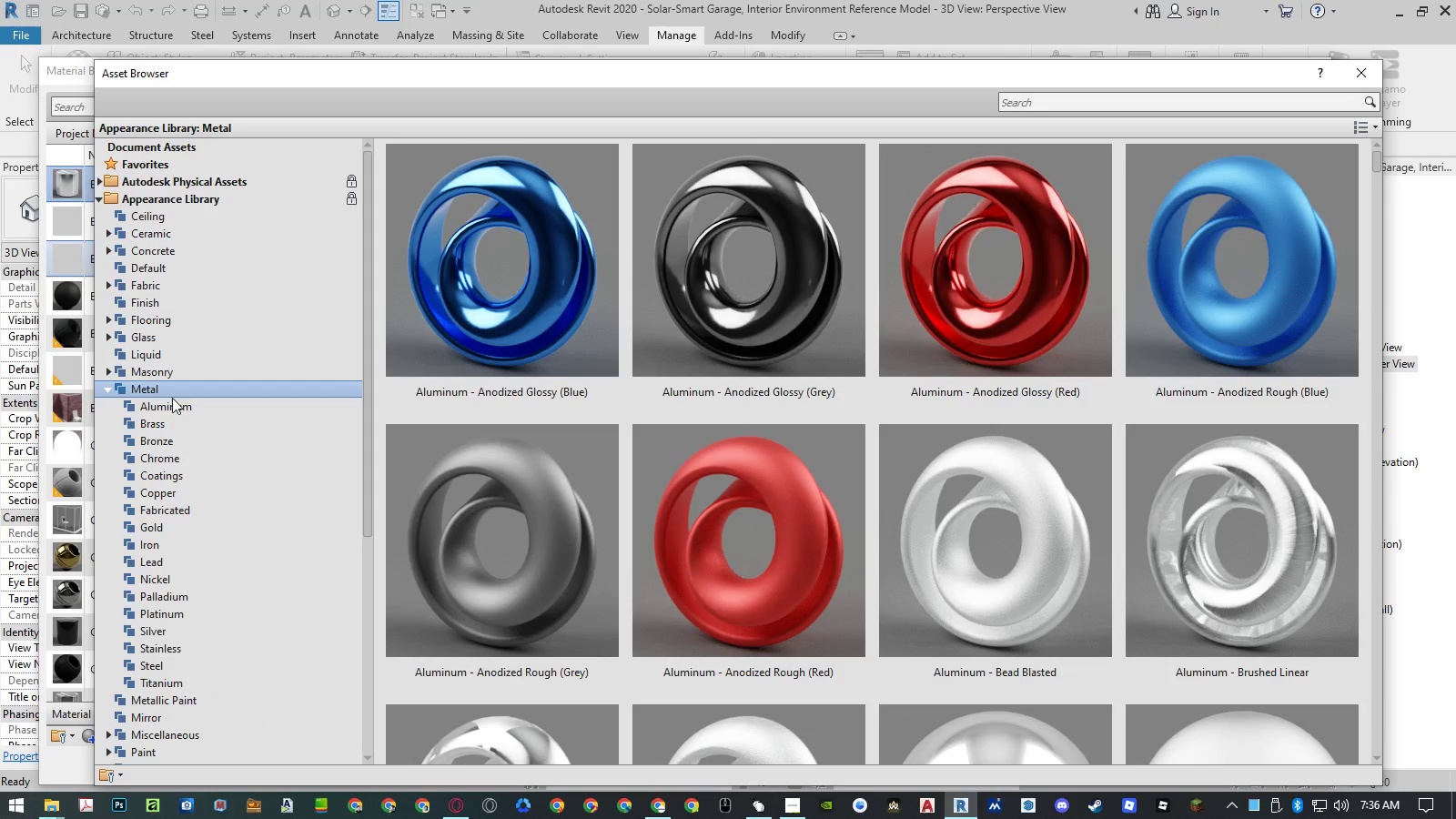 
triple_click([174, 407])
 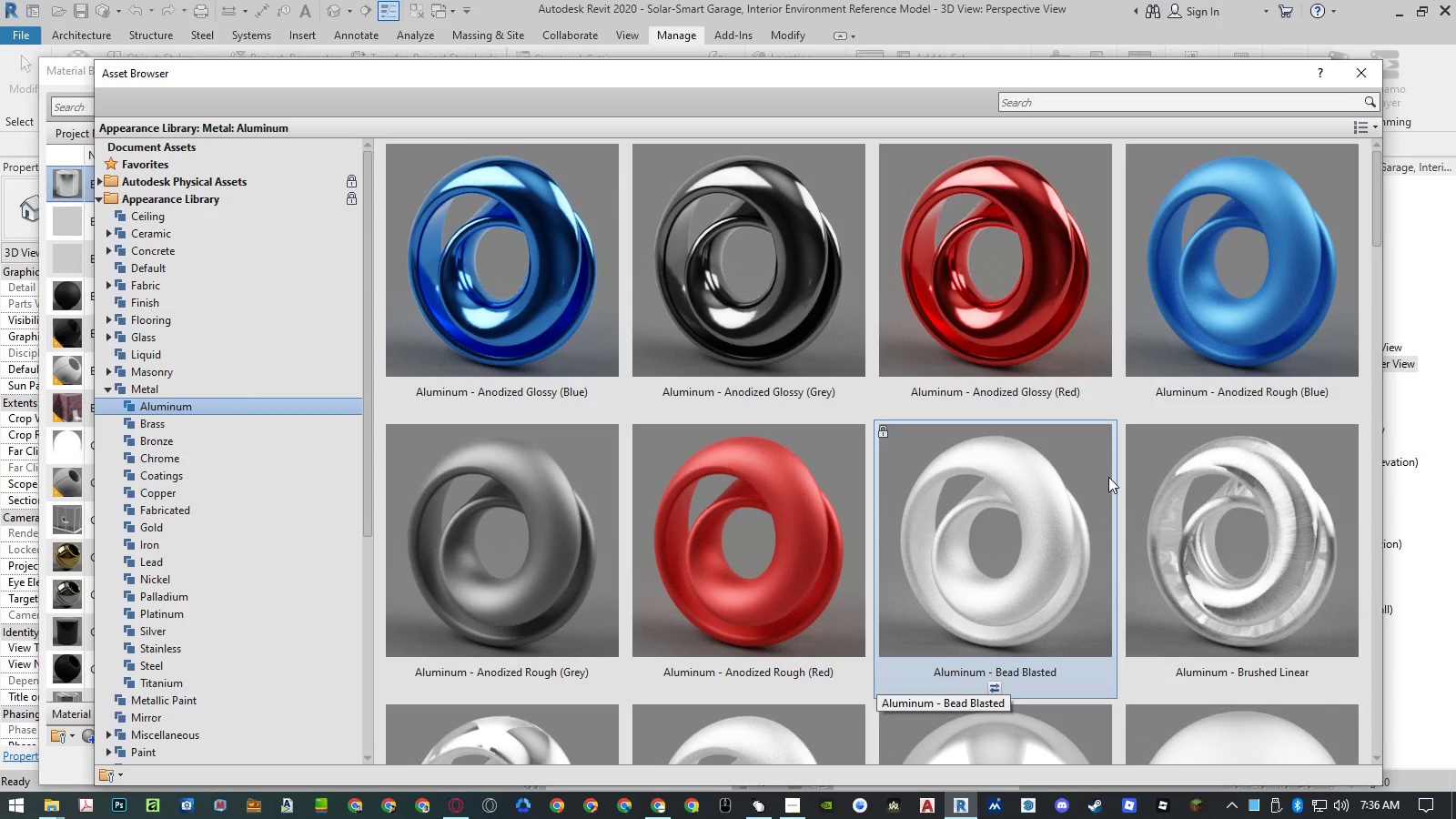 
scroll: coordinate [1108, 477], scroll_direction: down, amount: 1.0
 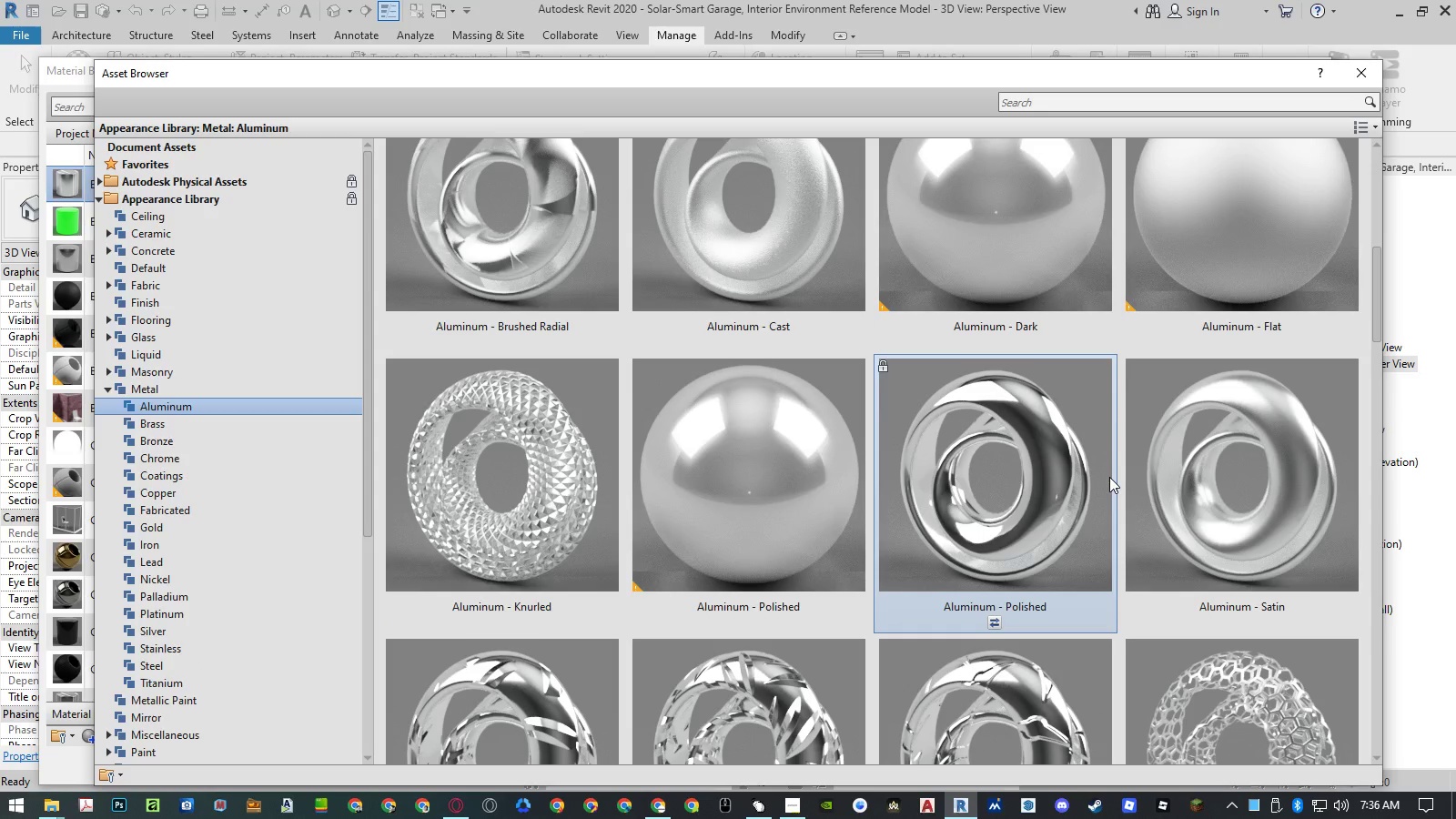 
wait(5.11)
 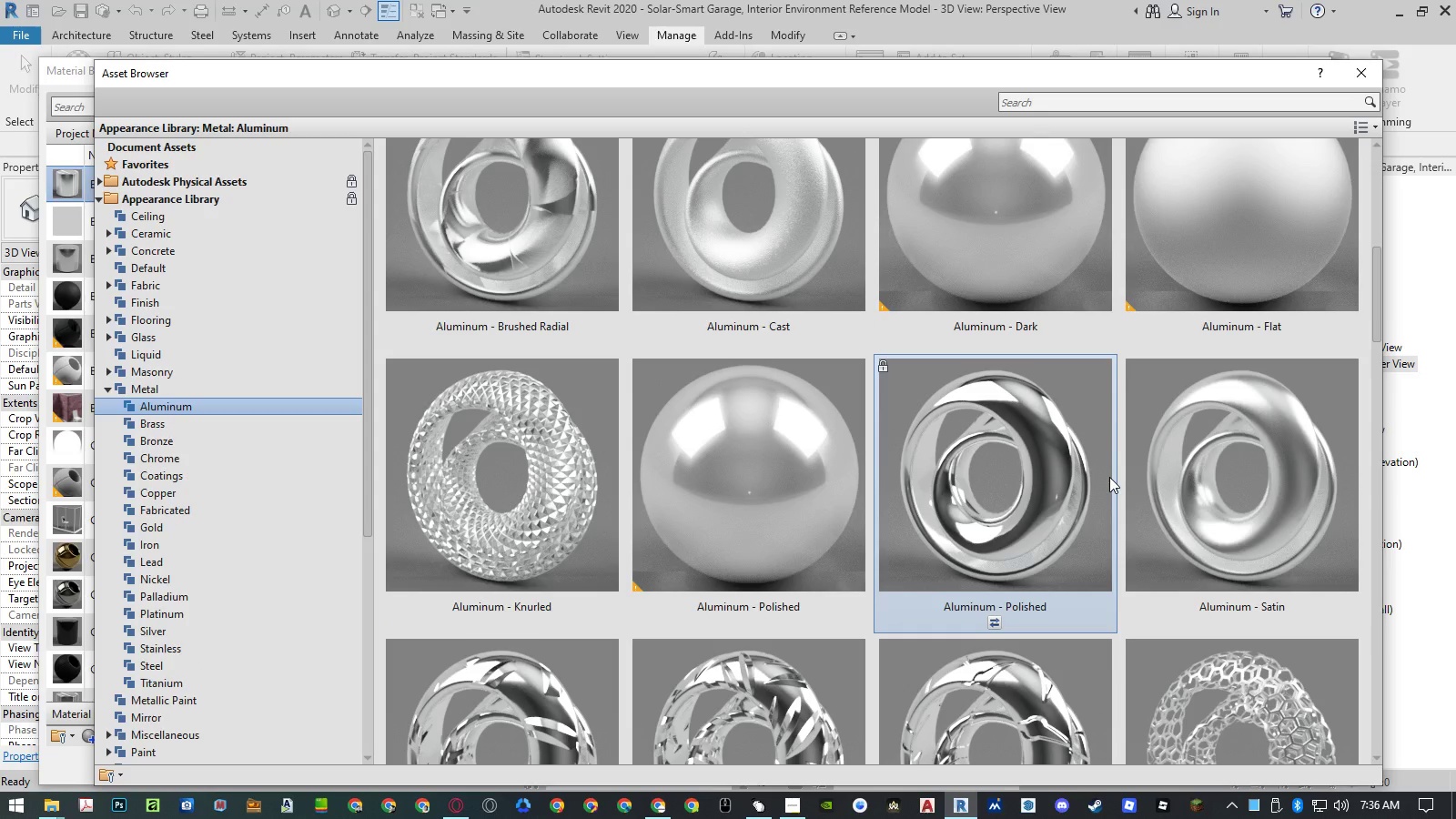 
scroll: coordinate [1109, 477], scroll_direction: up, amount: 1.0
 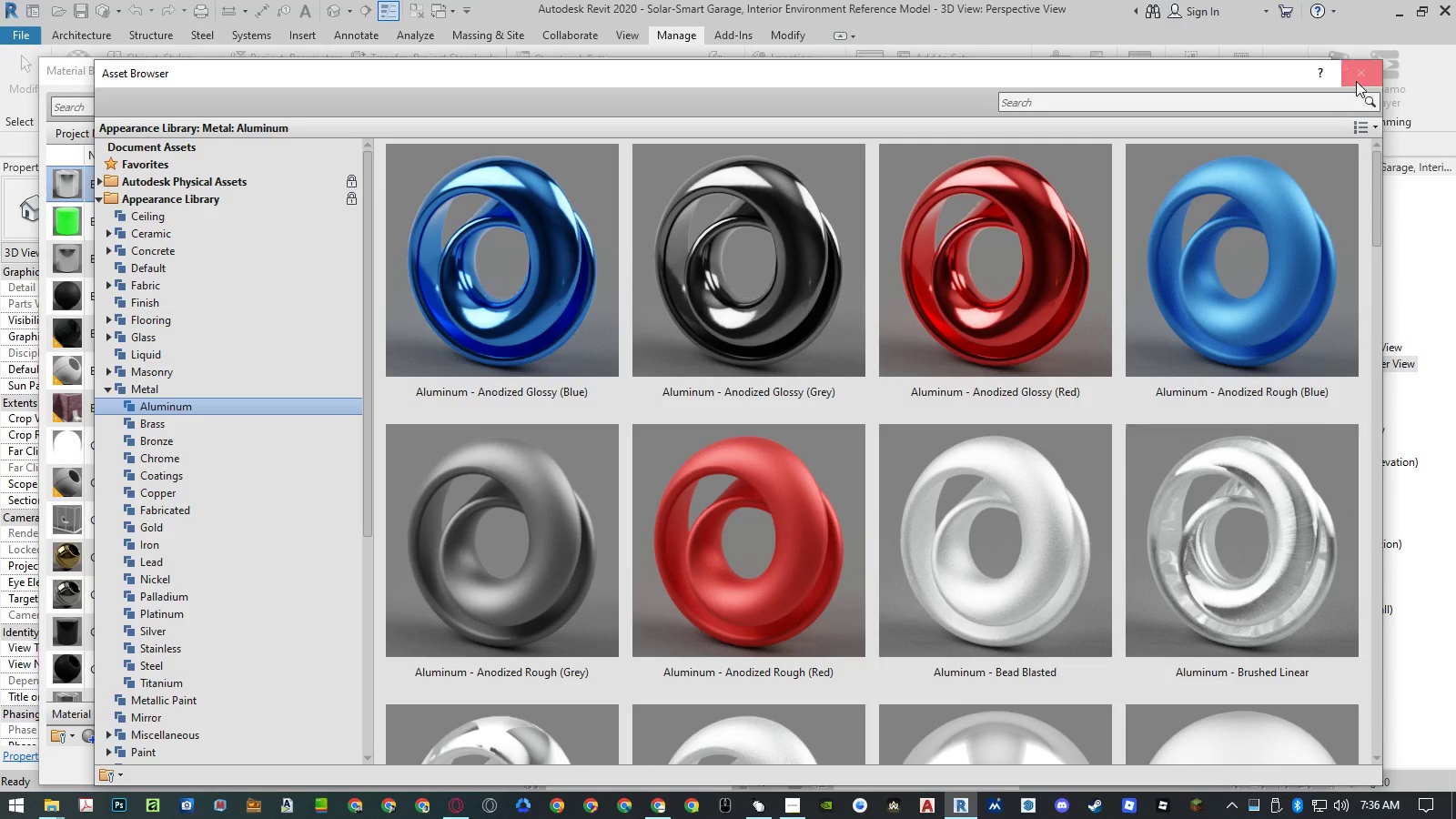 
left_click([1359, 78])
 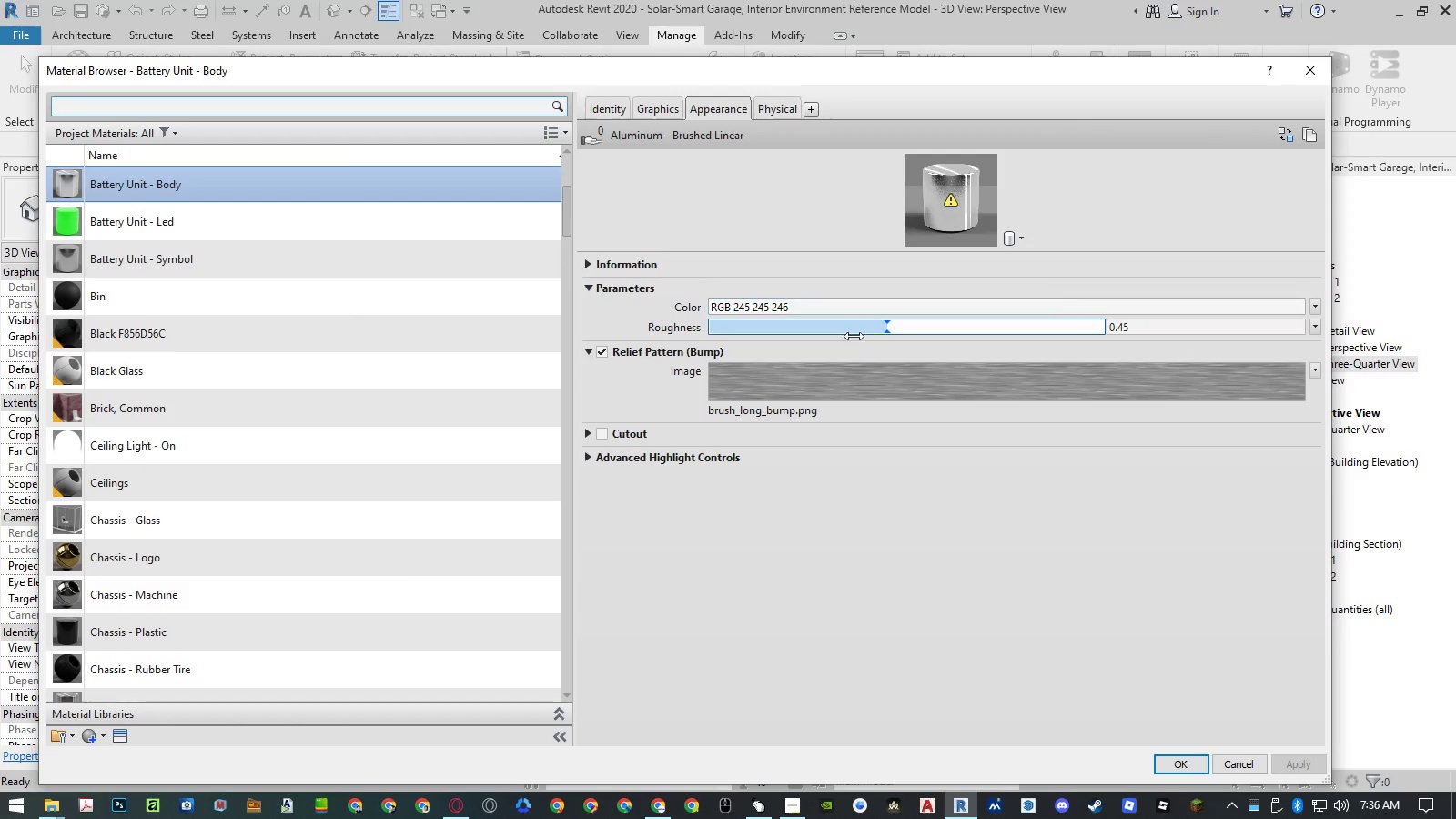 
left_click([841, 393])
 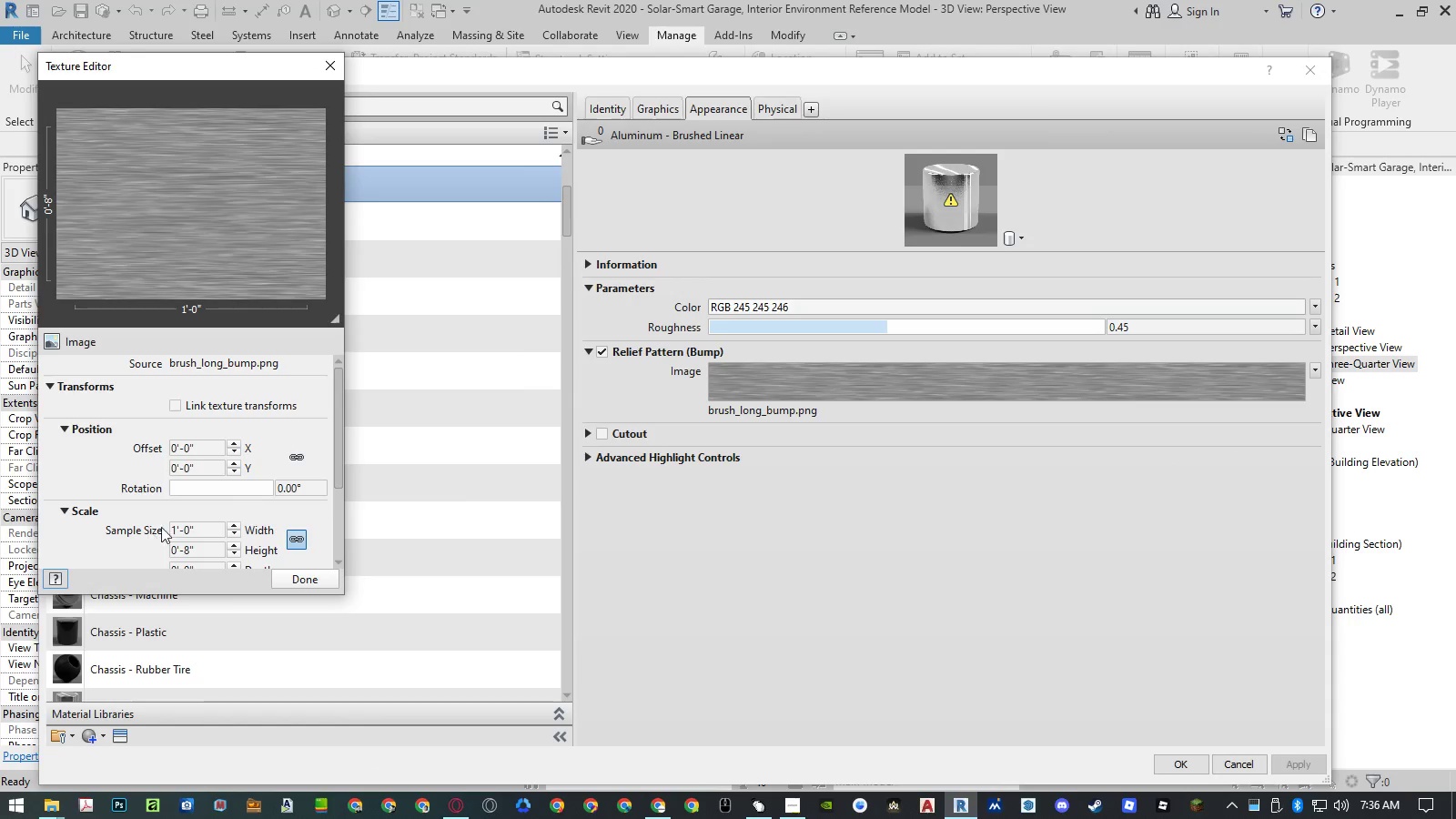 
left_click([214, 526])
 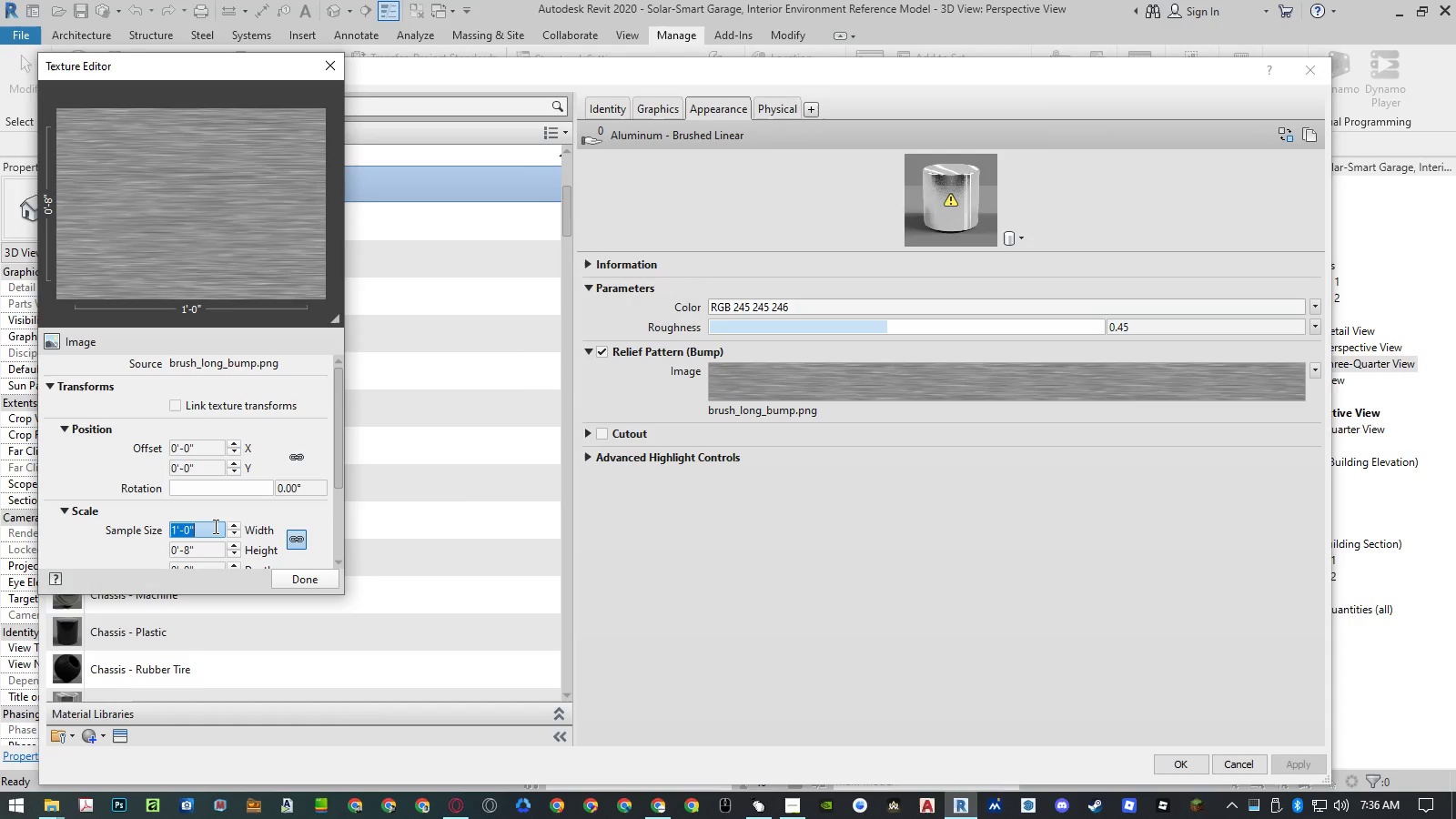 
key(NumpadDecimal)
 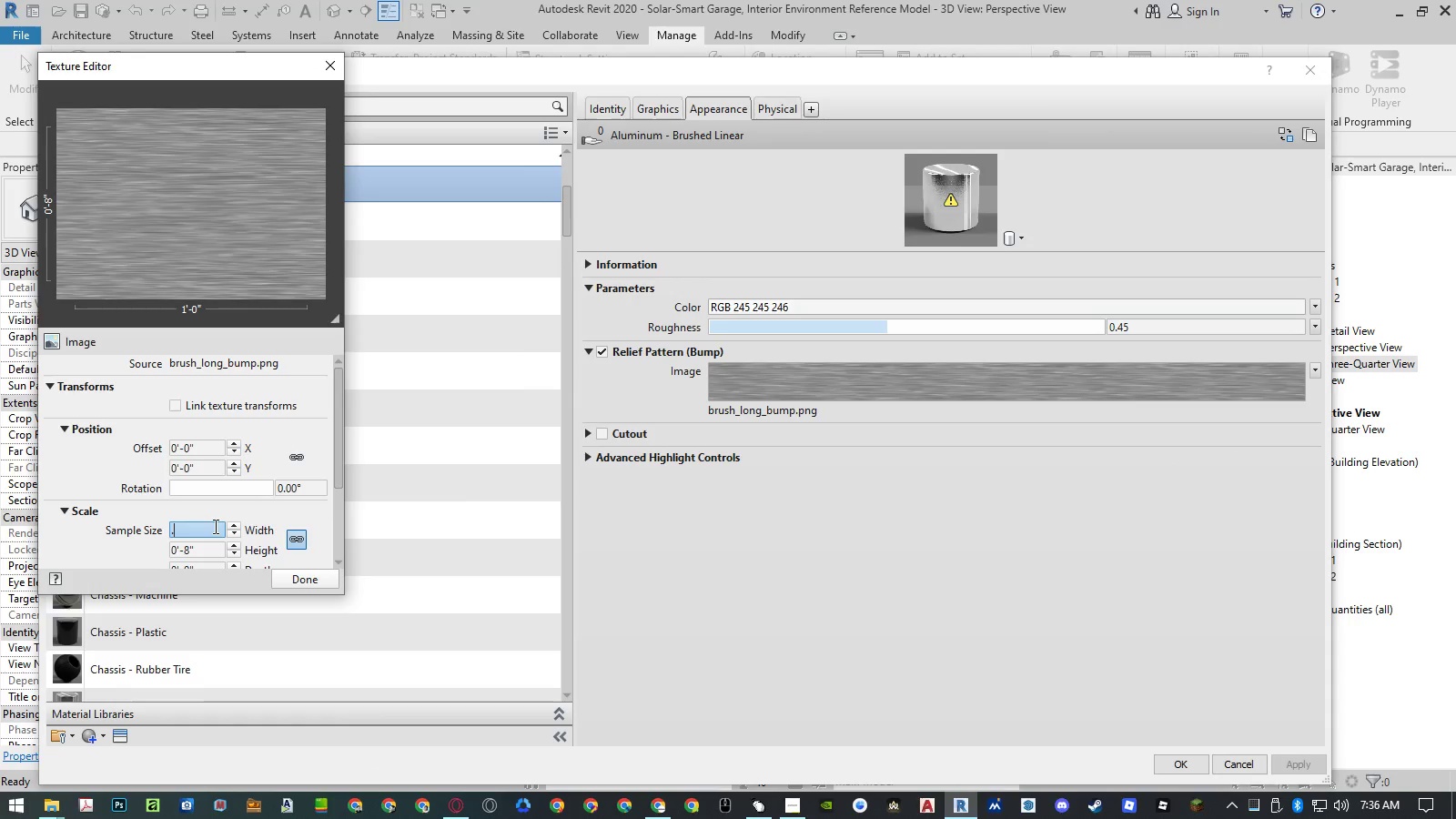 
key(Numpad5)
 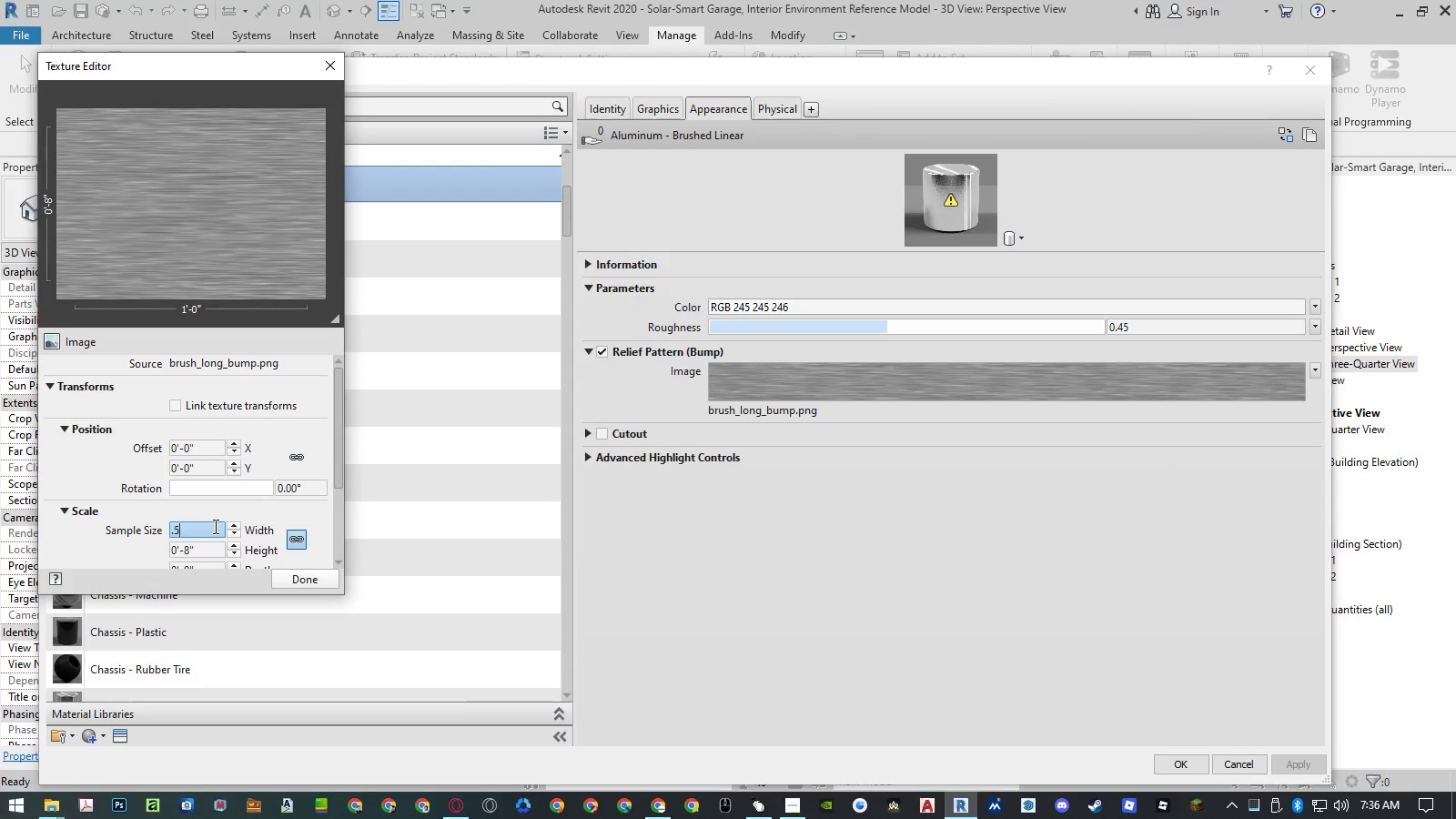 
key(NumpadEnter)
 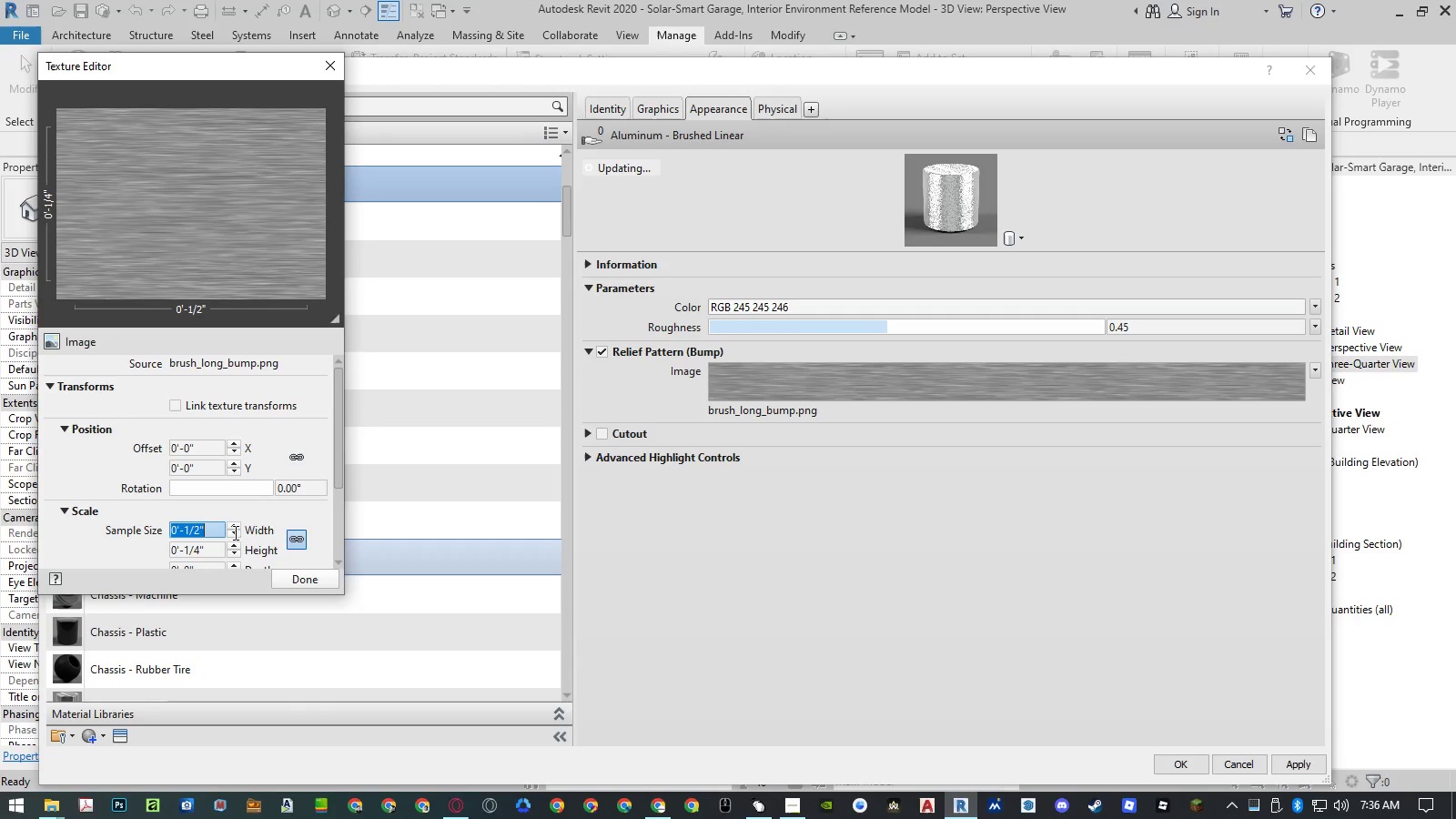 
left_click([301, 575])
 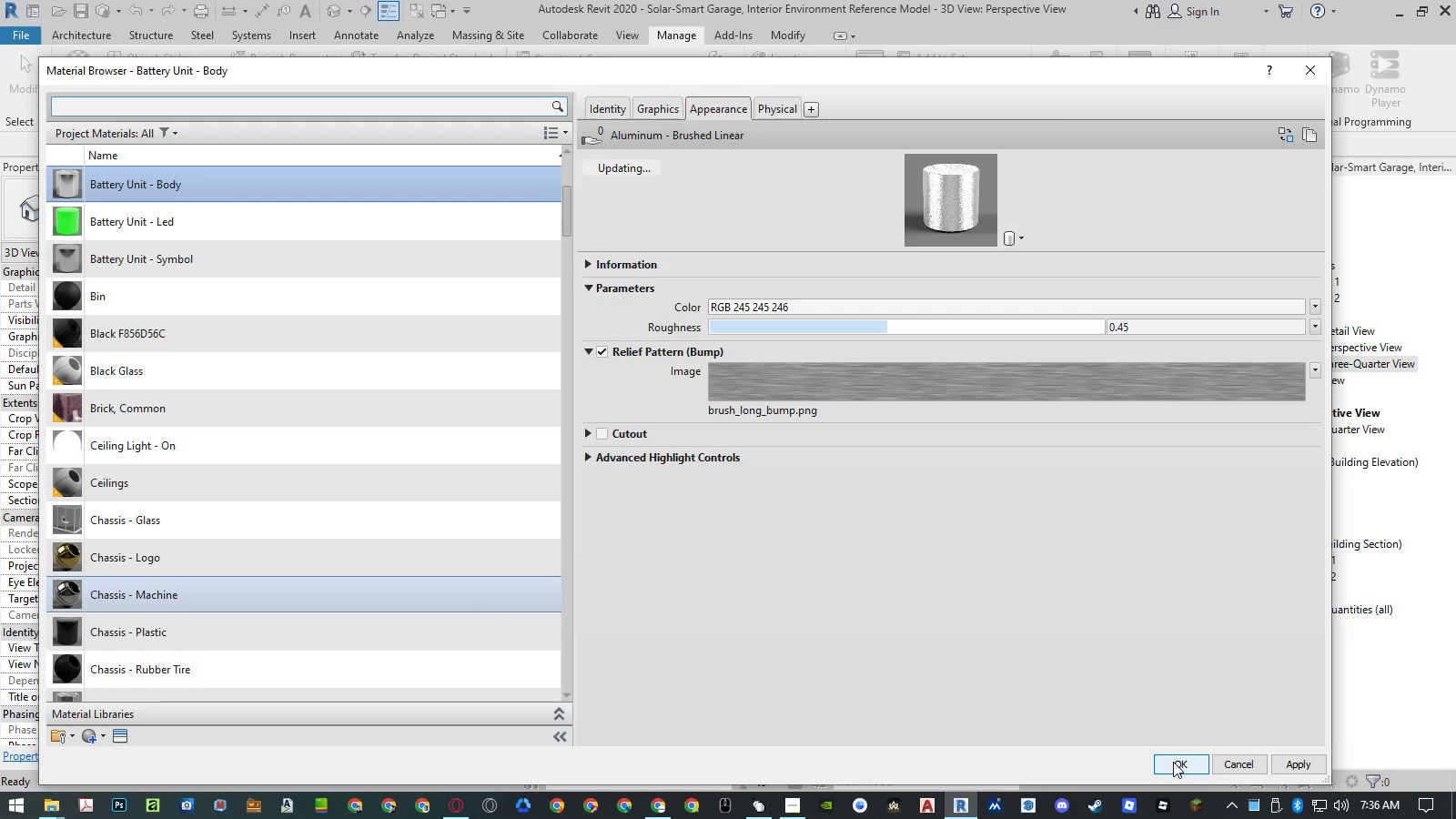 
left_click([1174, 762])
 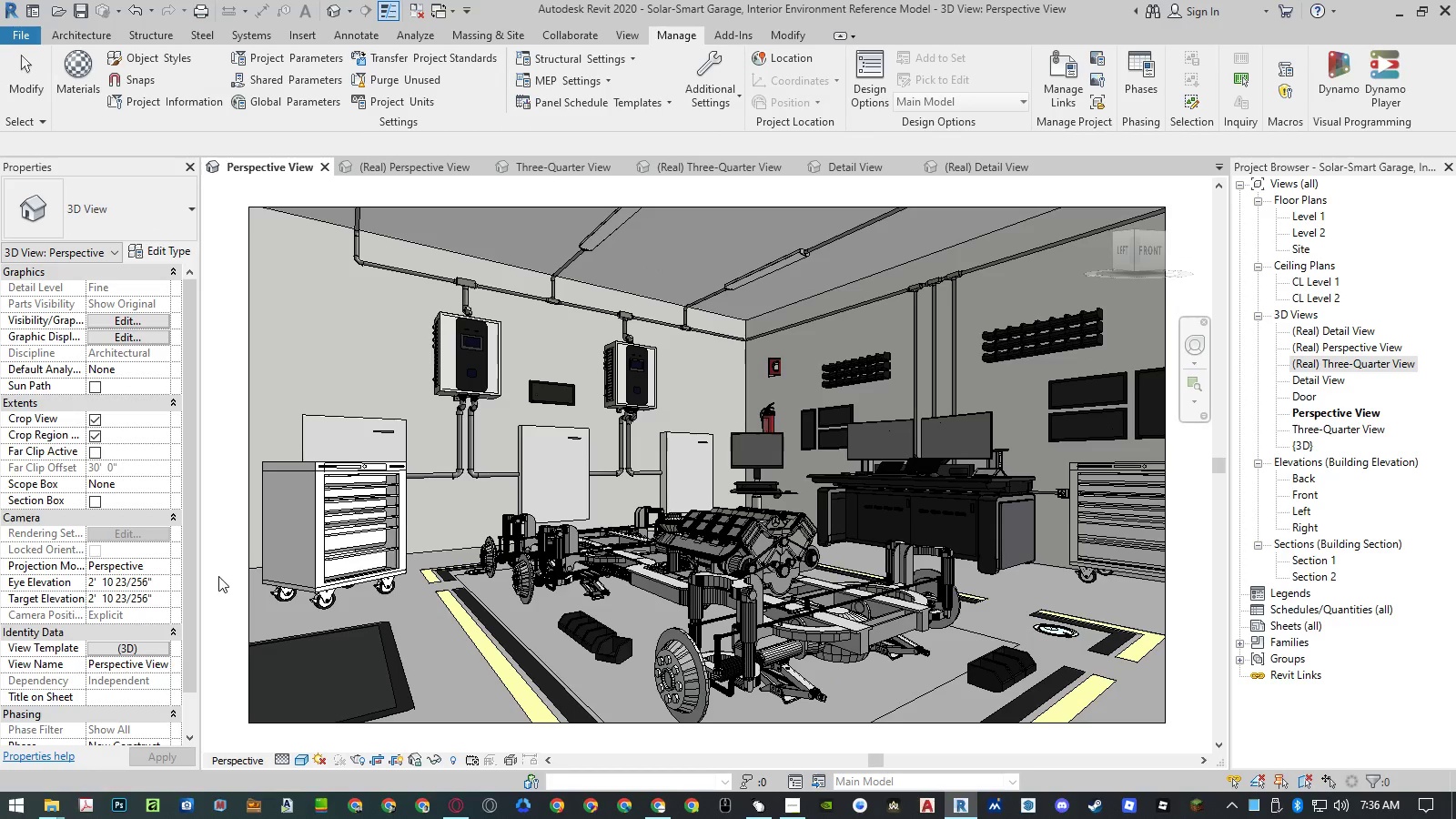 
left_click([217, 575])
 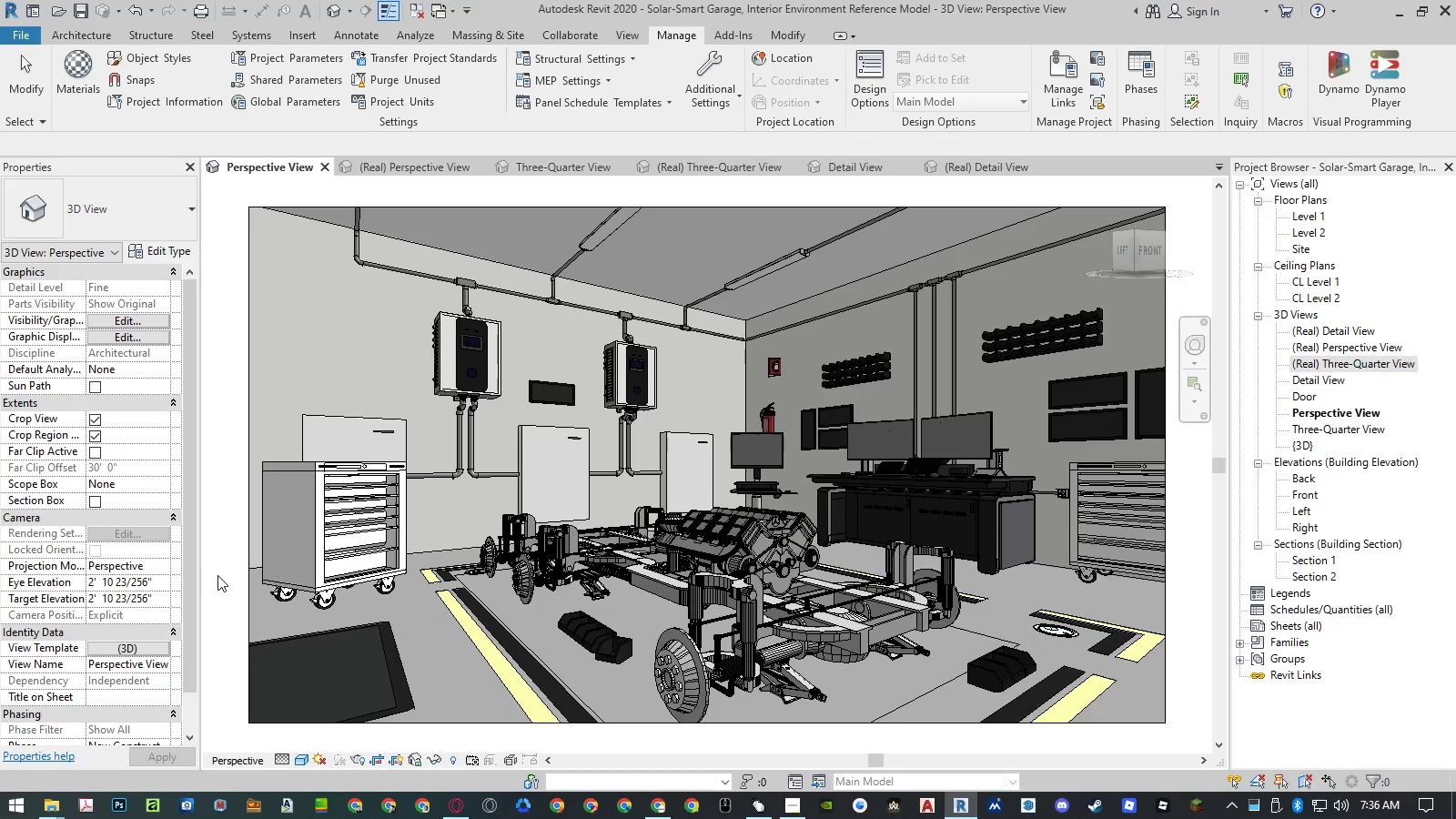 
key(Control+S)
 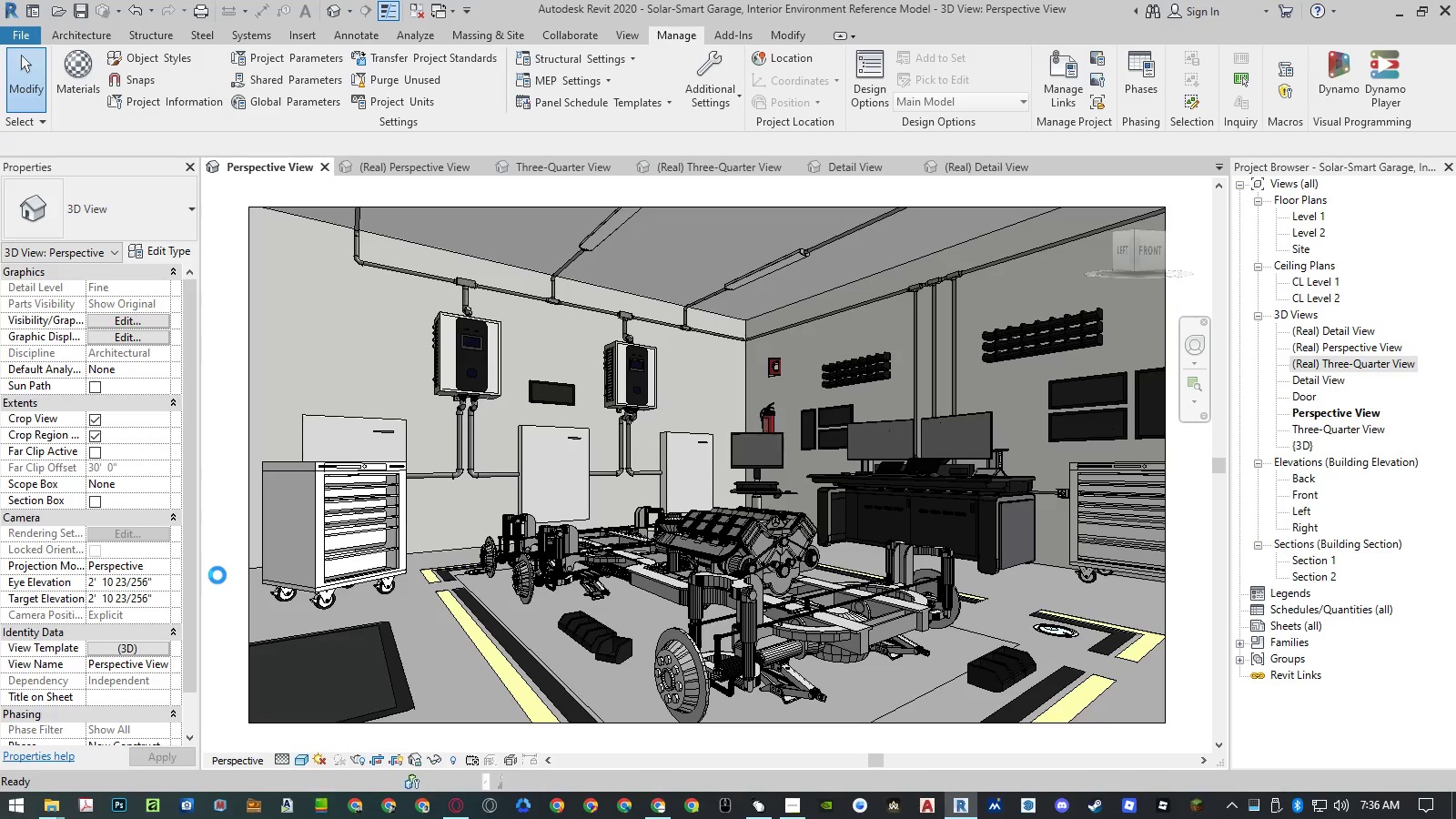 
wait(5.33)
 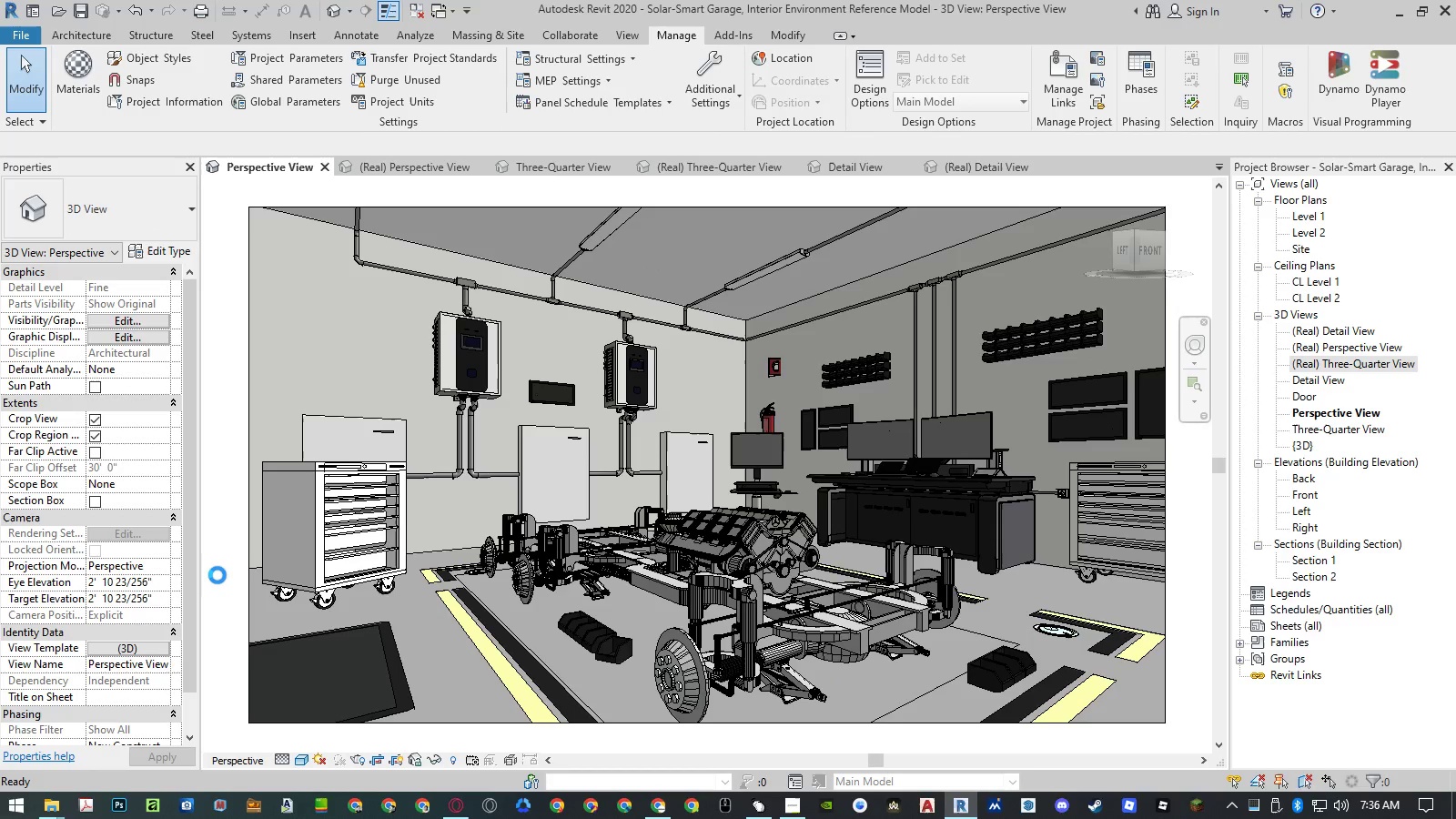 
type(rr)
 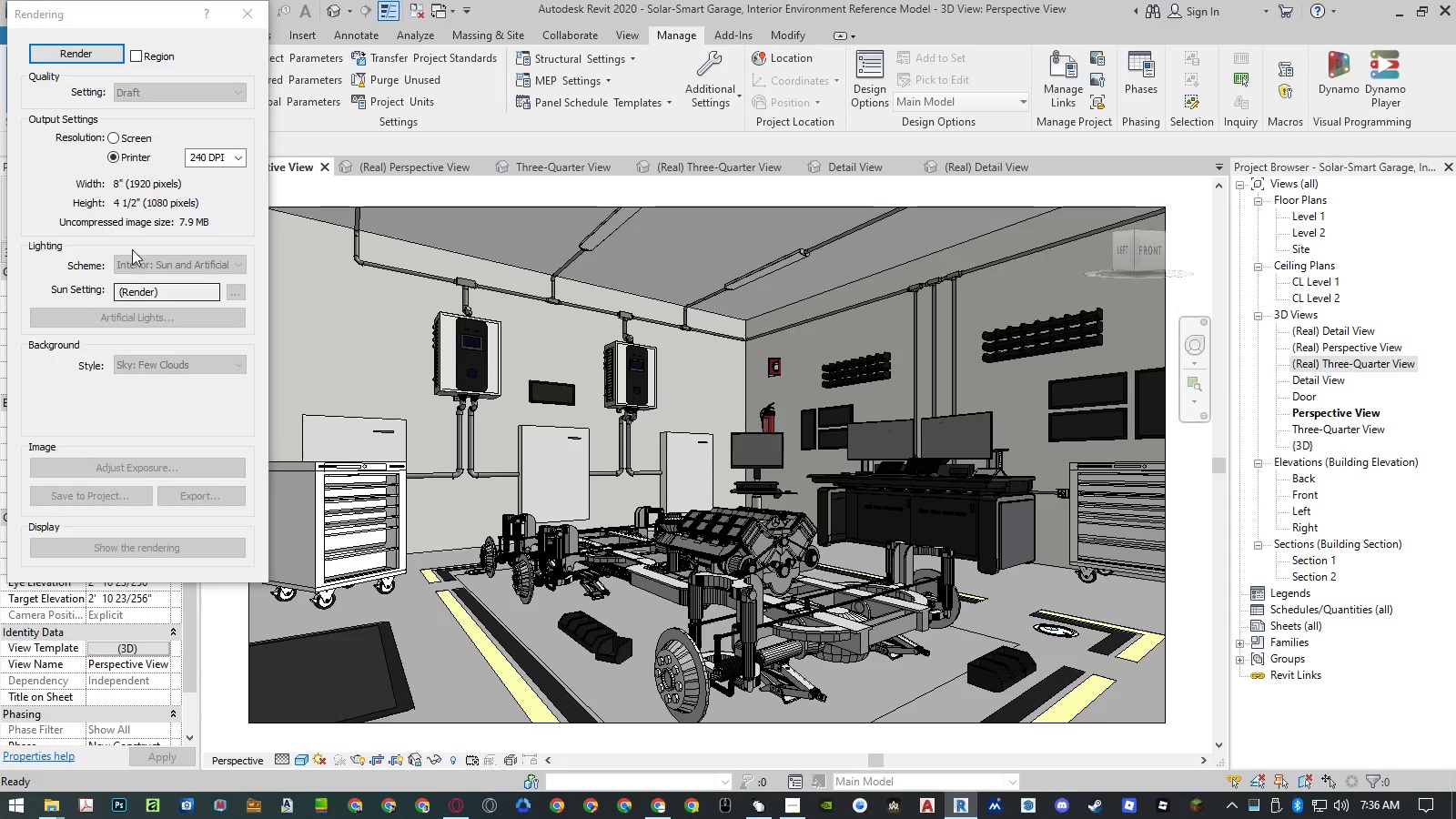 
left_click([94, 49])
 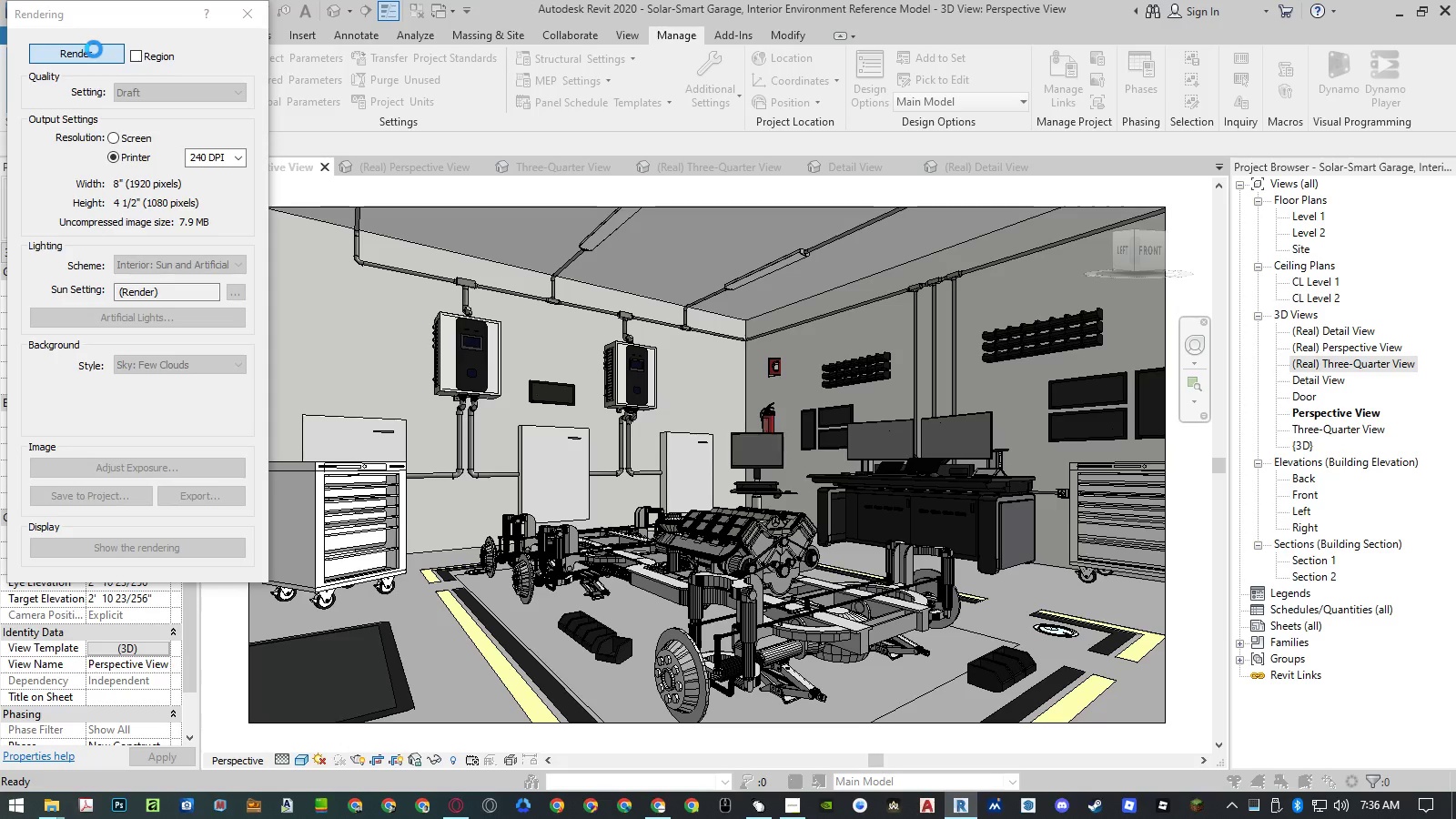 
wait(6.48)
 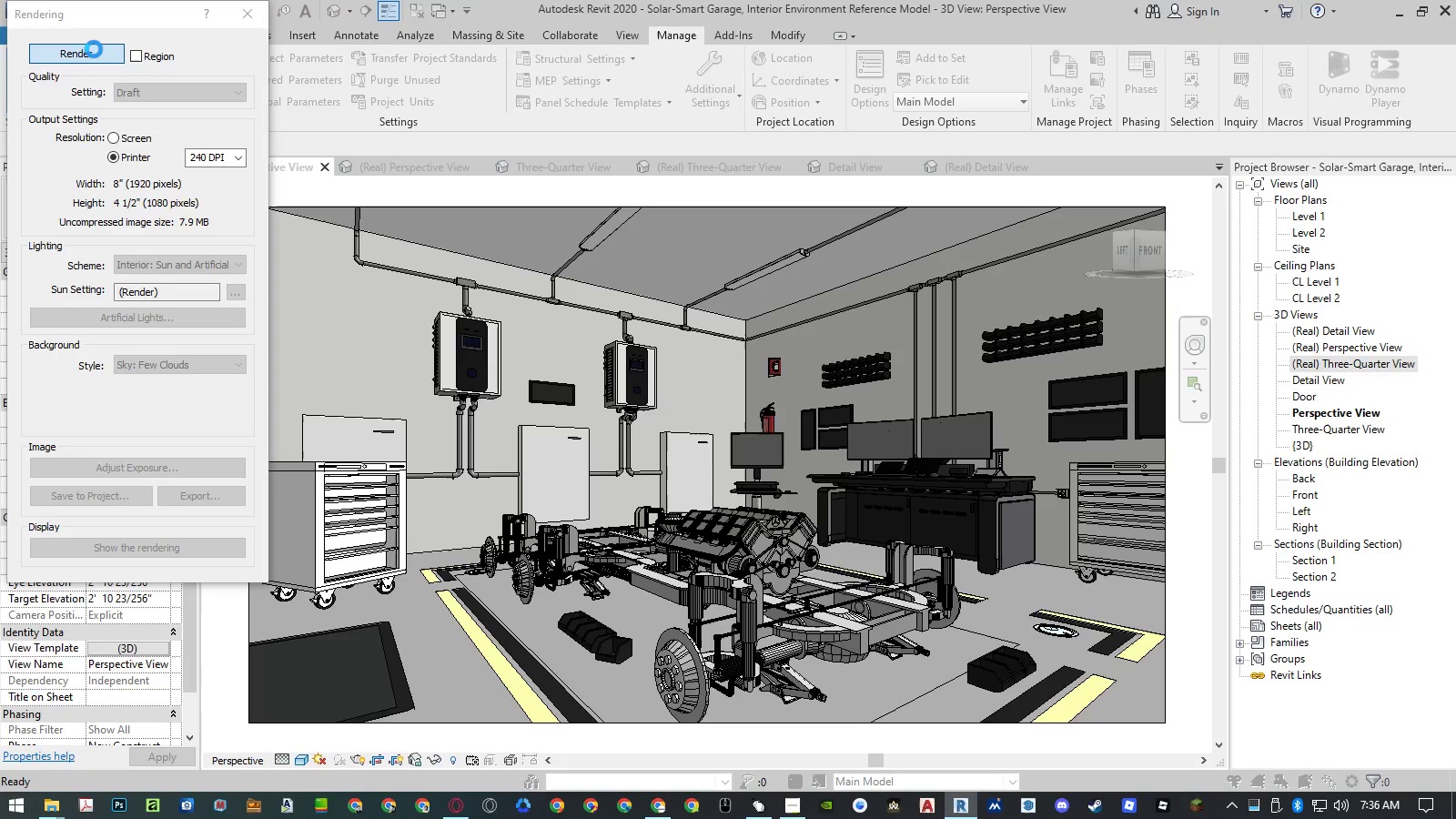 
key(Shift+F4)
 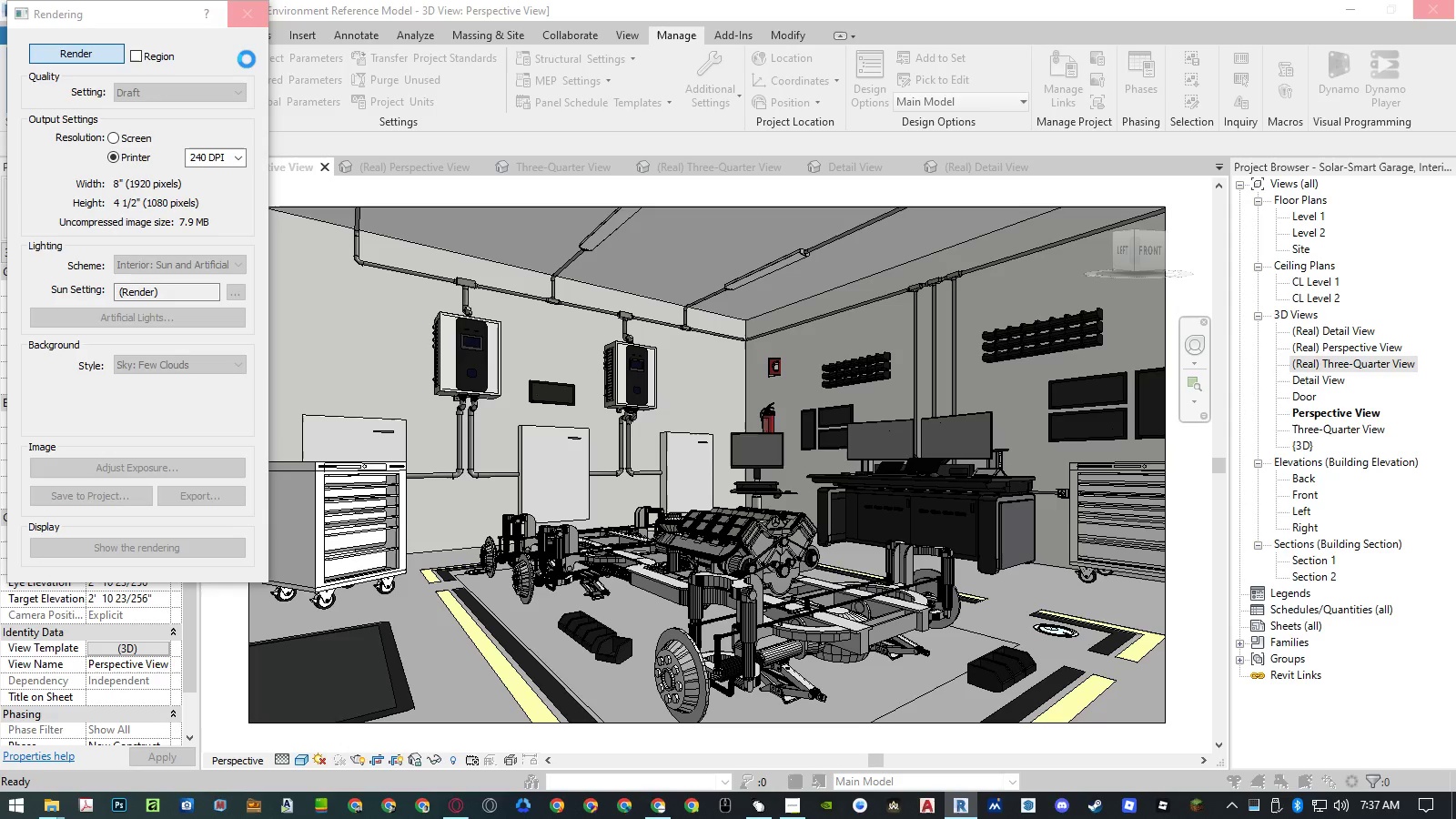 
wait(14.11)
 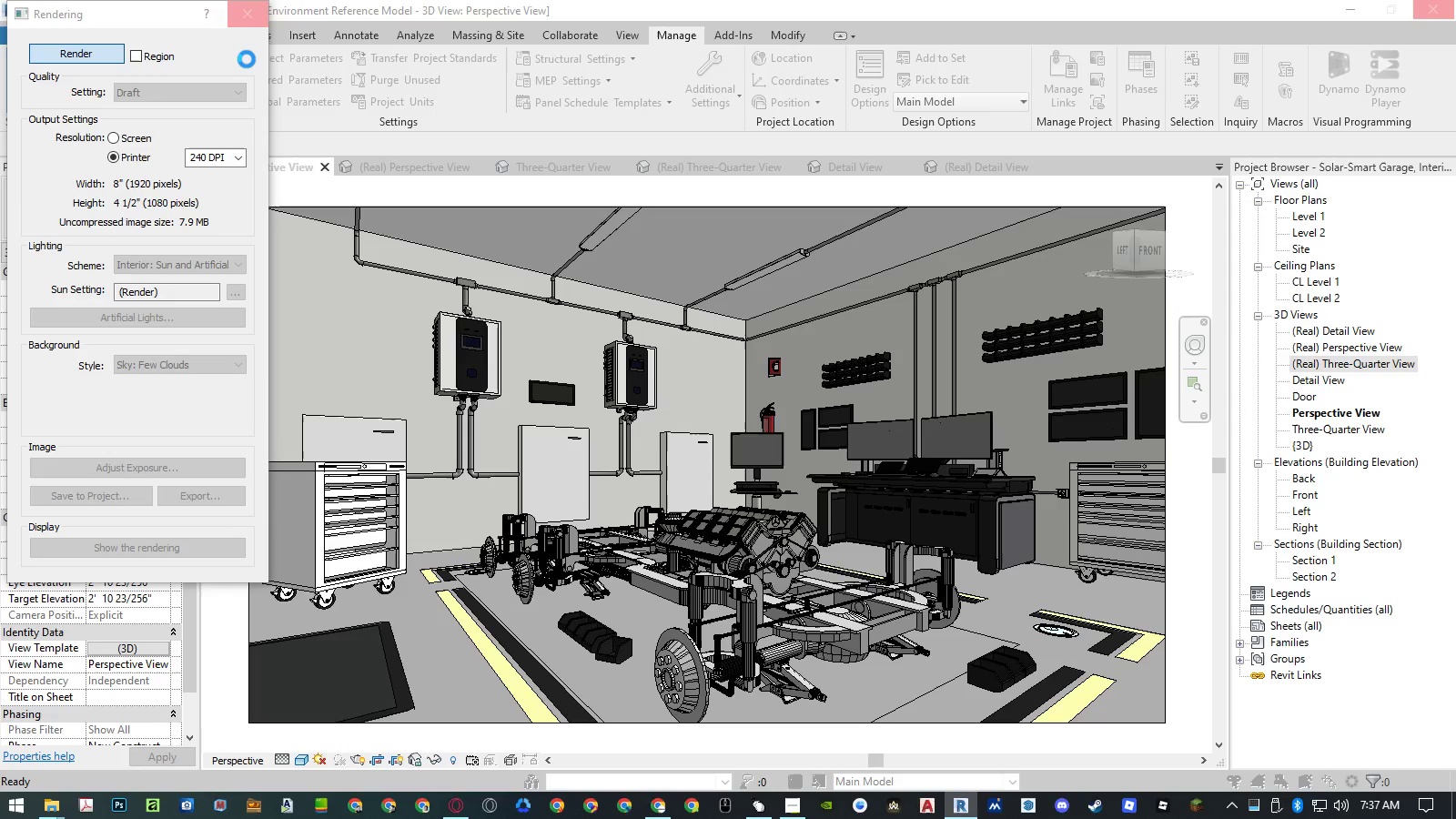 
left_click([248, 60])
 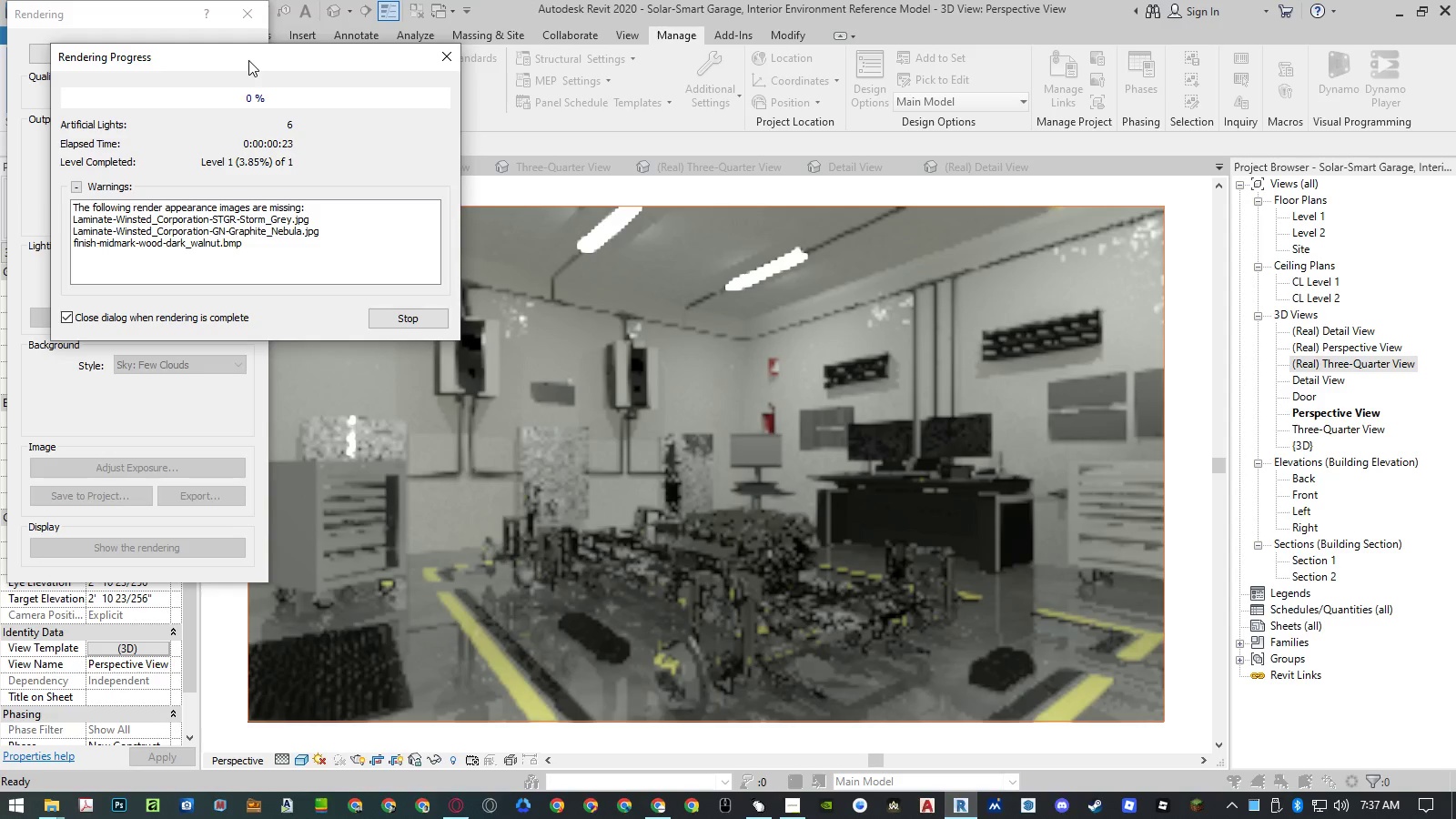 
left_click([247, 59])
 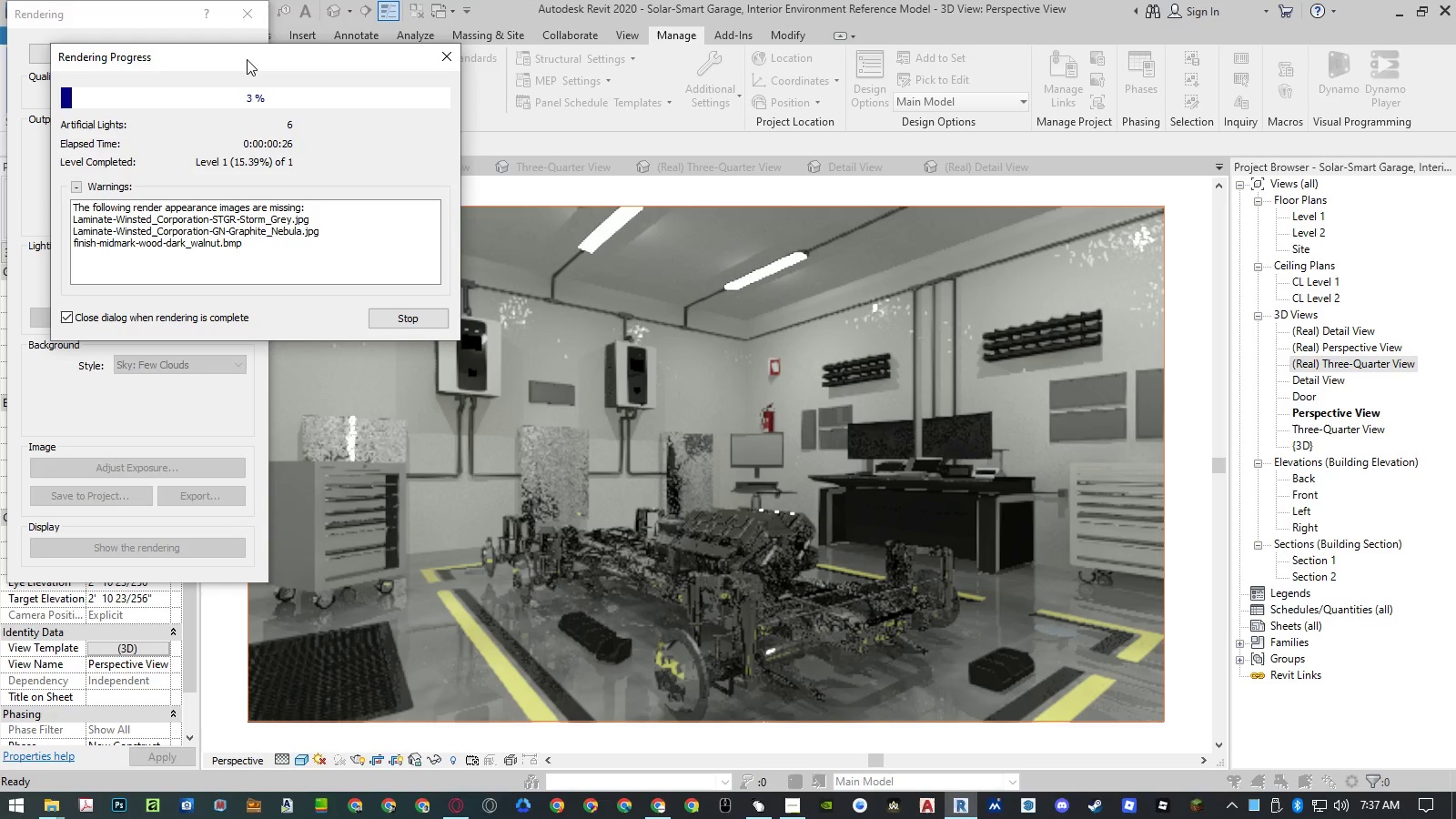 
left_click([248, 60])
 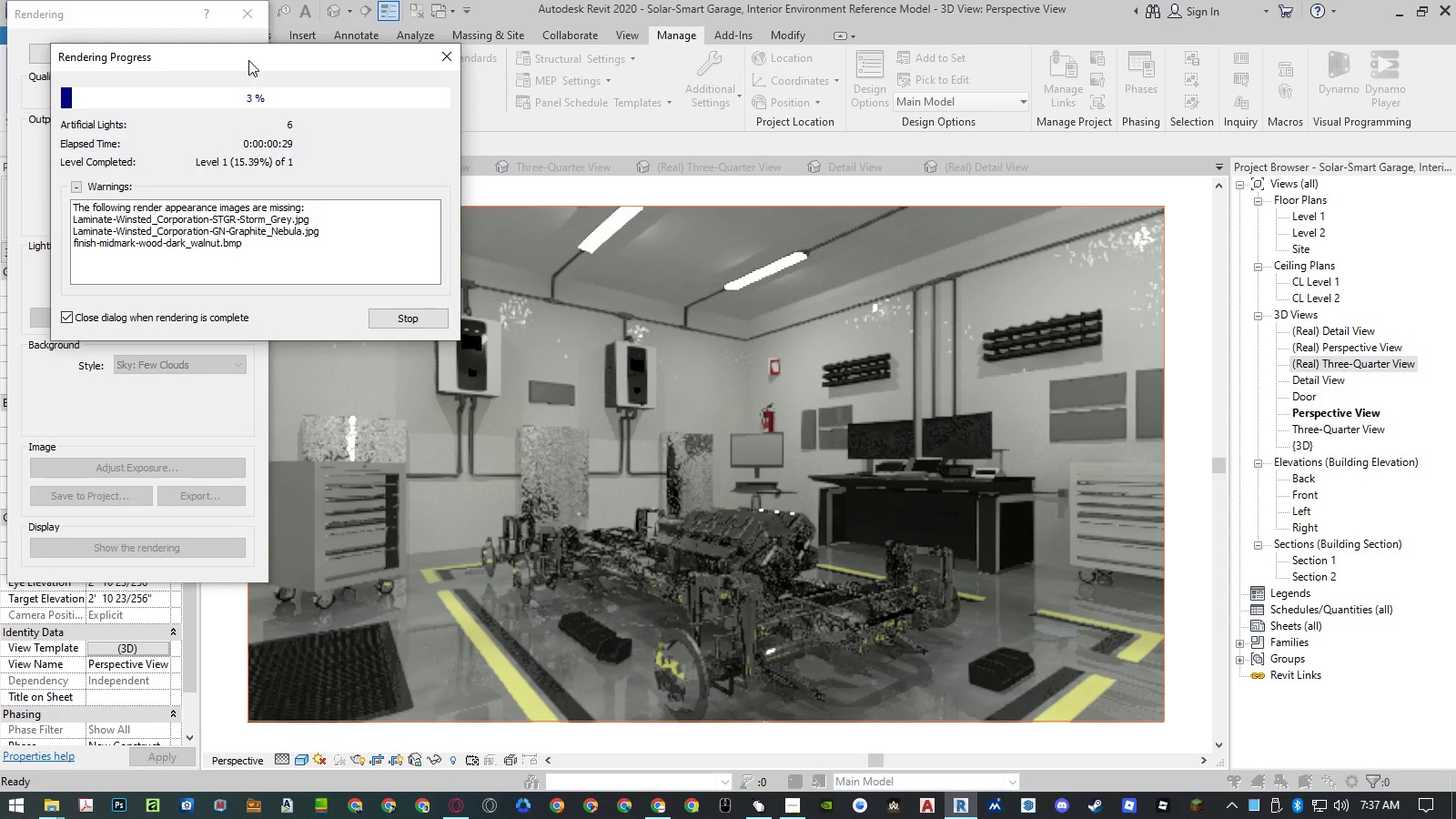 
left_click([248, 60])
 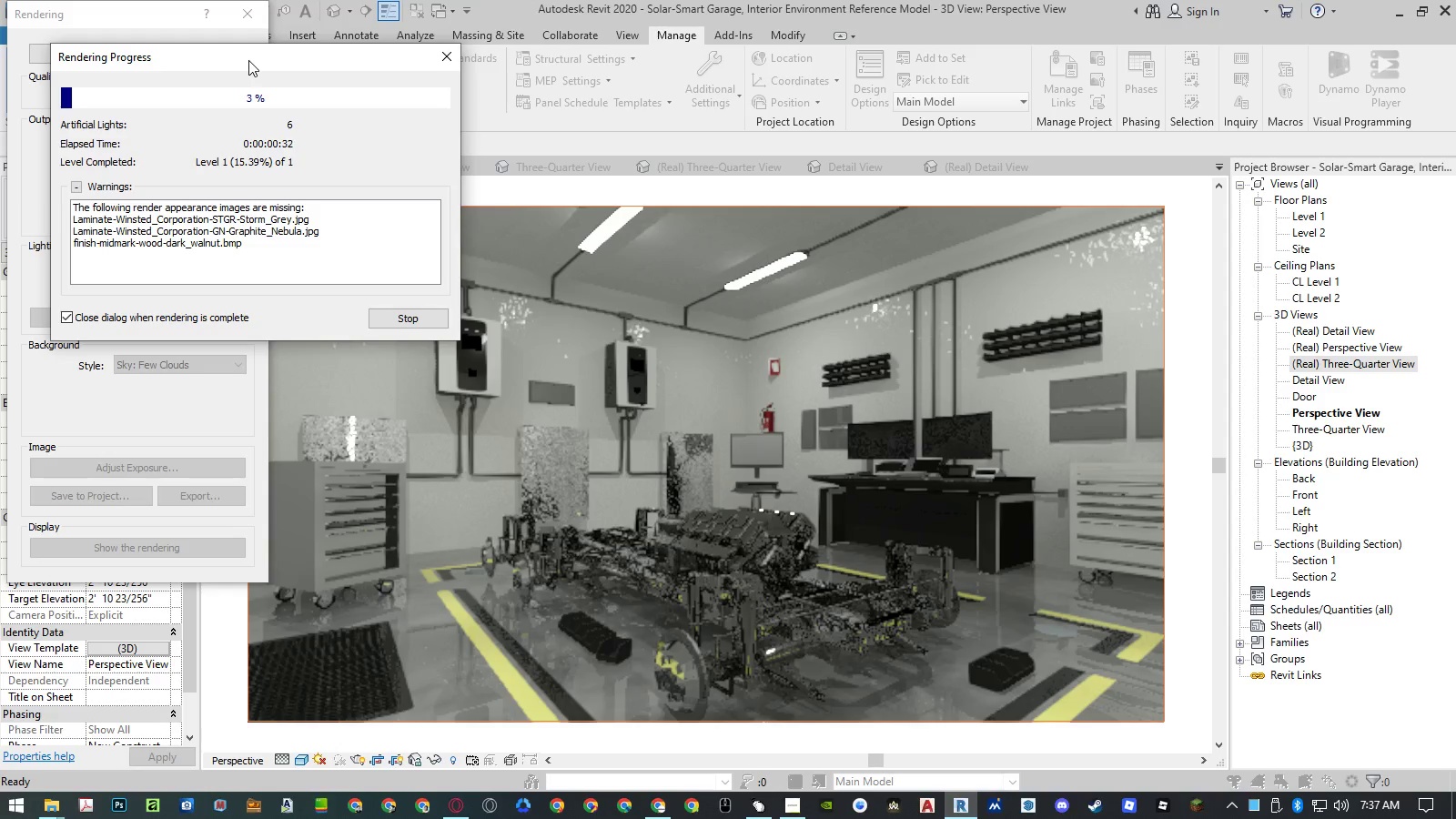 
left_click([247, 59])
 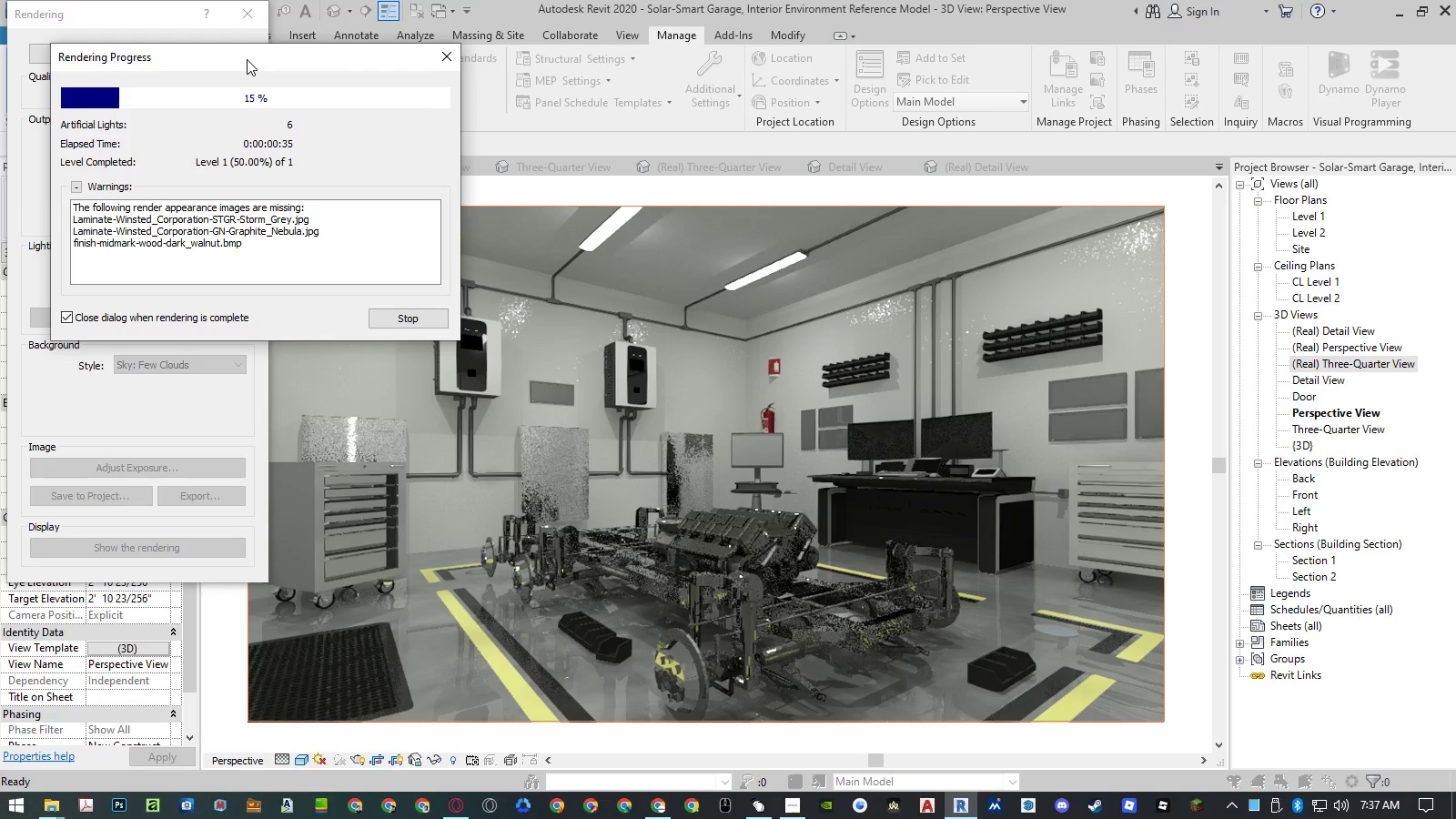 
left_click([248, 60])
 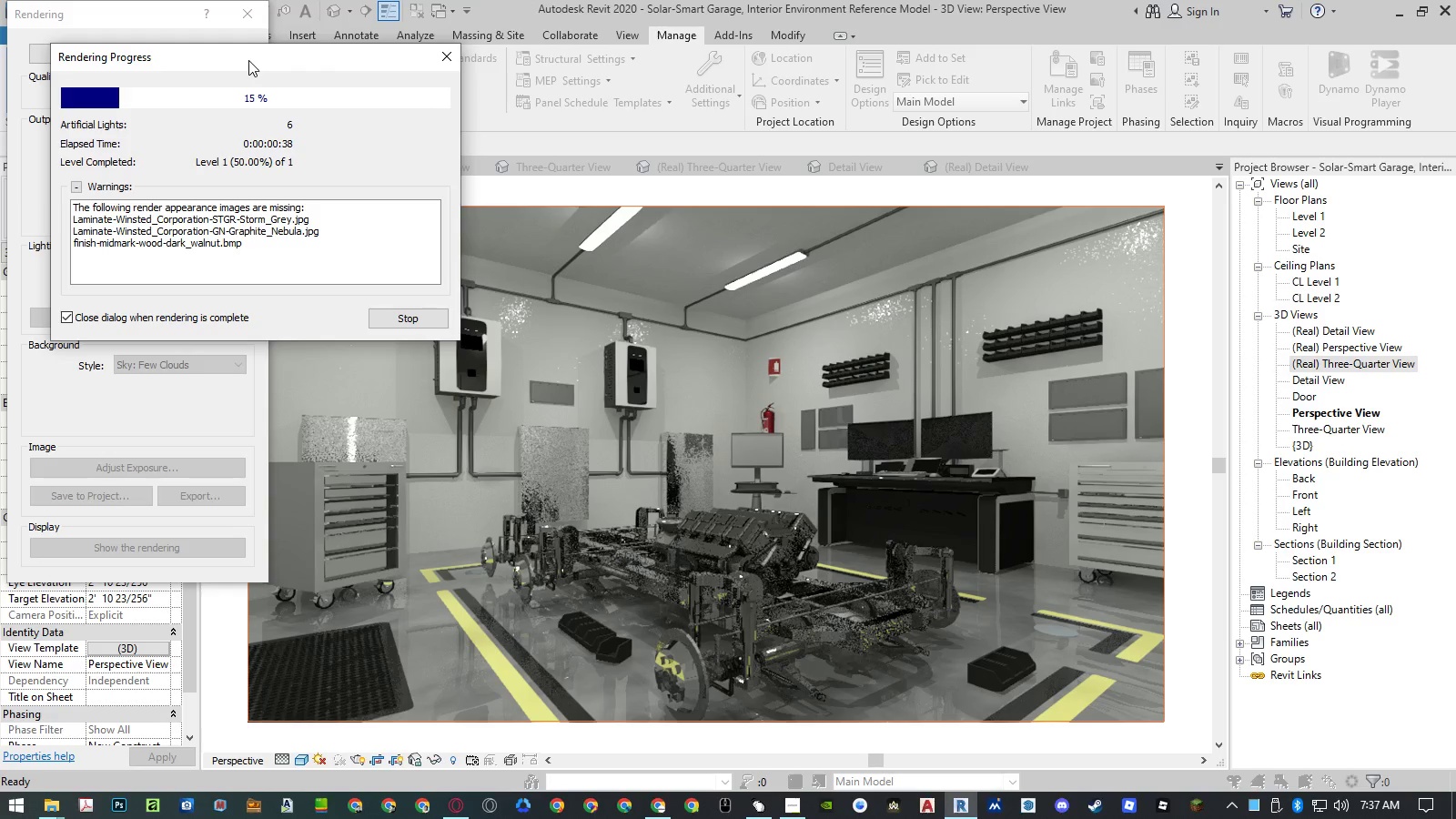 
left_click([248, 60])
 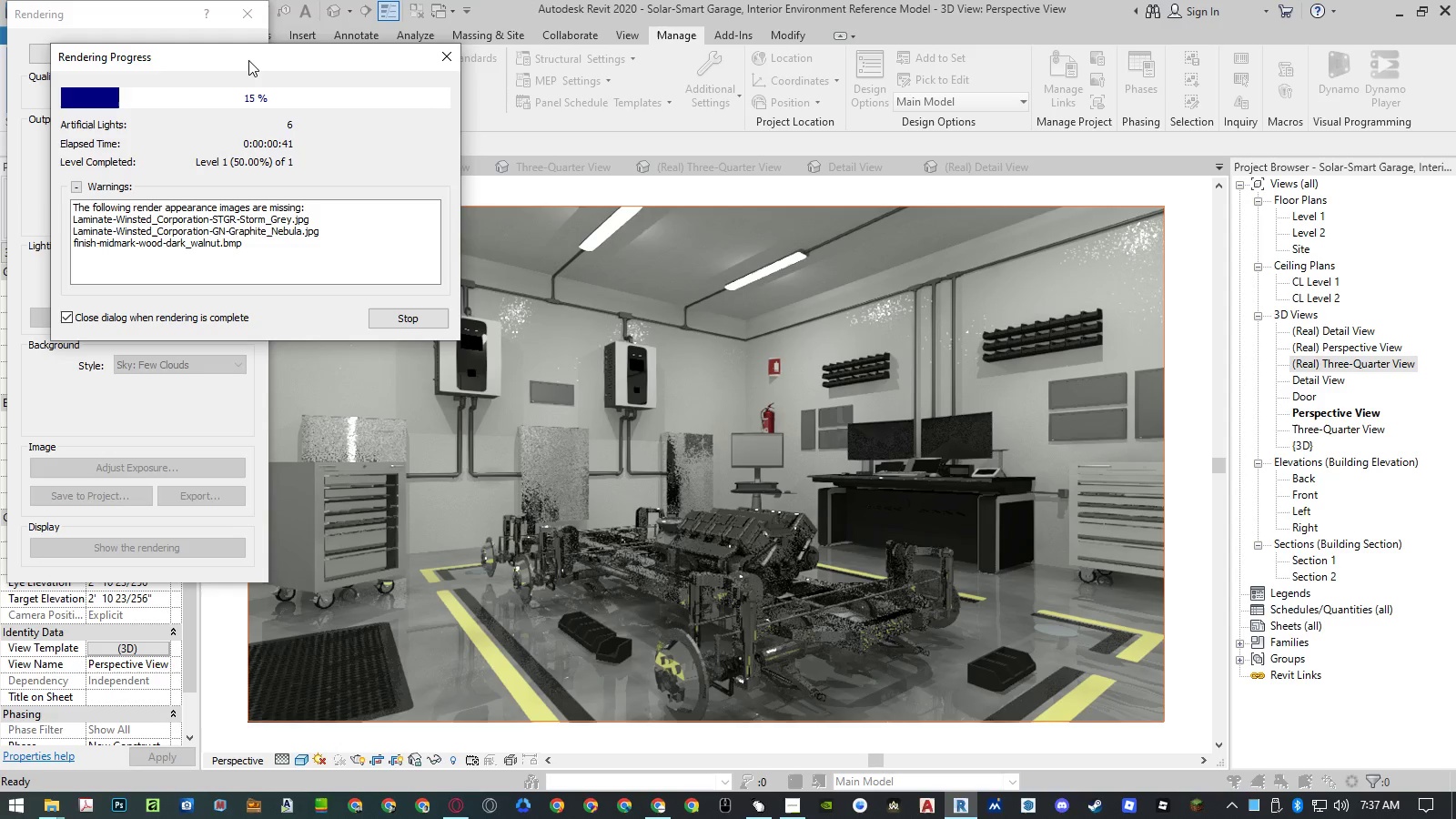 
left_click([247, 59])
 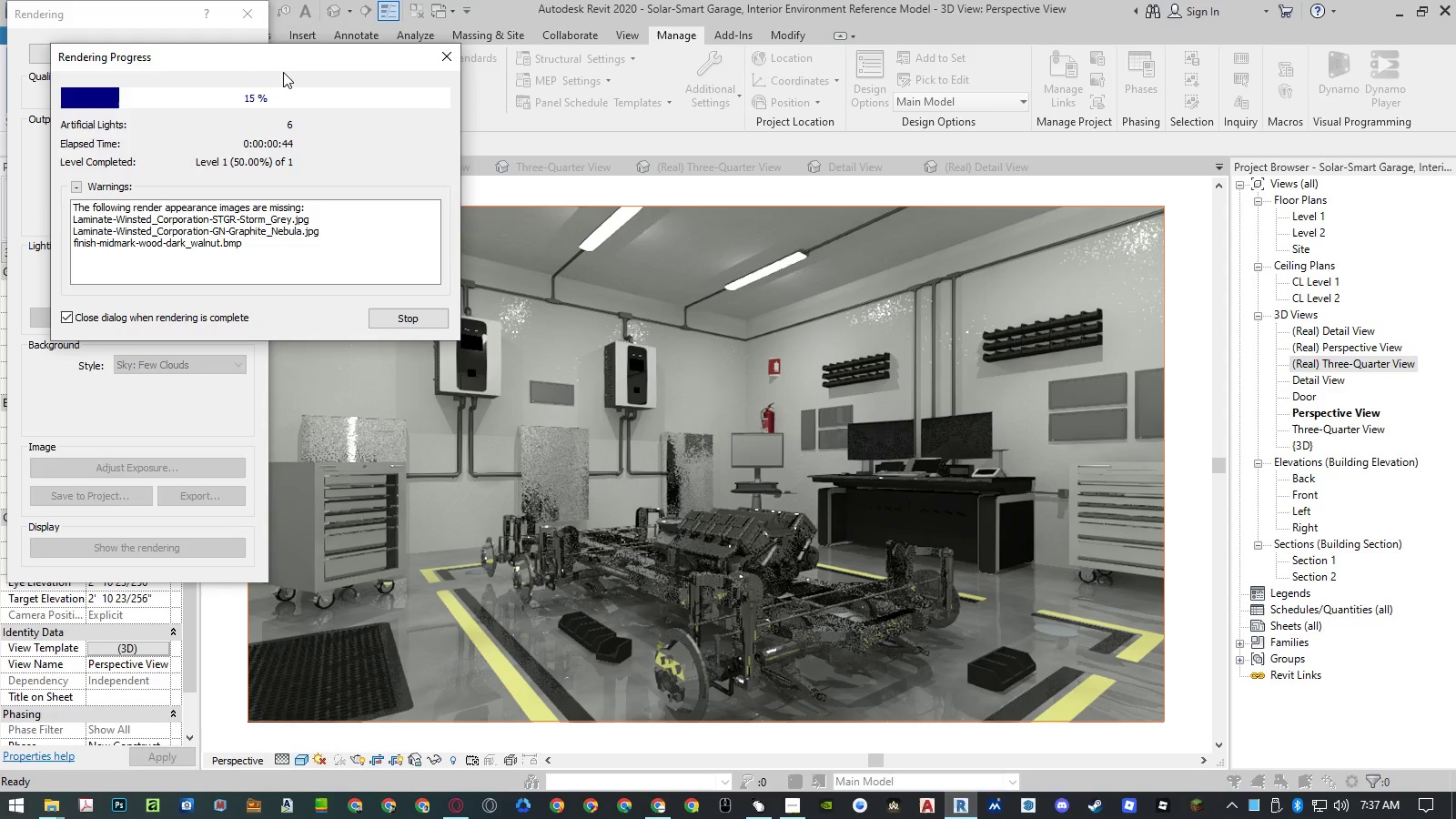 
left_click([248, 60])
 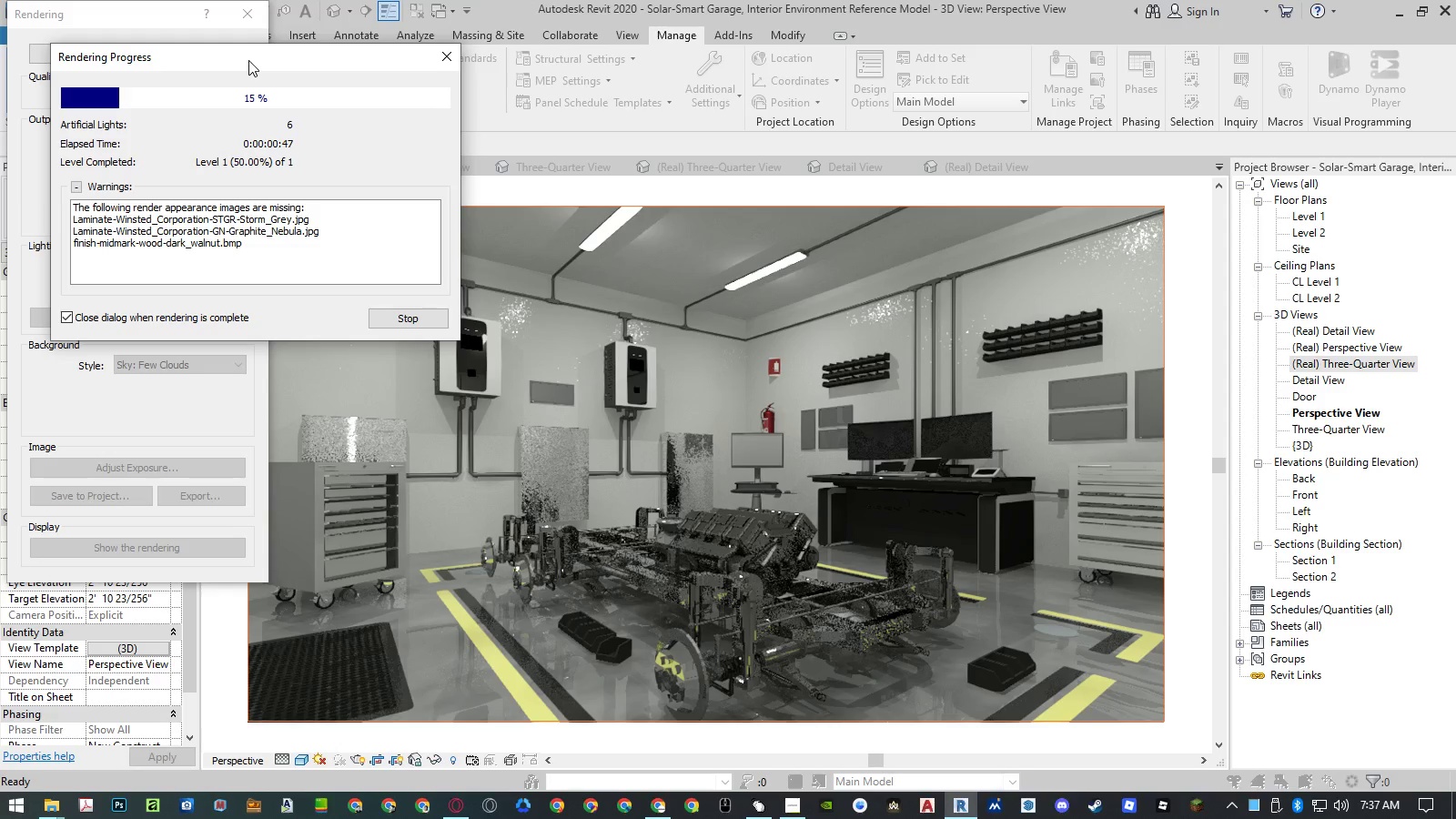 
left_click([248, 60])
 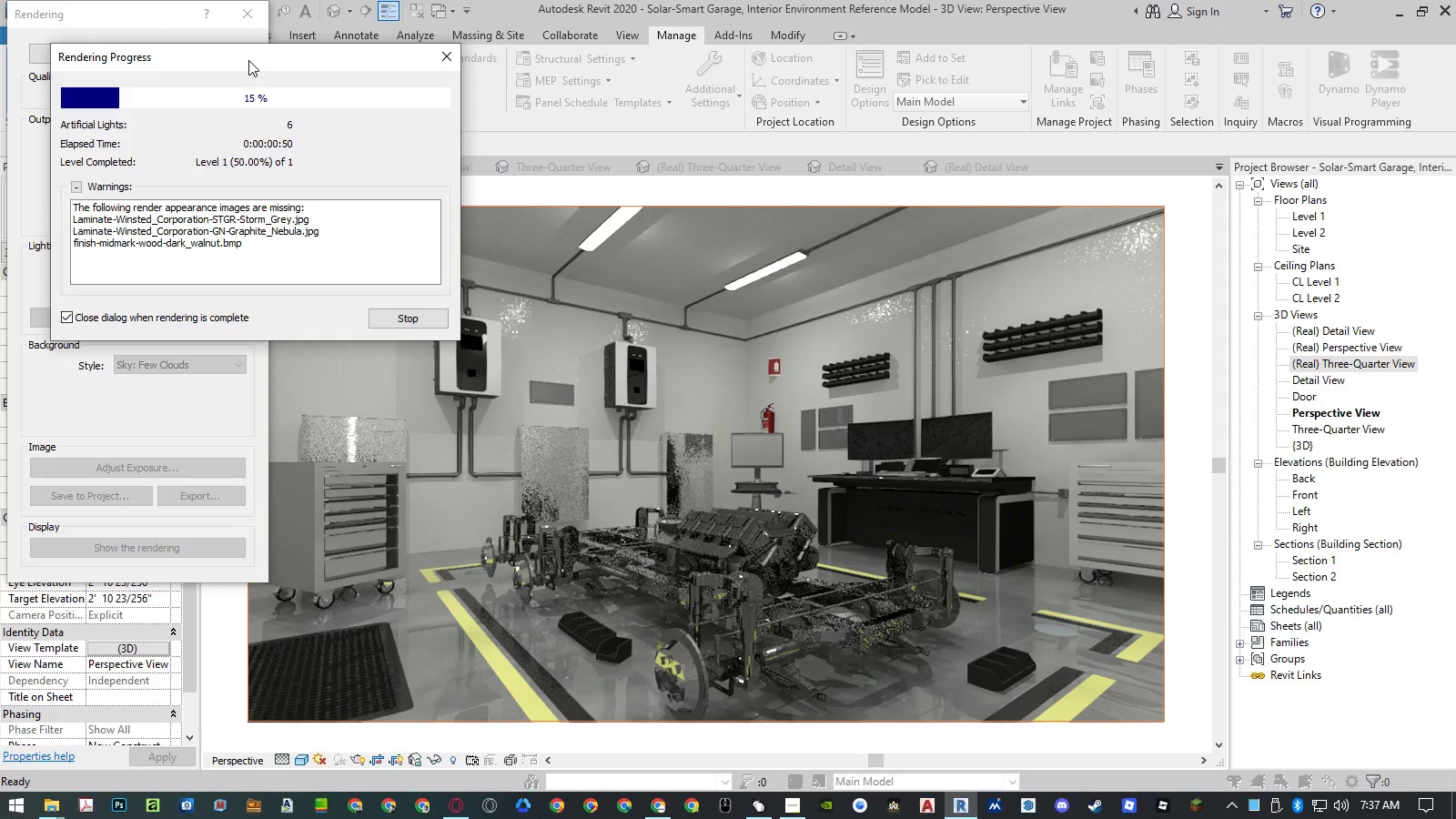 
left_click([247, 59])
 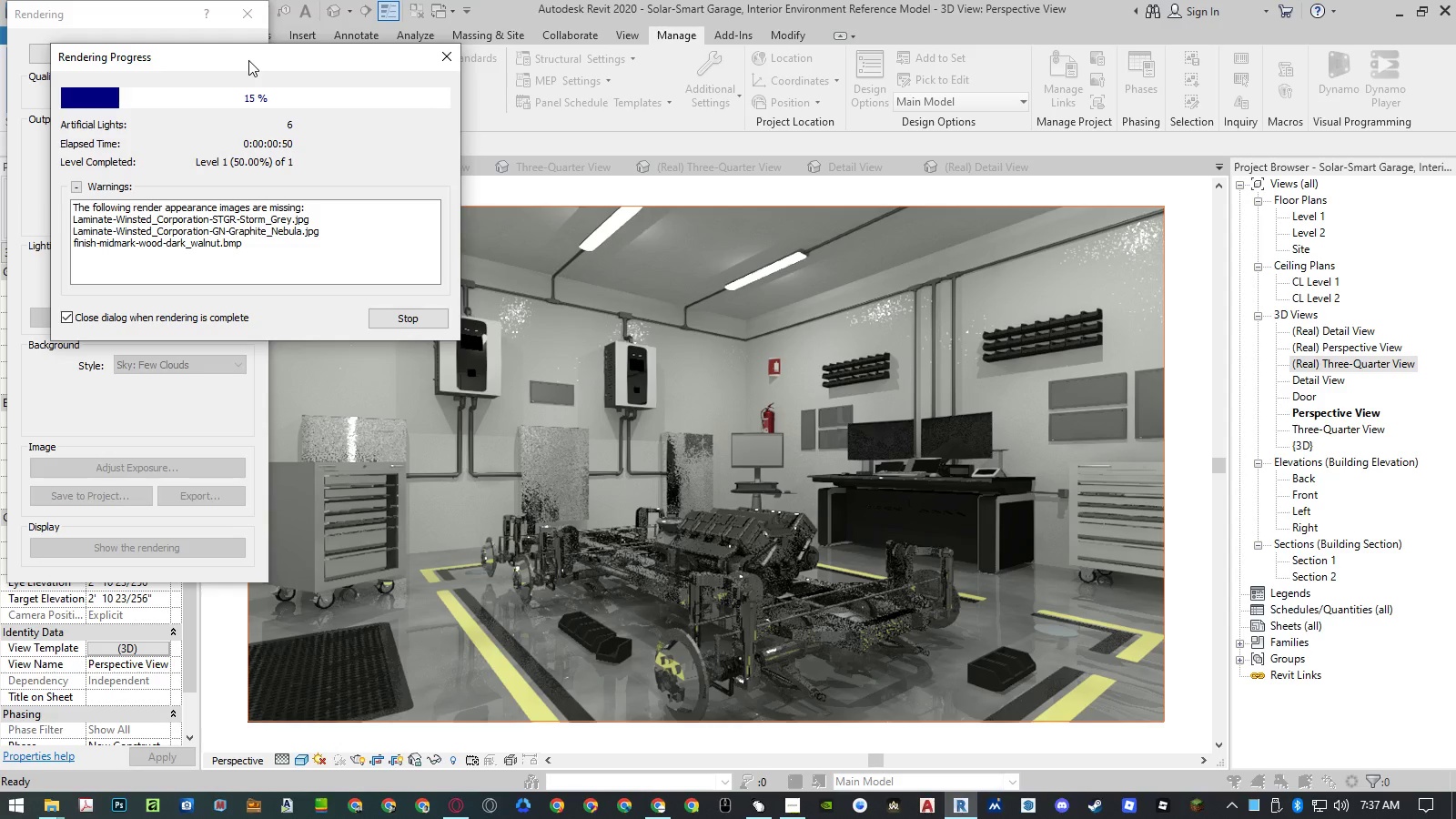 
left_click([248, 60])
 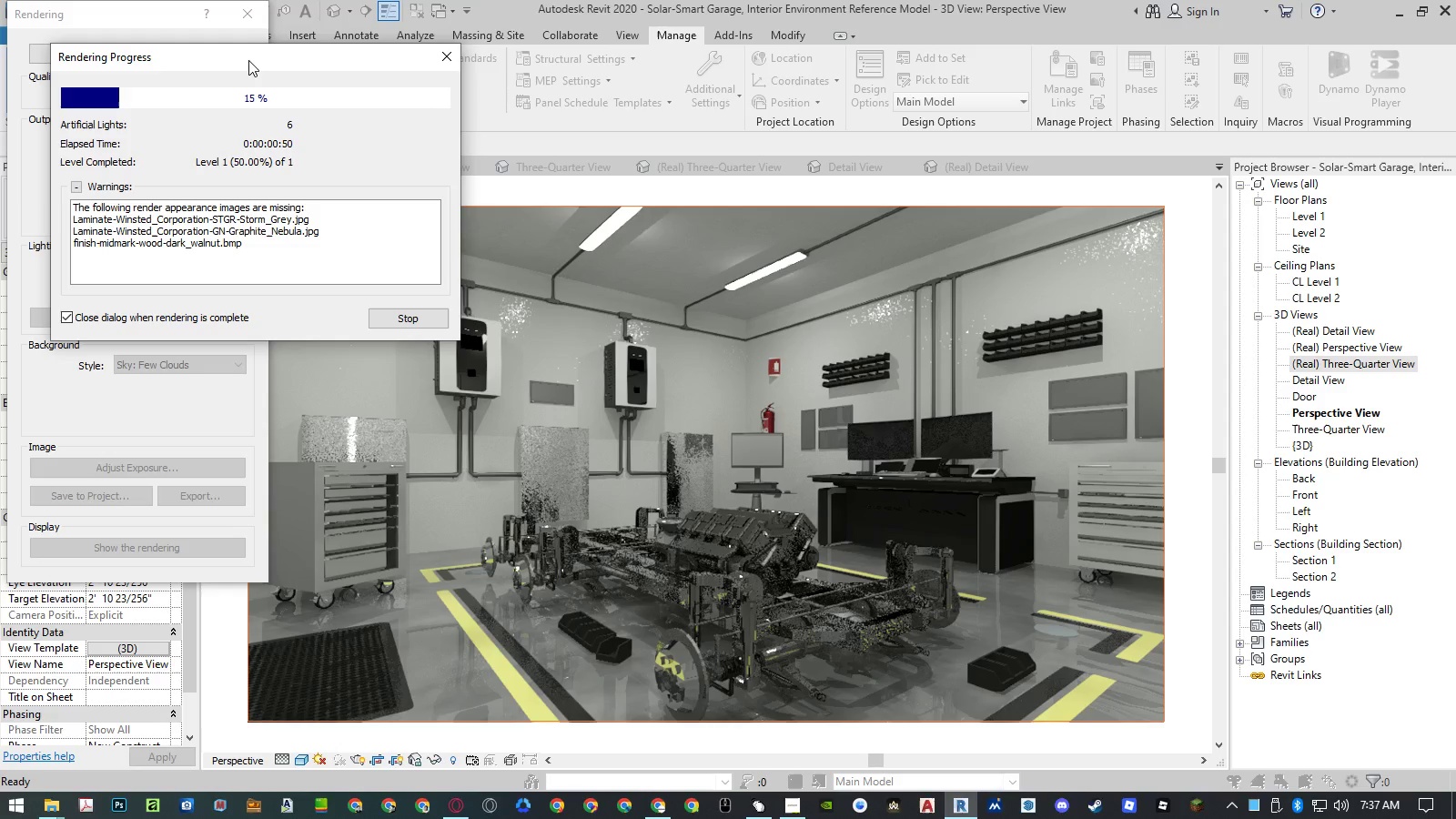 
left_click([248, 60])
 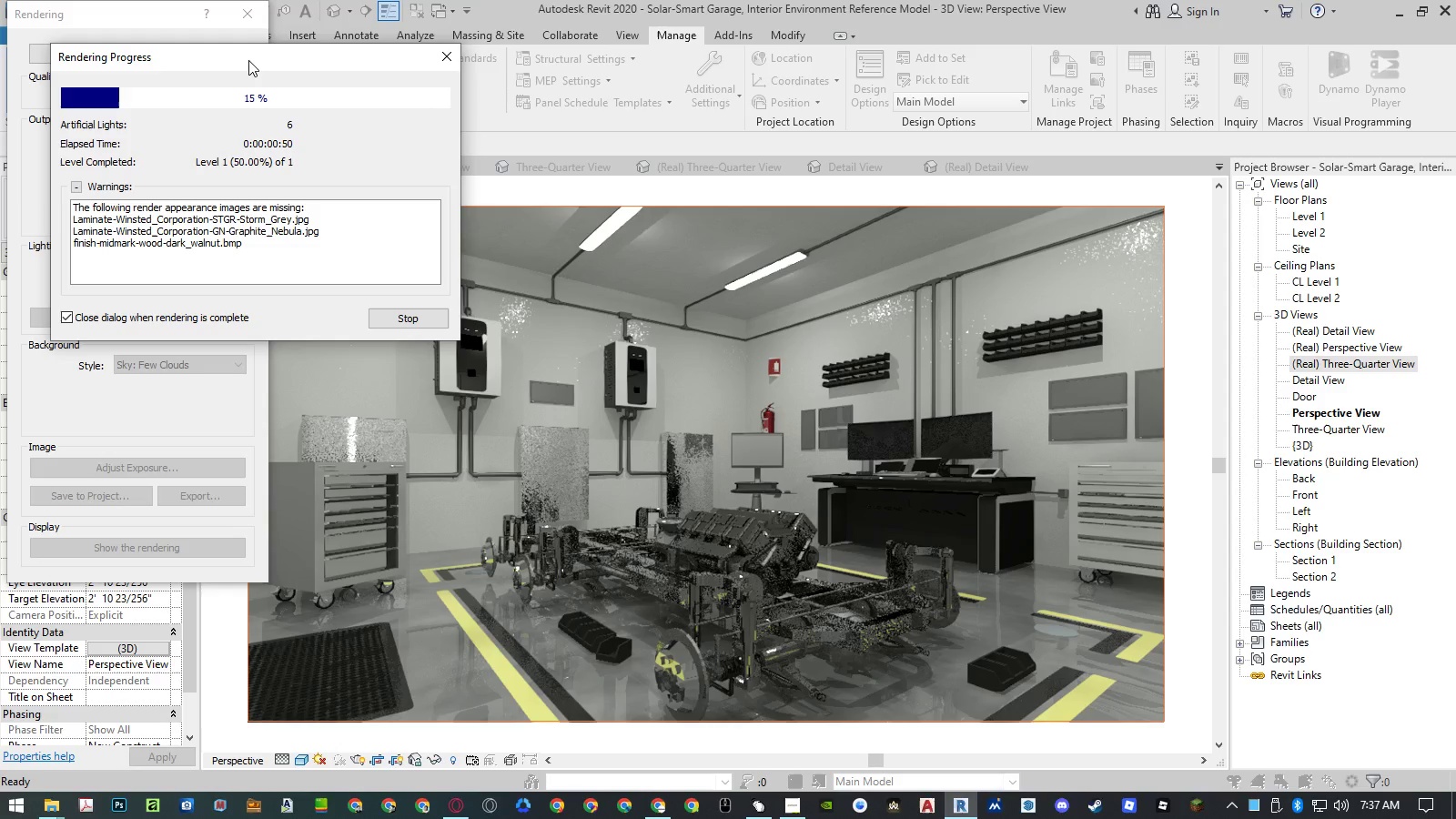 
left_click([387, 309])
 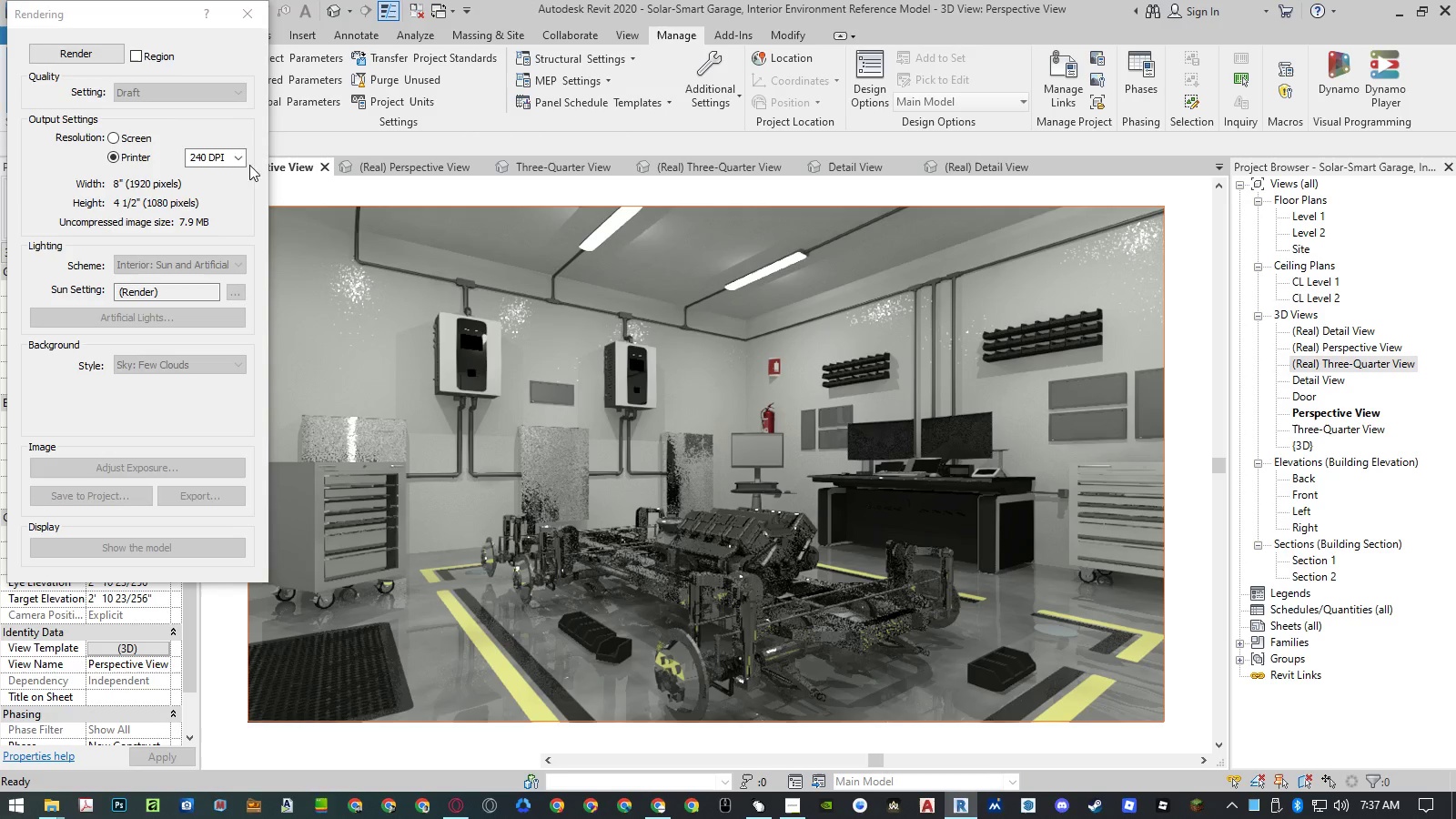 
left_click([227, 26])
 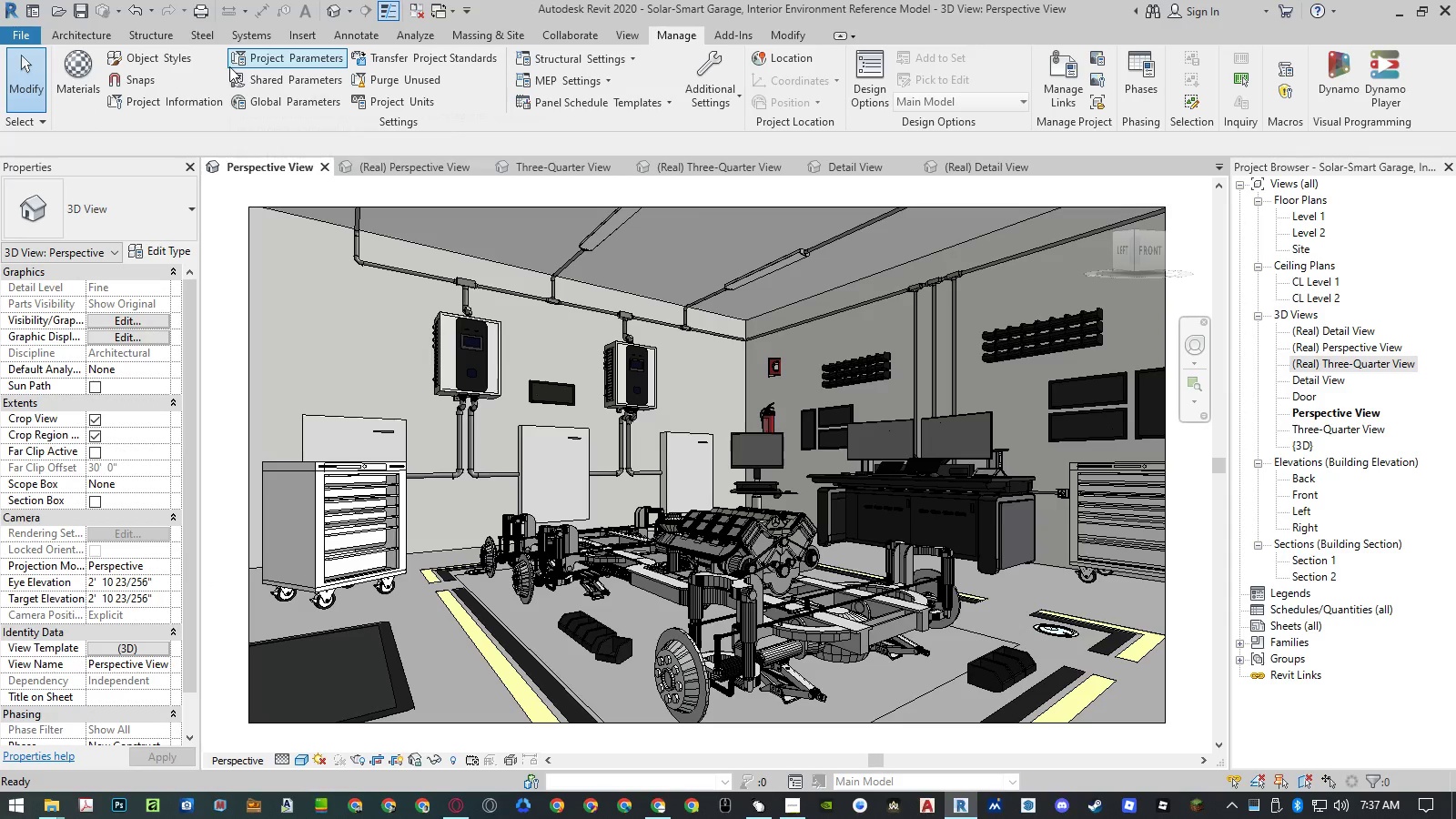 
key(Shift+F8)
 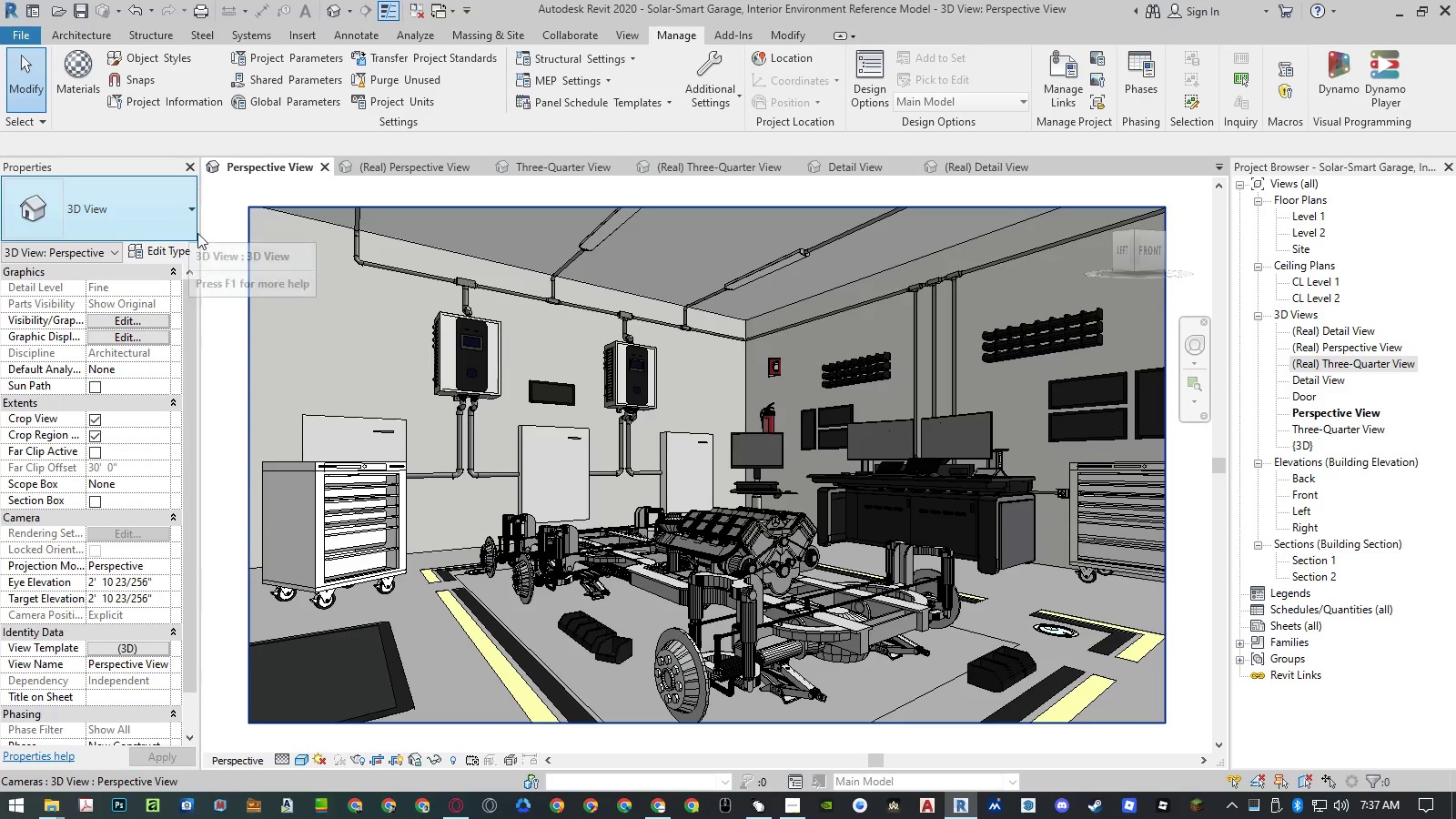 
left_click([220, 229])
 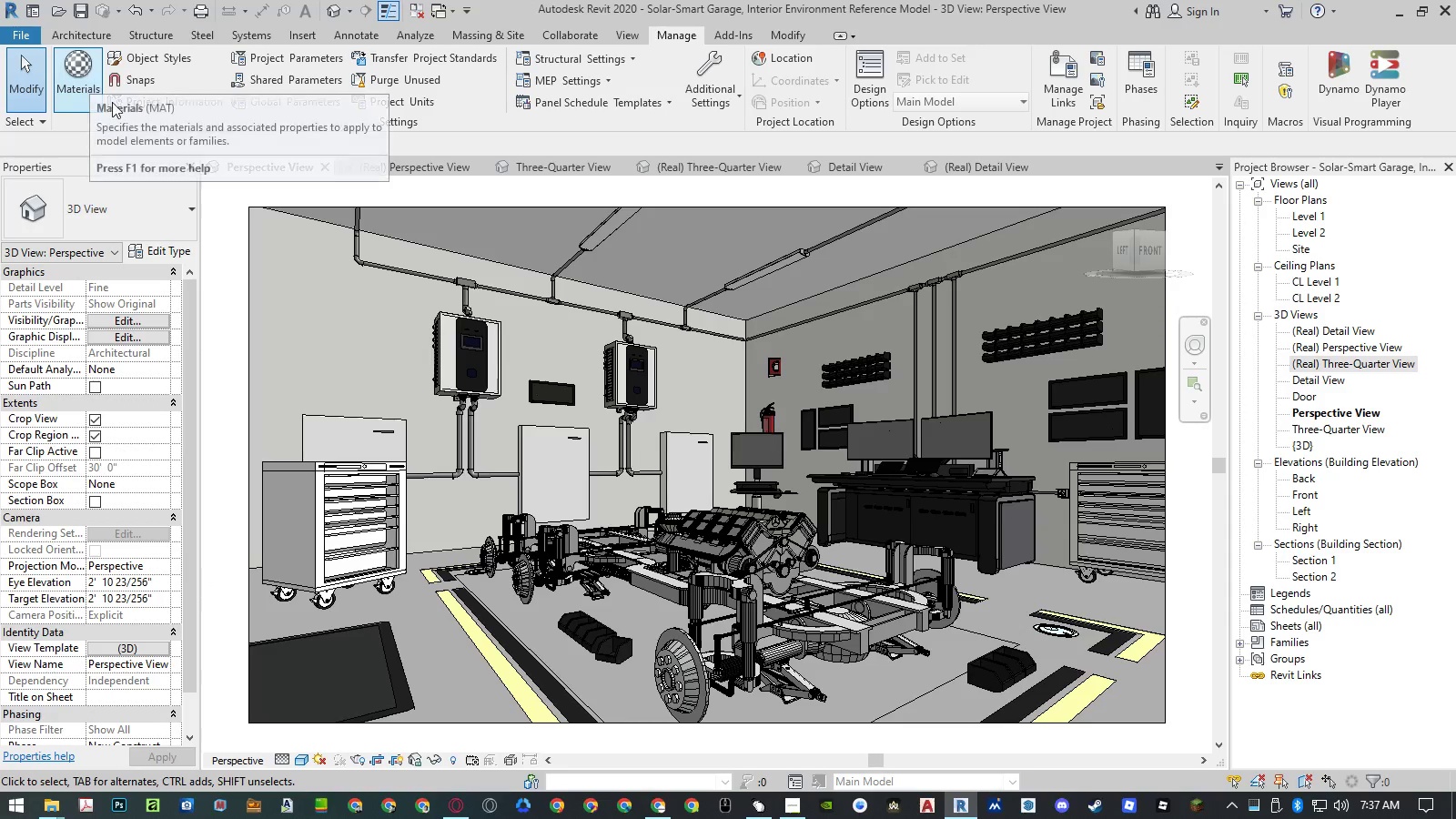 
left_click([452, 366])
 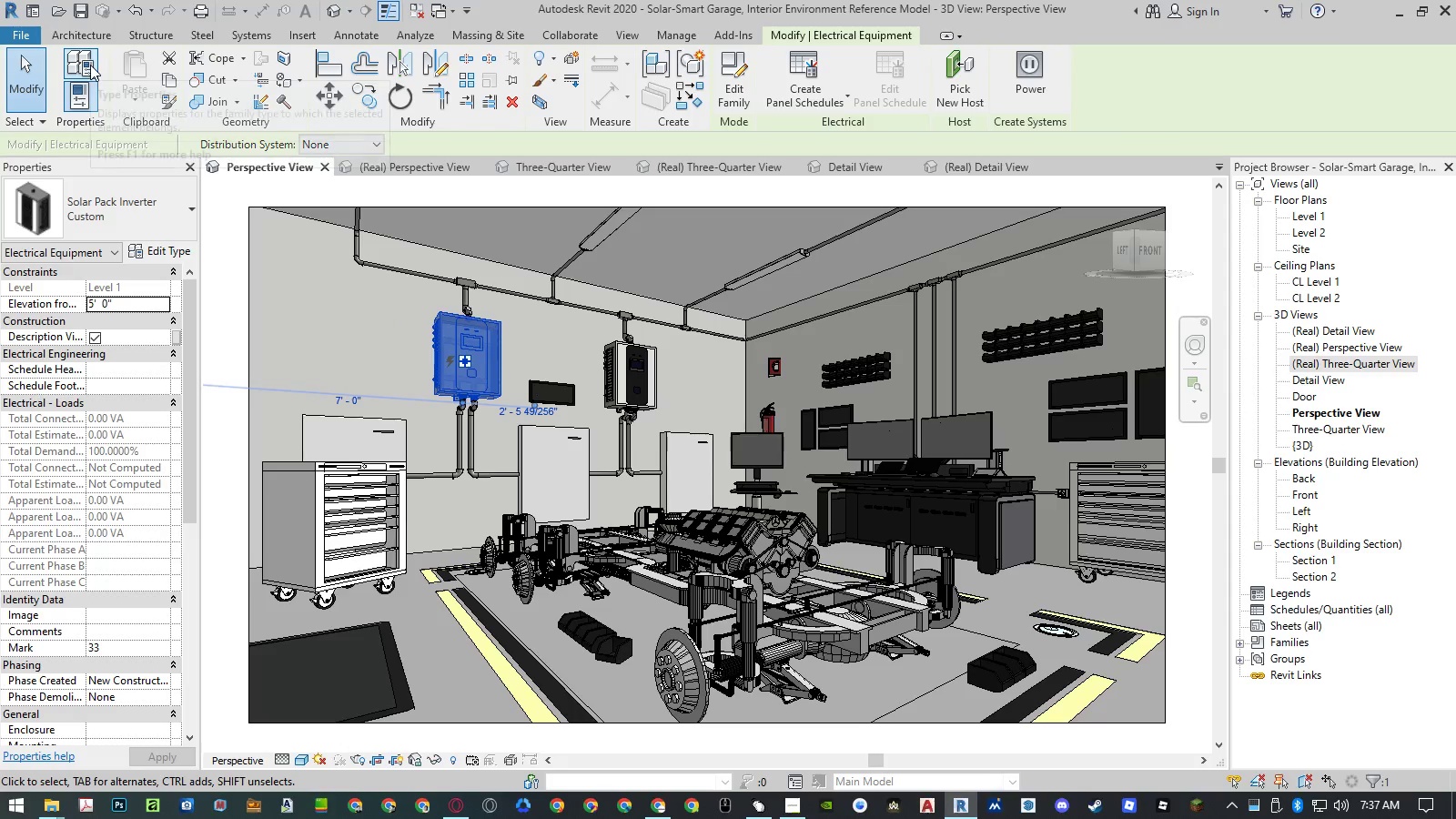 
left_click([220, 210])
 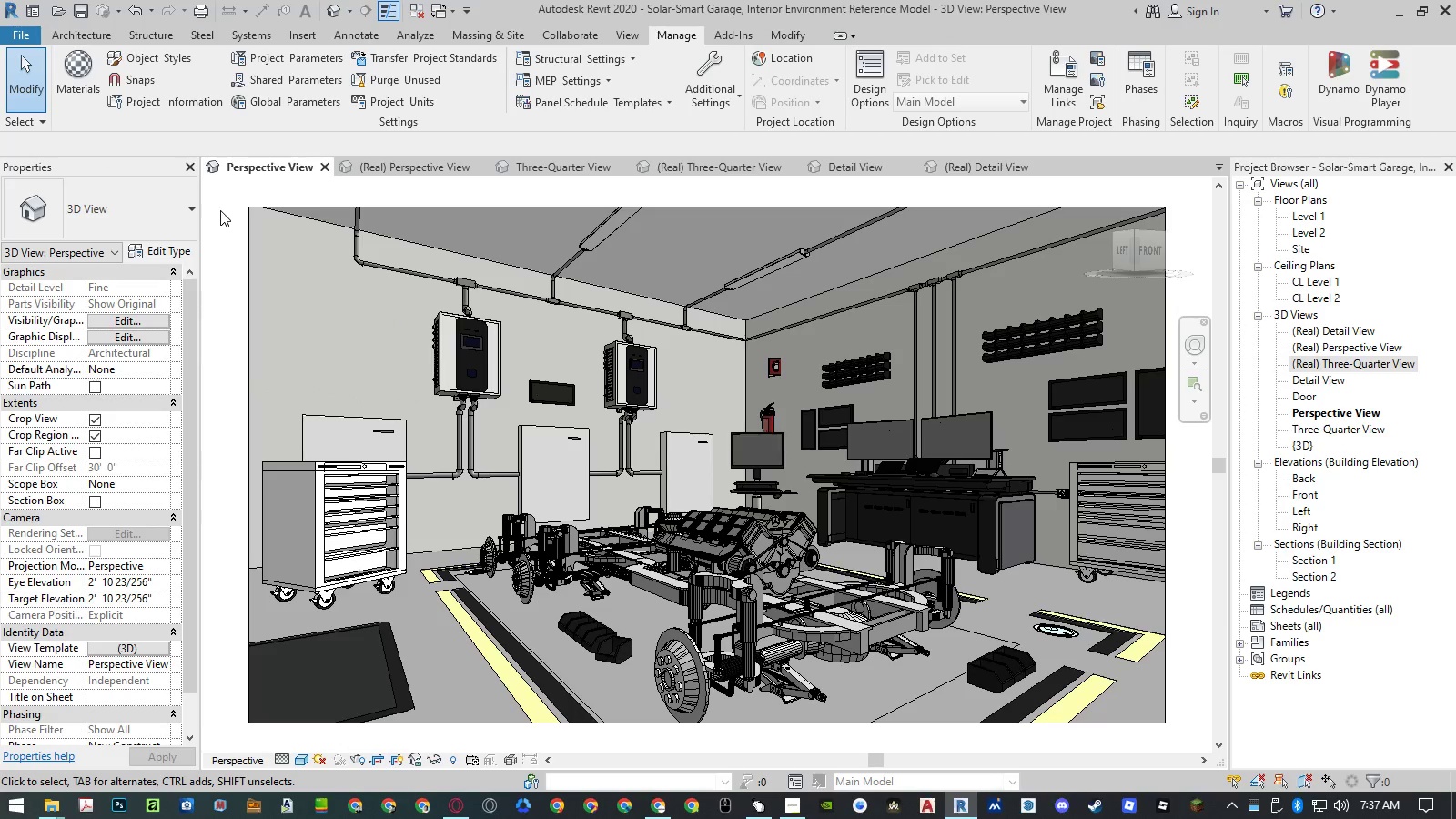 
type(mat)
 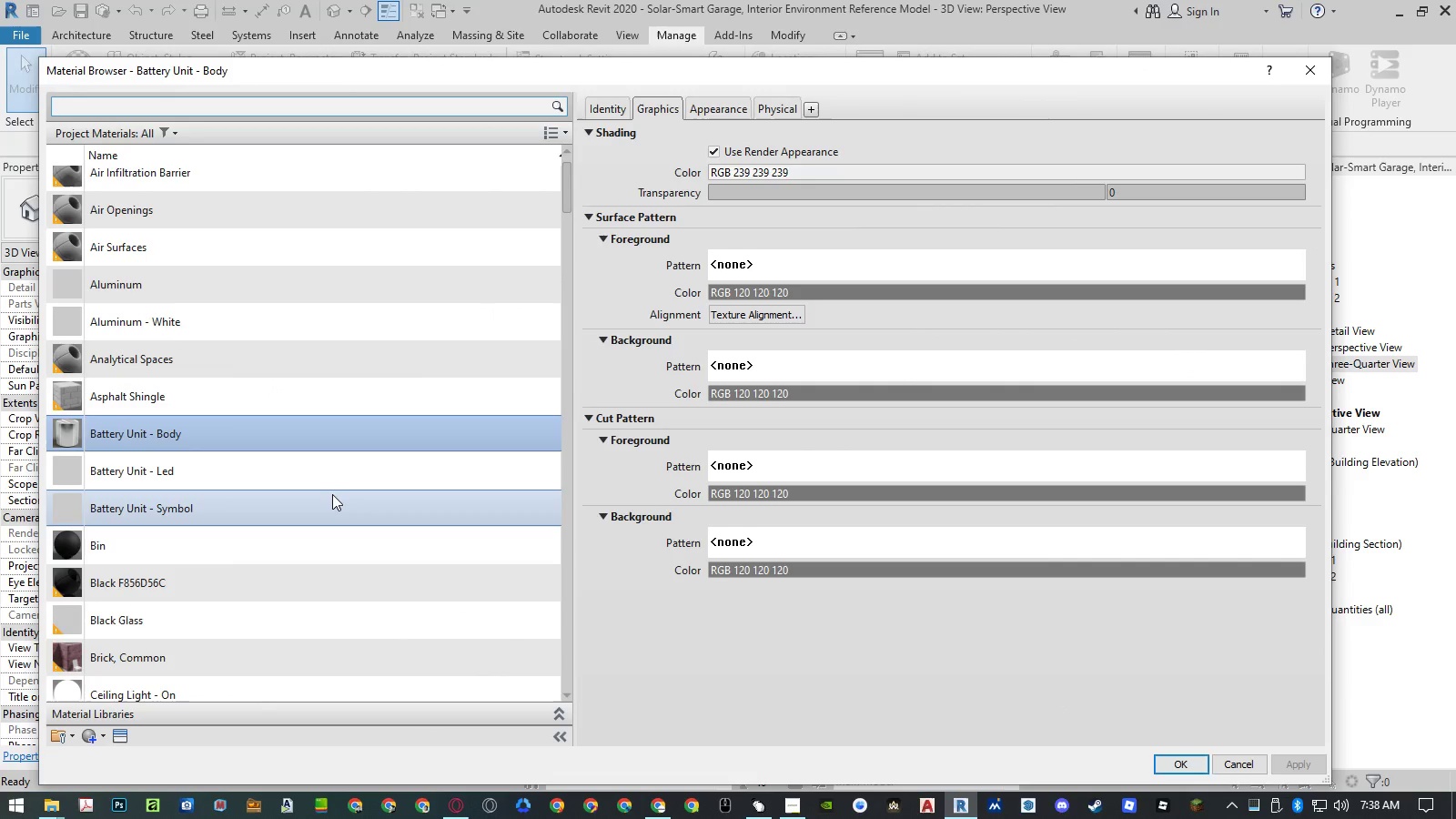 
left_click([328, 470])
 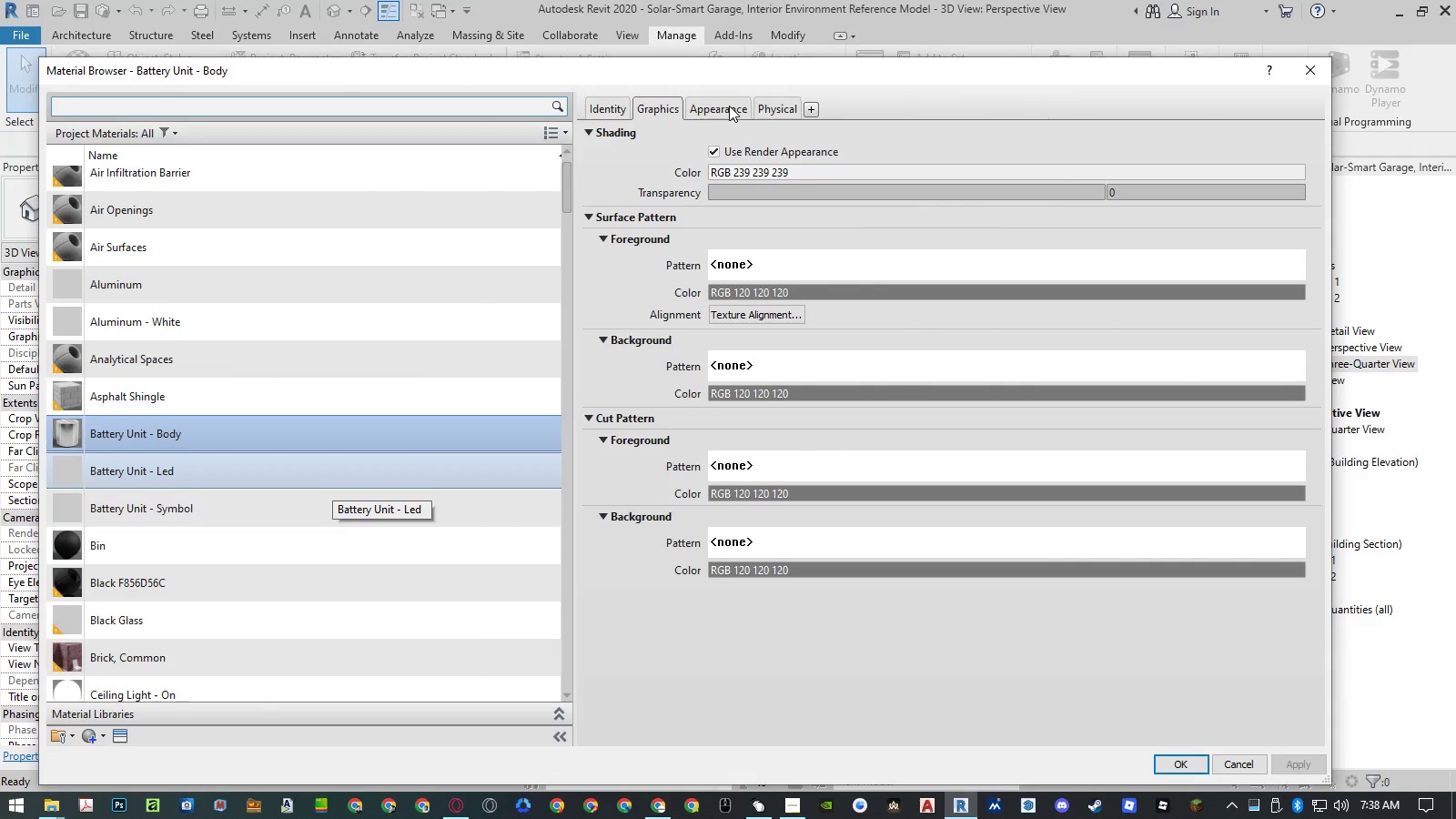 
left_click([729, 106])
 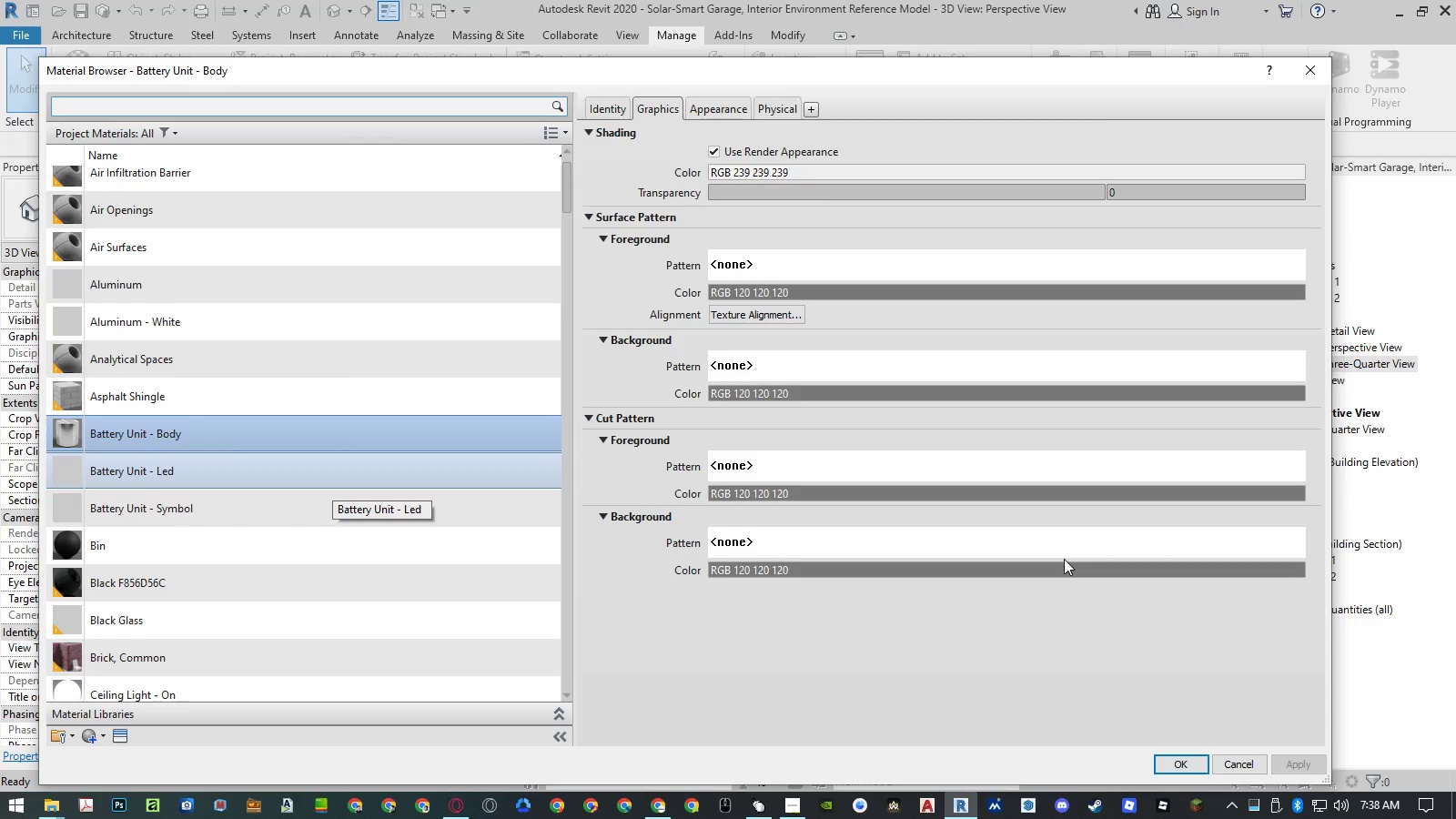 
wait(8.84)
 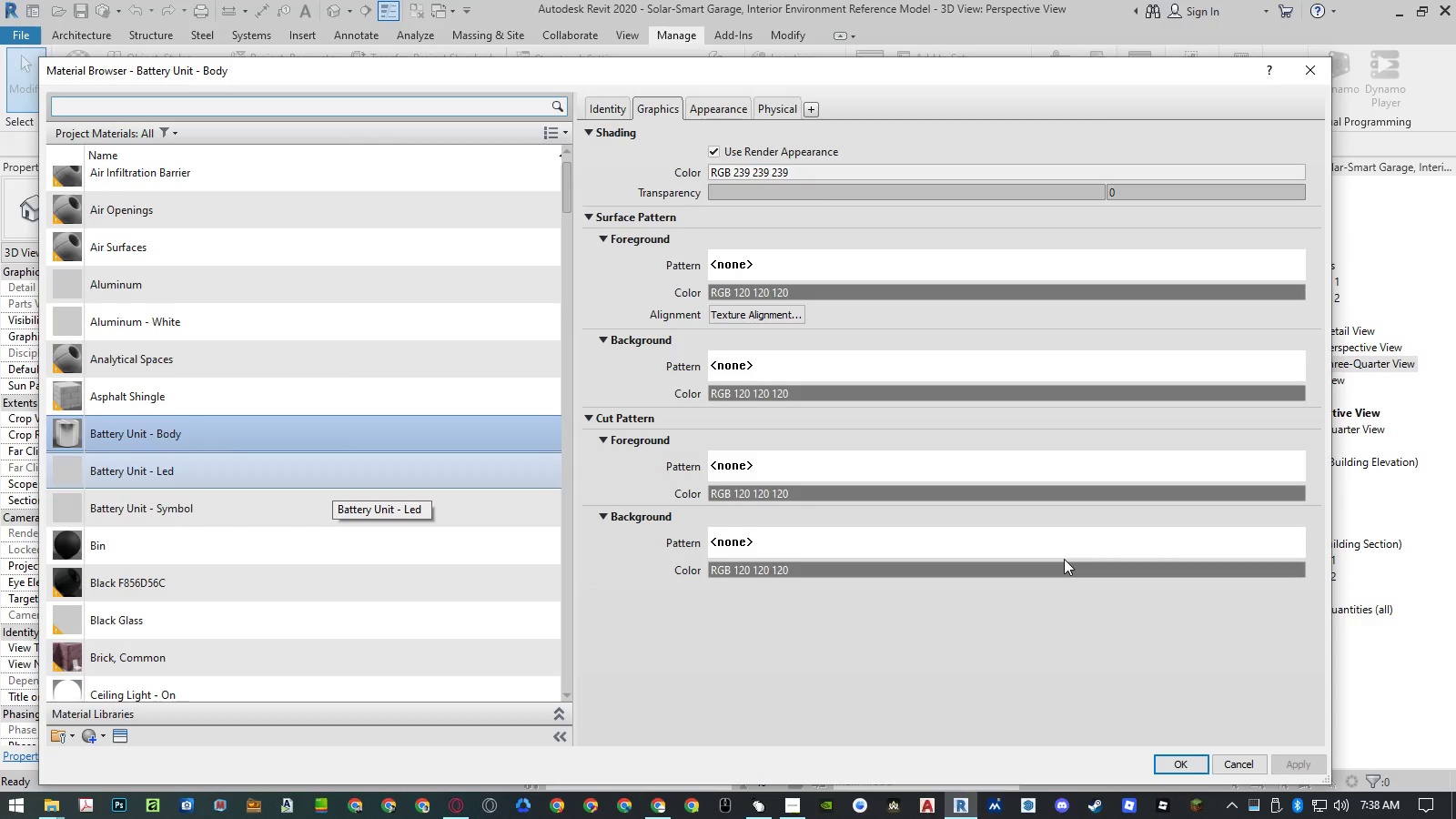 
left_click([344, 479])
 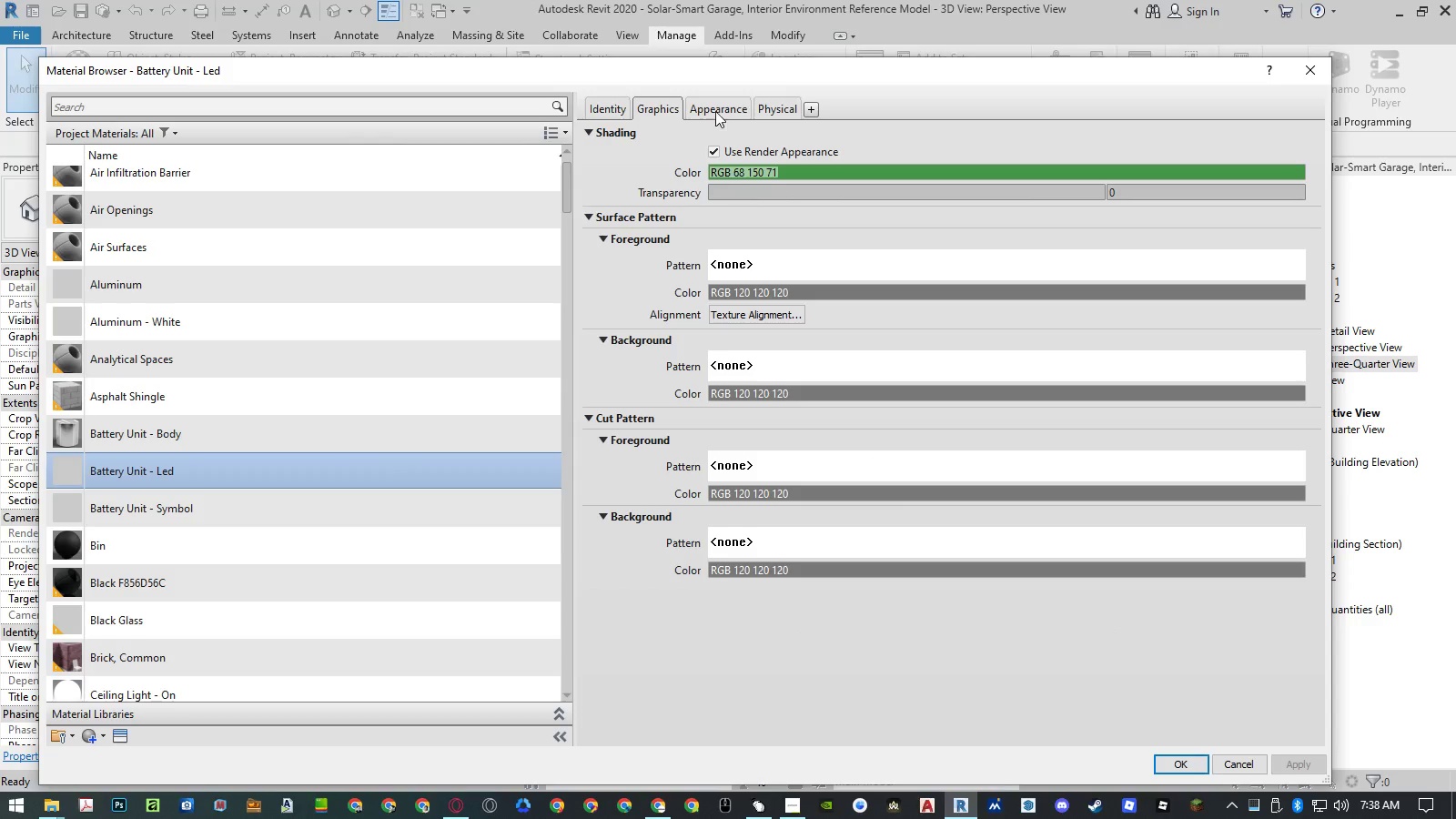 
left_click([713, 106])
 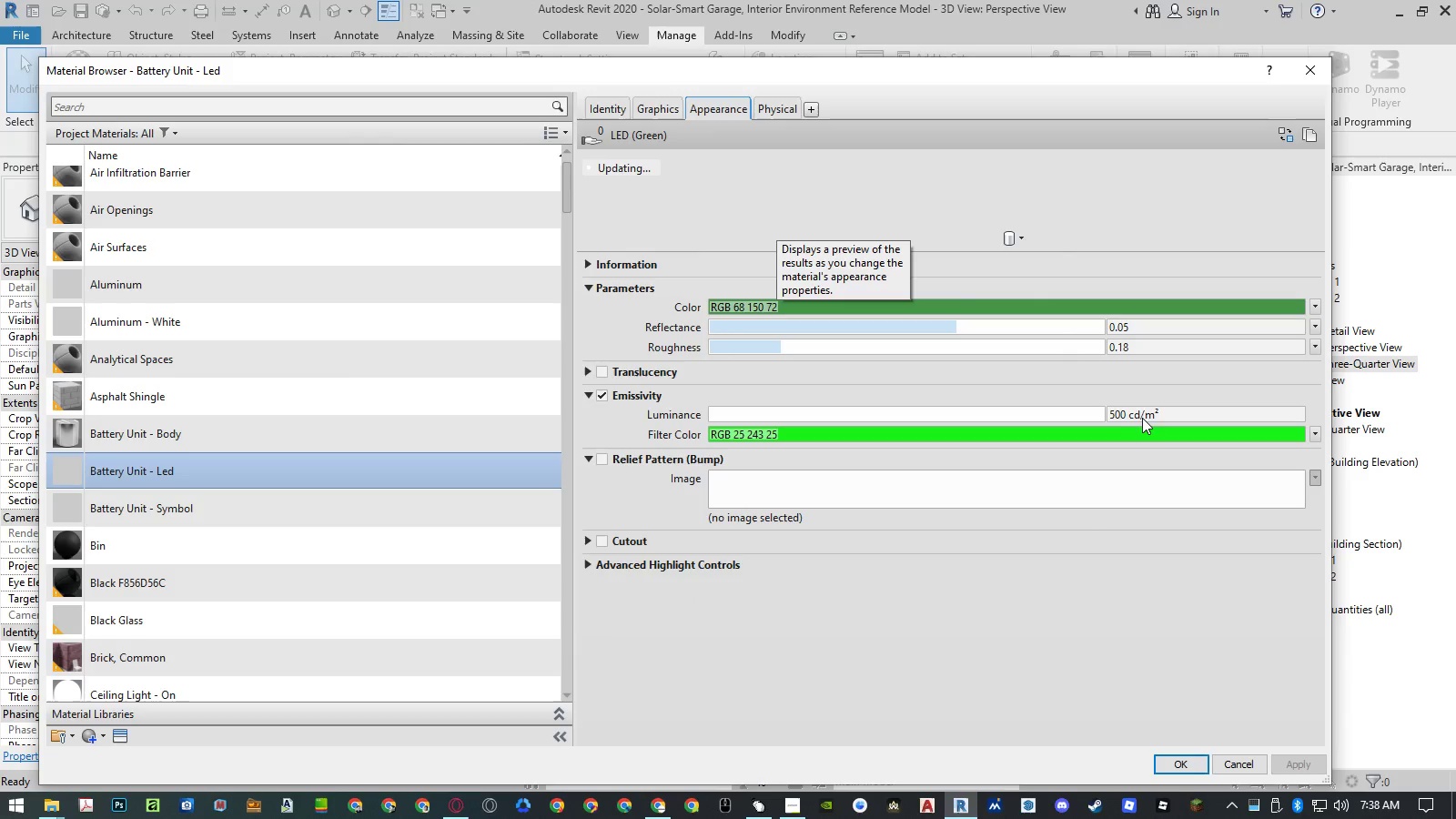 
left_click([1115, 416])
 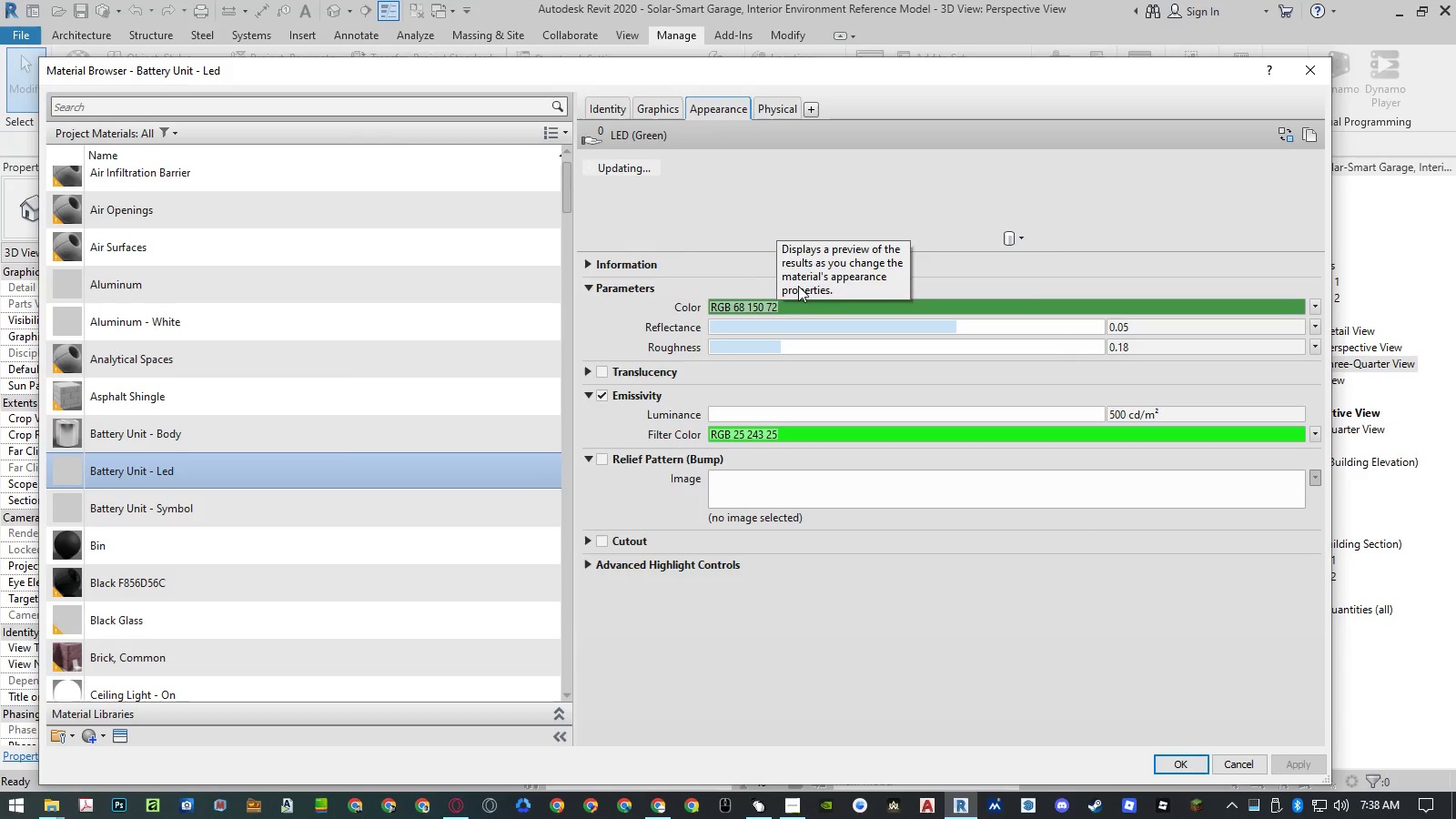 
wait(7.05)
 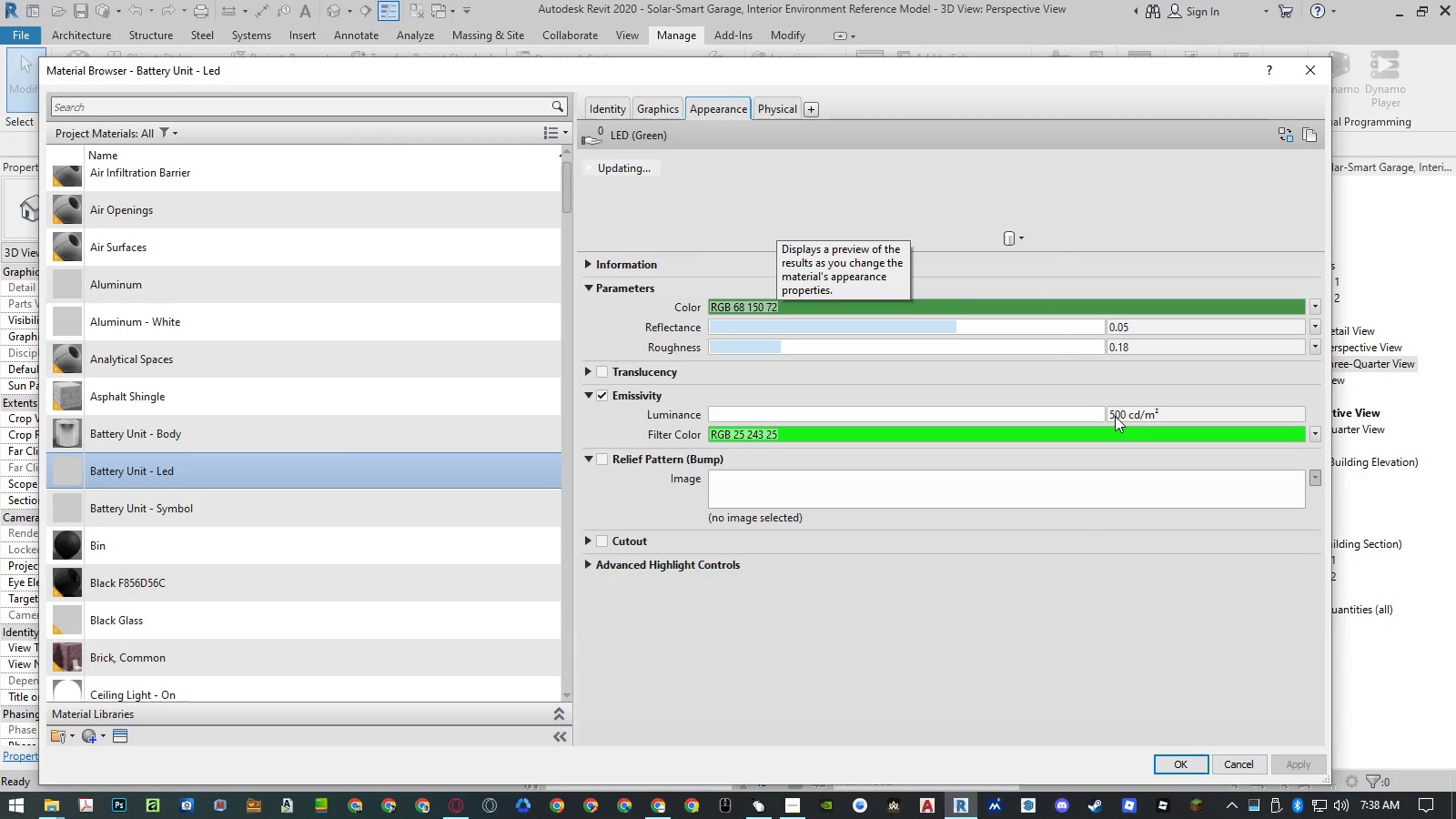 
left_click([1117, 413])
 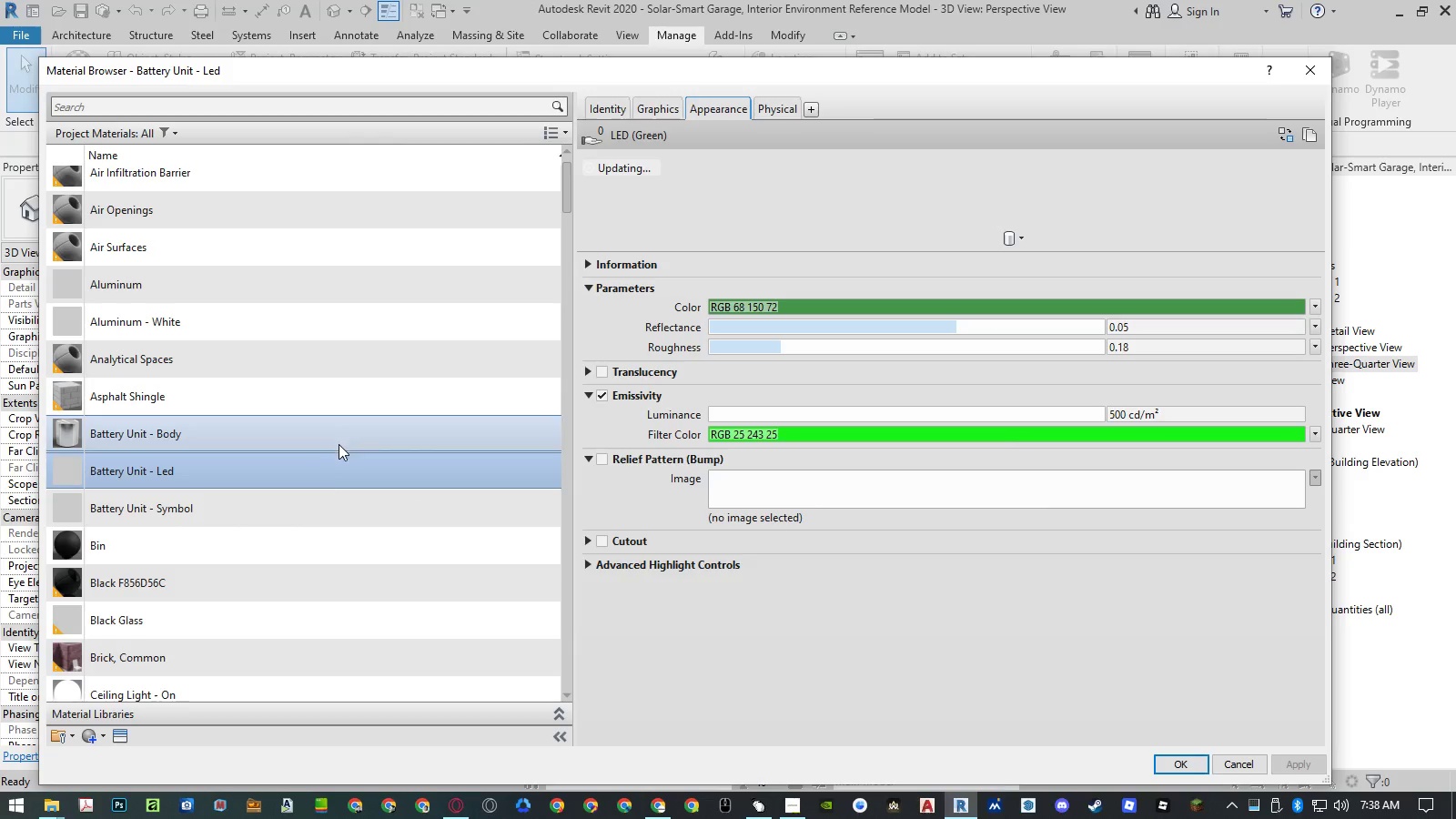 
left_click([306, 511])
 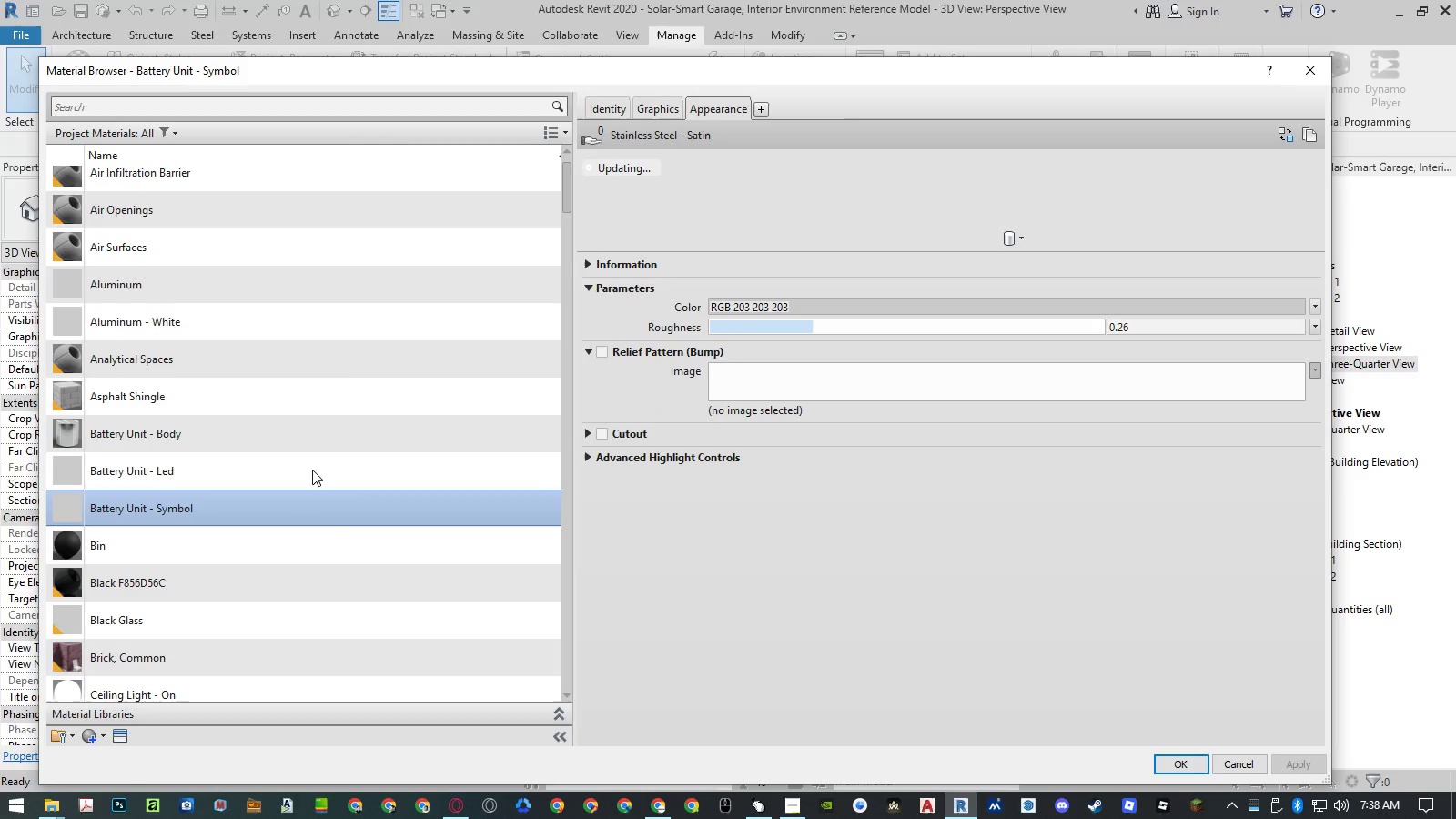 
left_click([312, 470])
 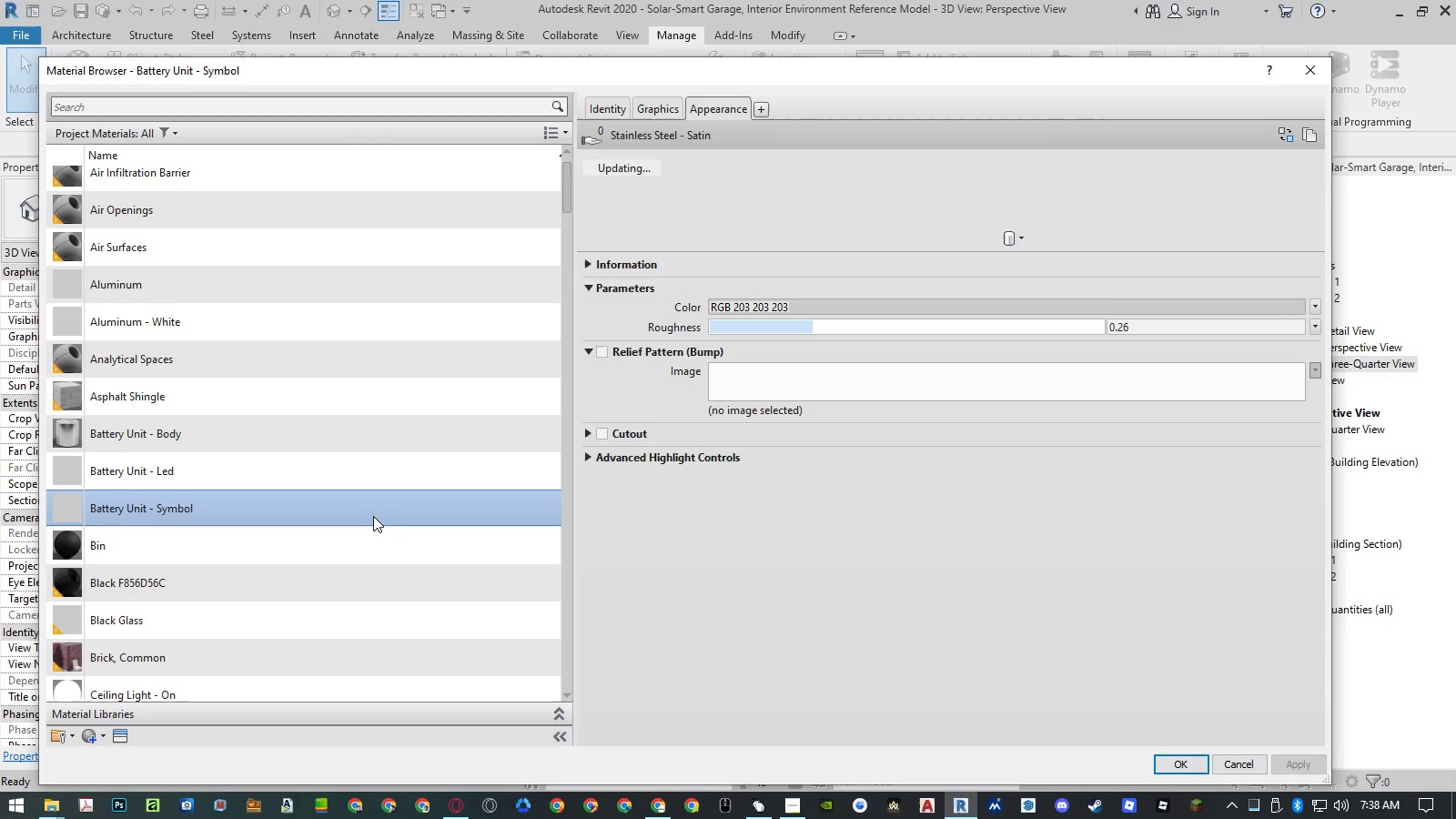 
wait(11.78)
 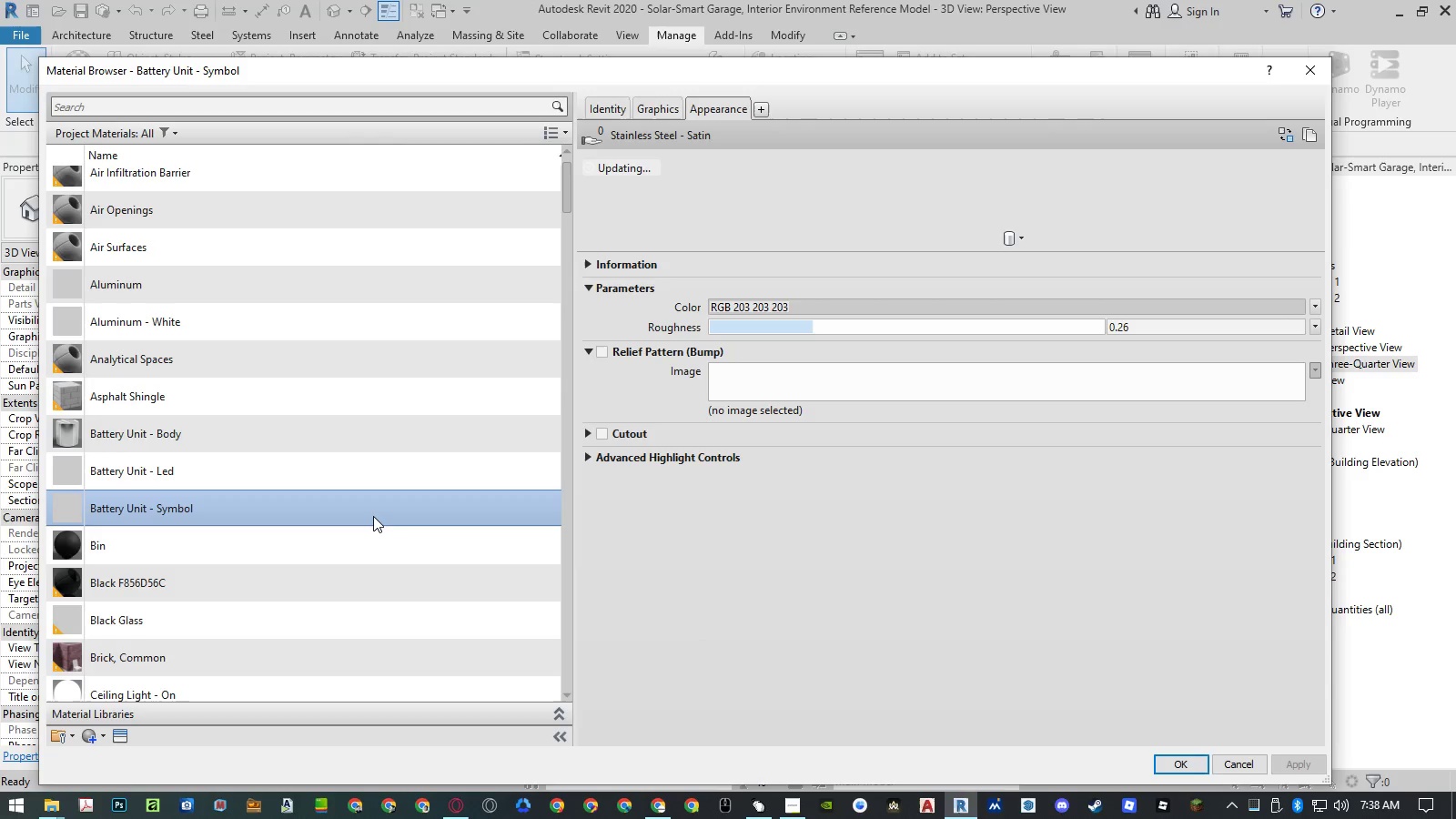 
left_click([370, 444])
 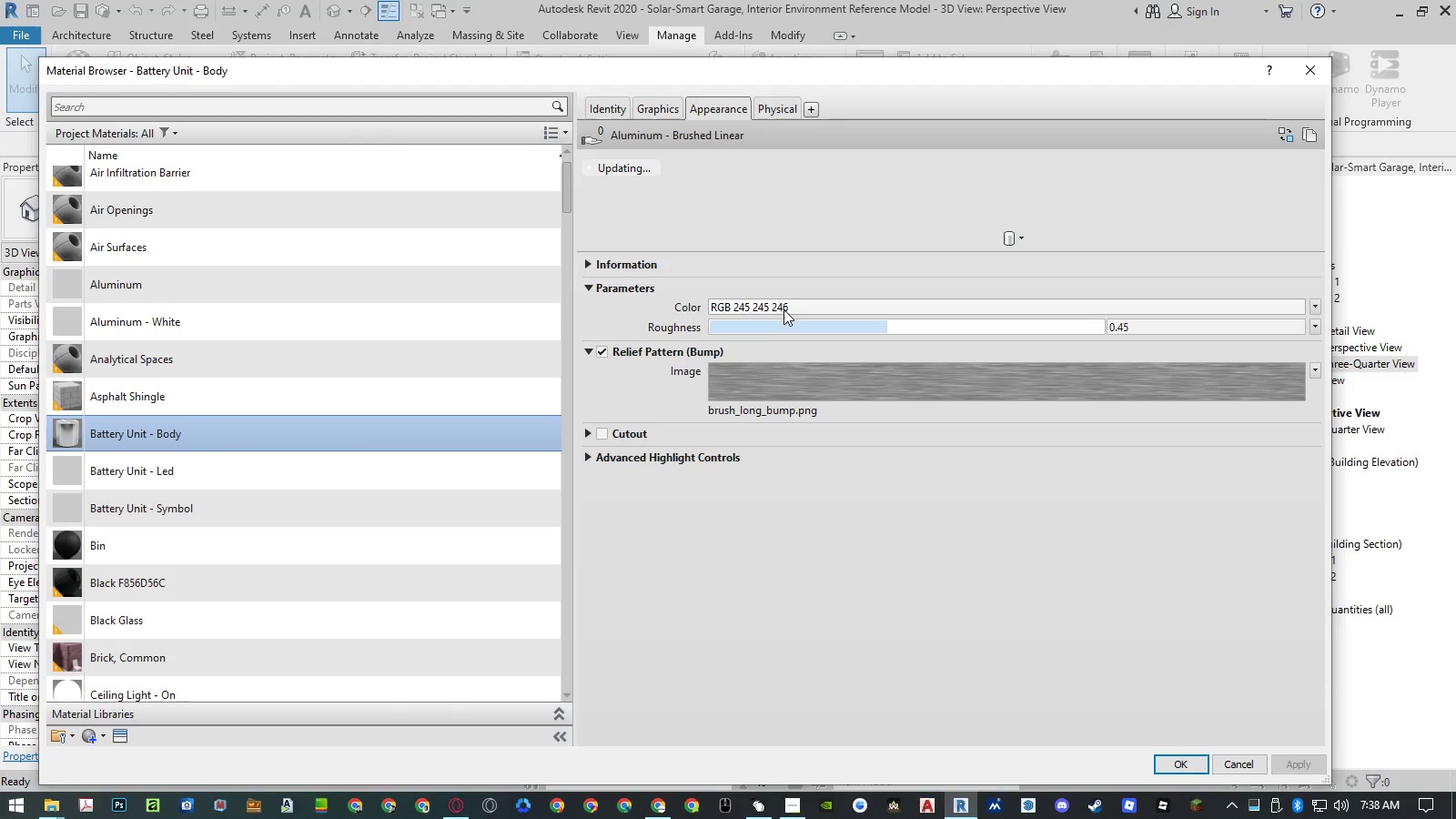 
left_click([763, 383])
 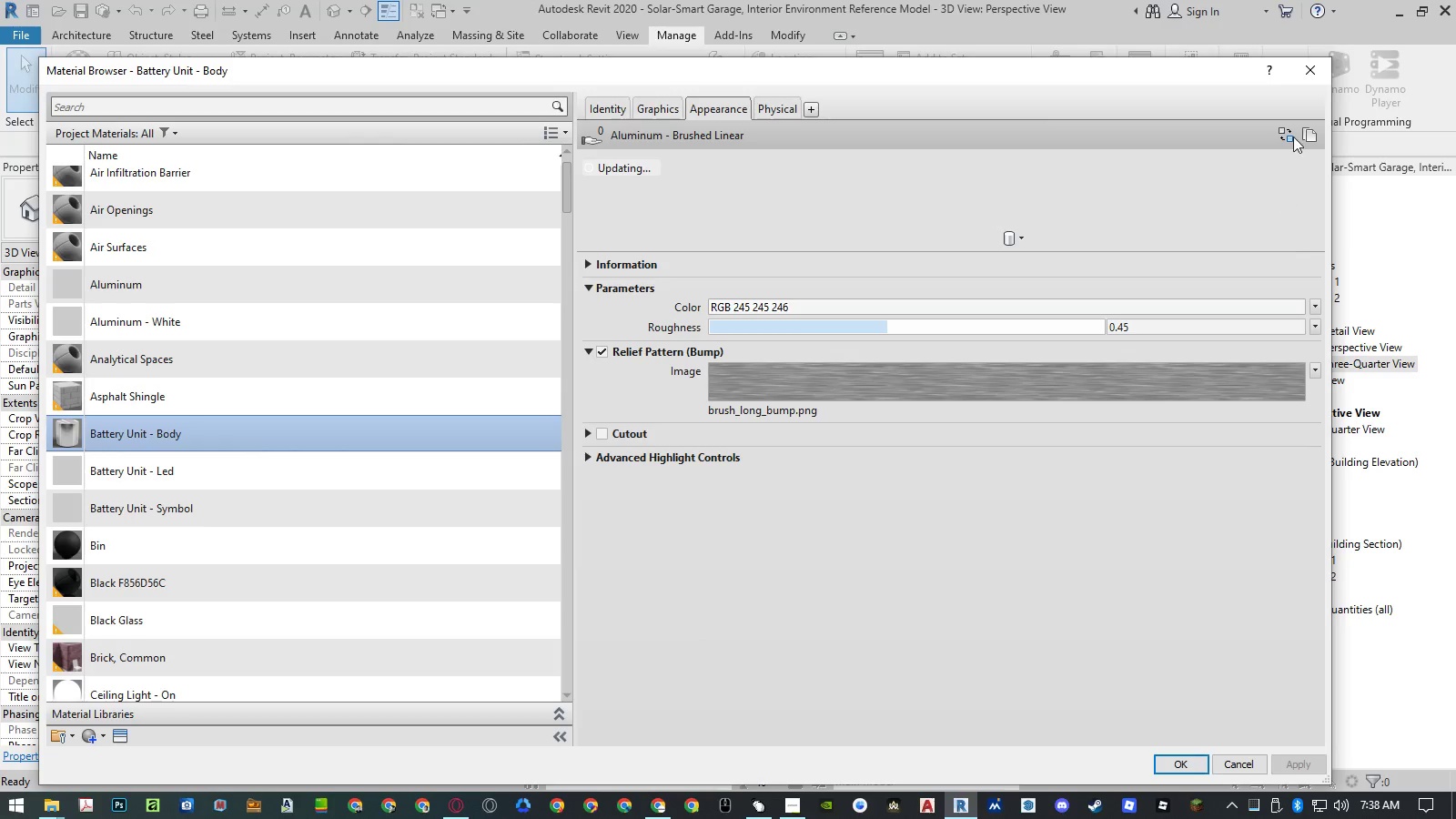 
left_click([1311, 60])
 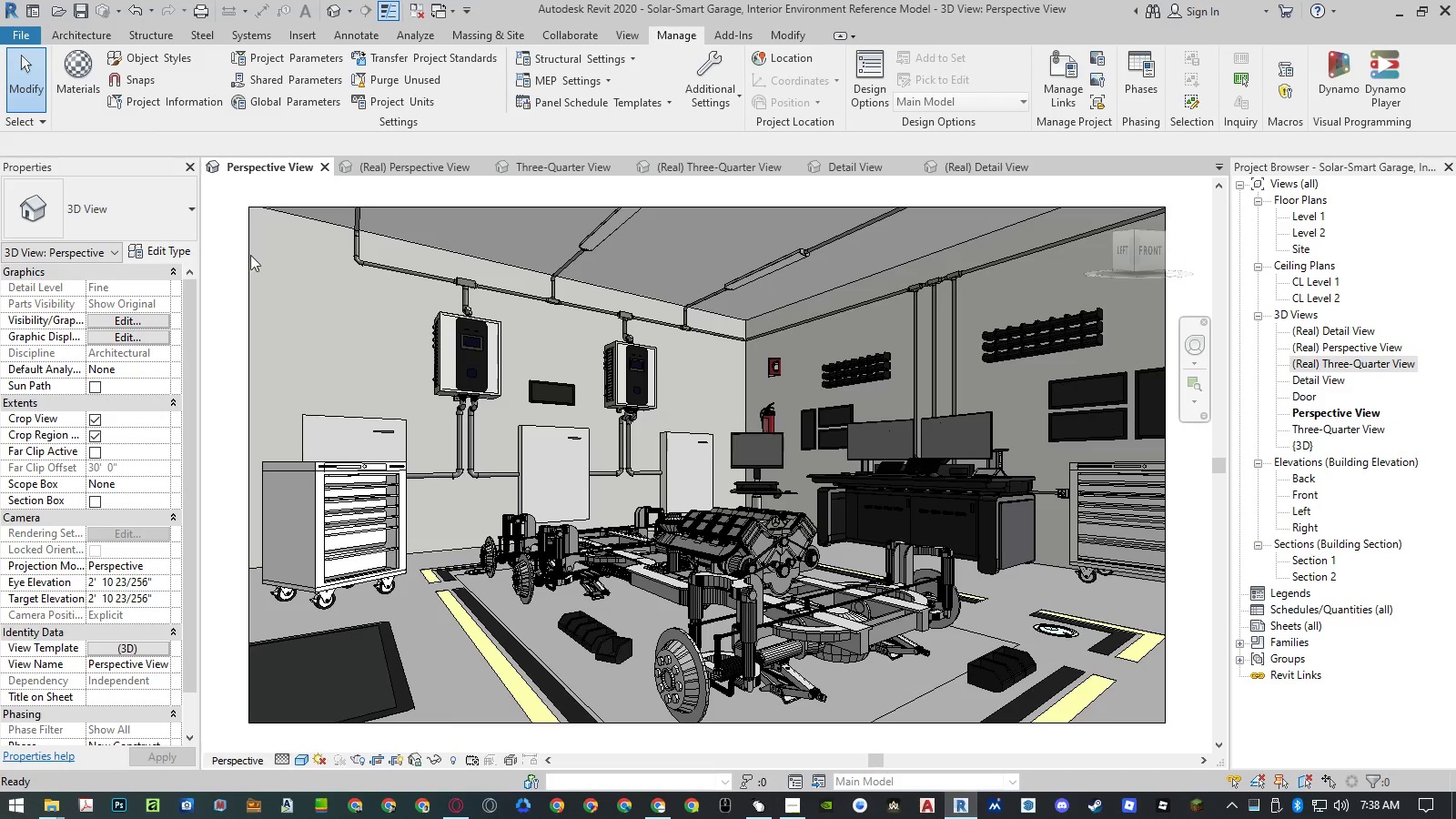 
left_click([228, 251])
 